 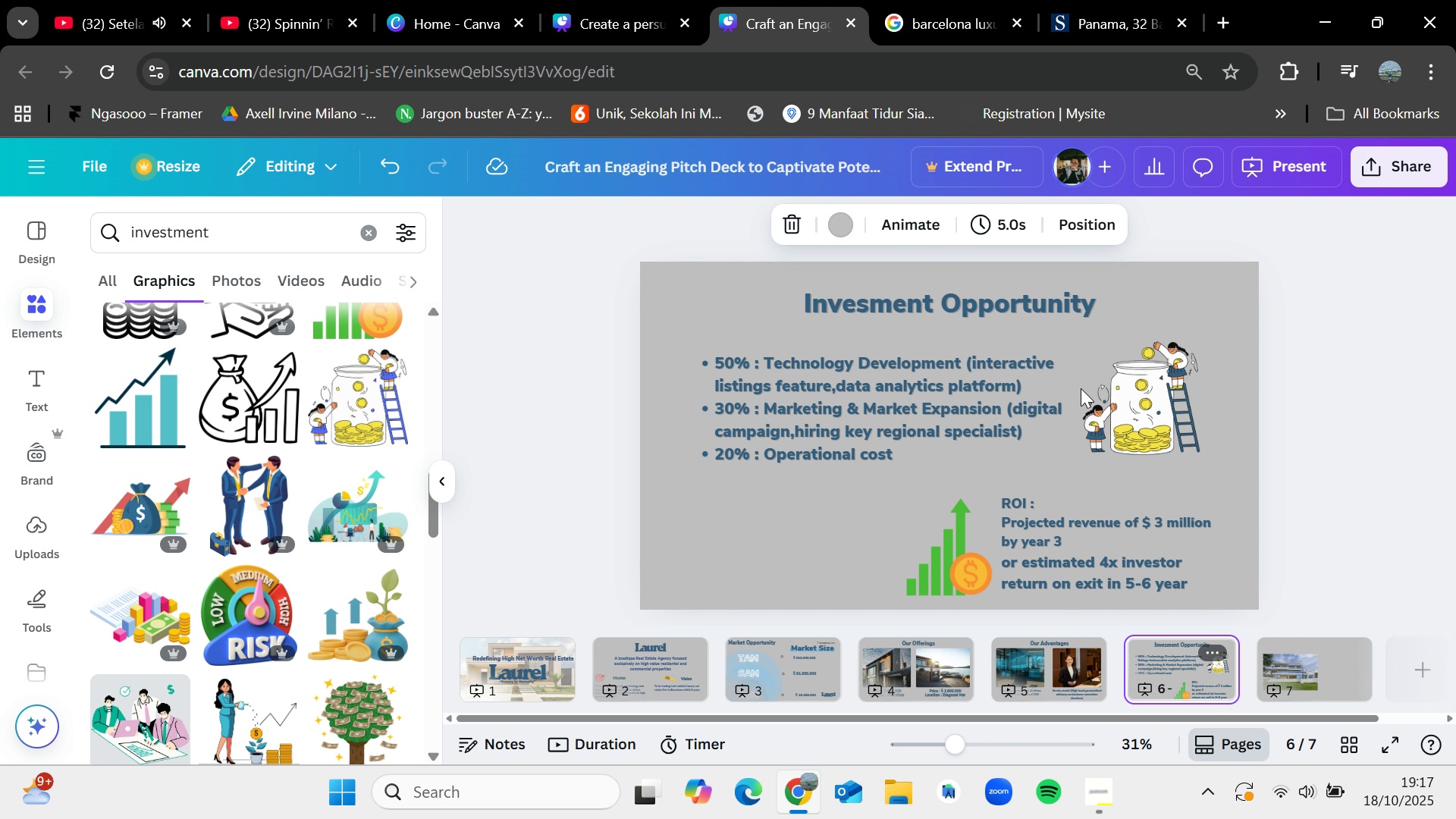 
left_click([1009, 313])
 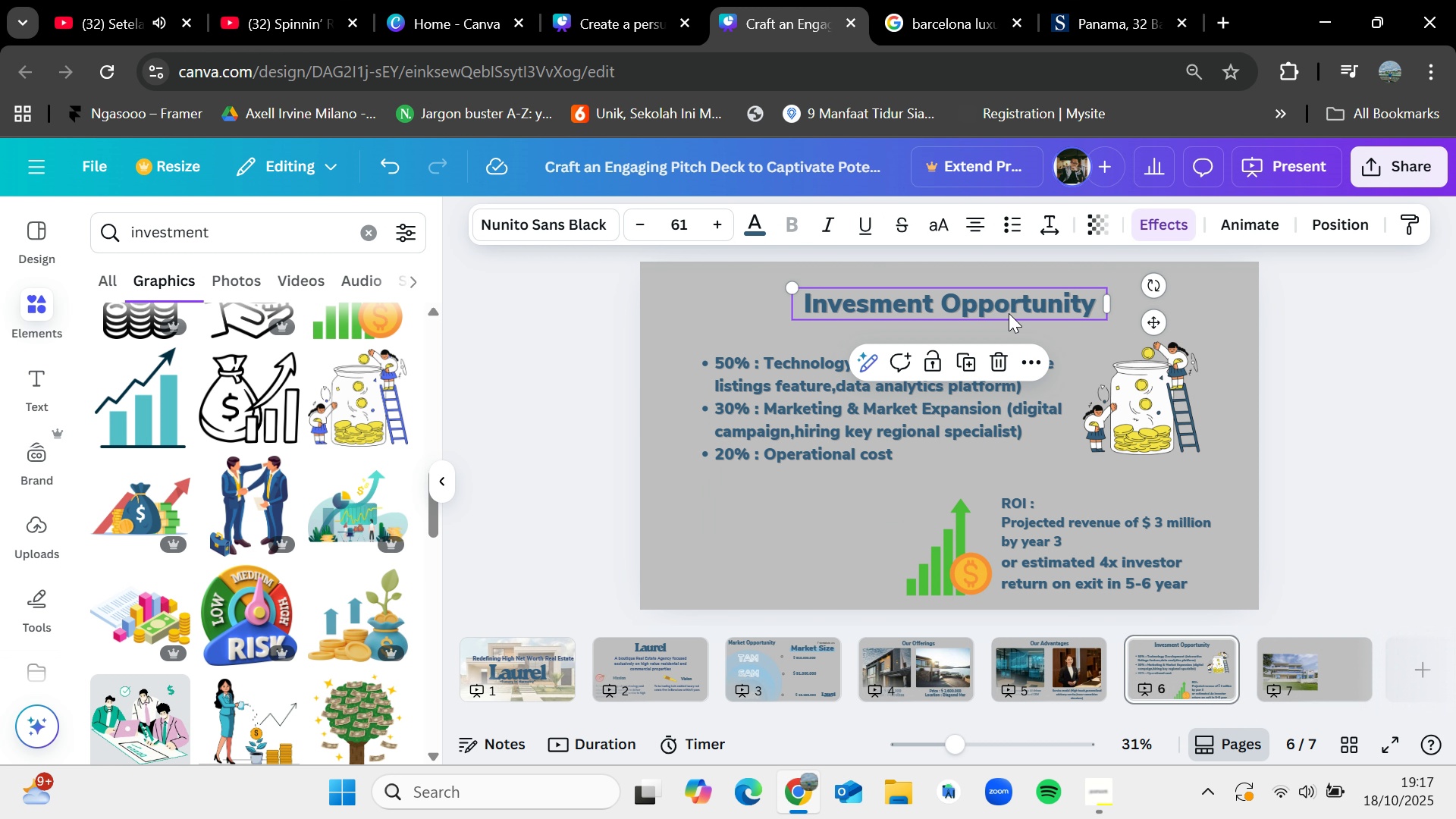 
key(Control+C)
 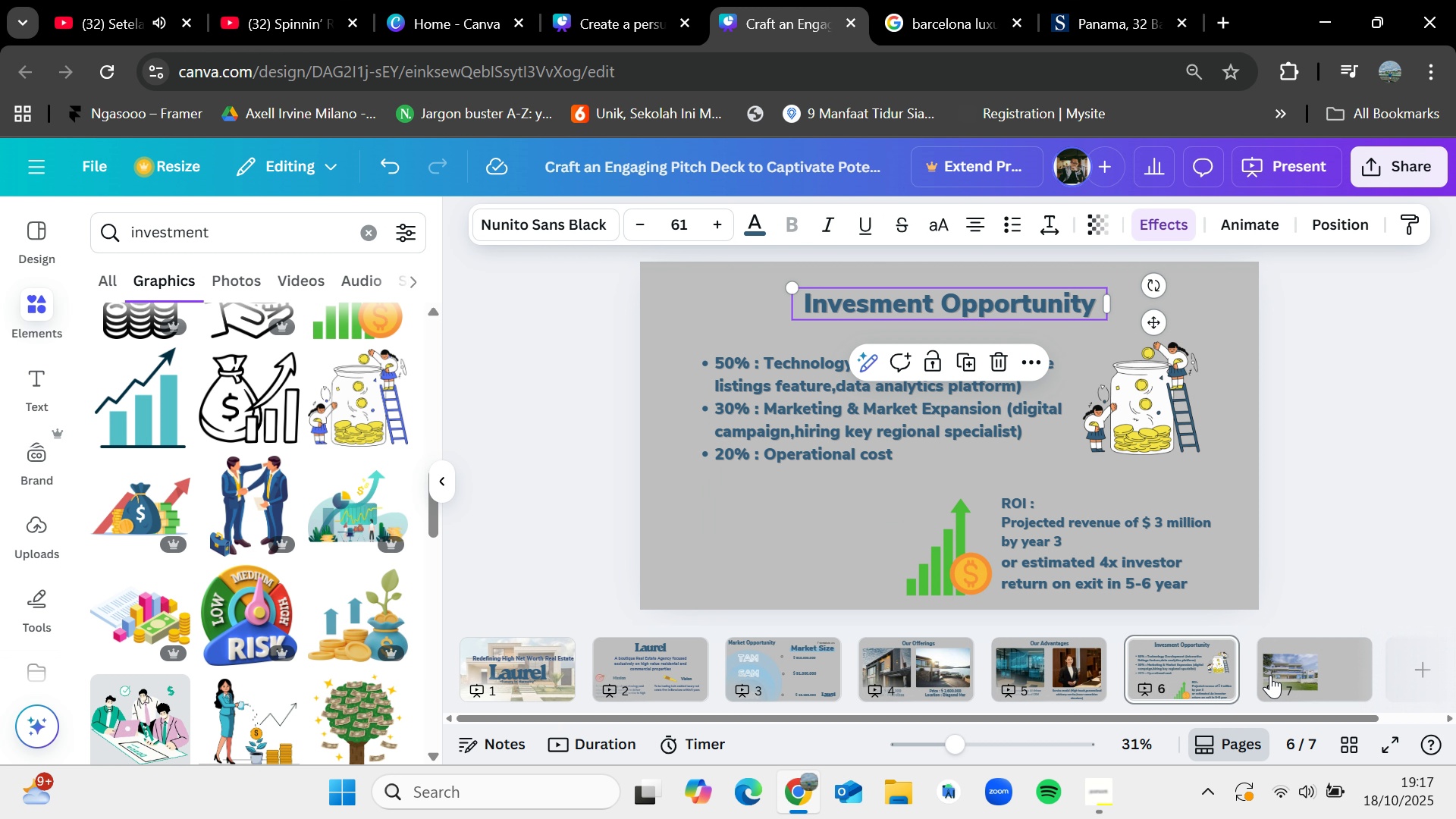 
left_click([1270, 675])
 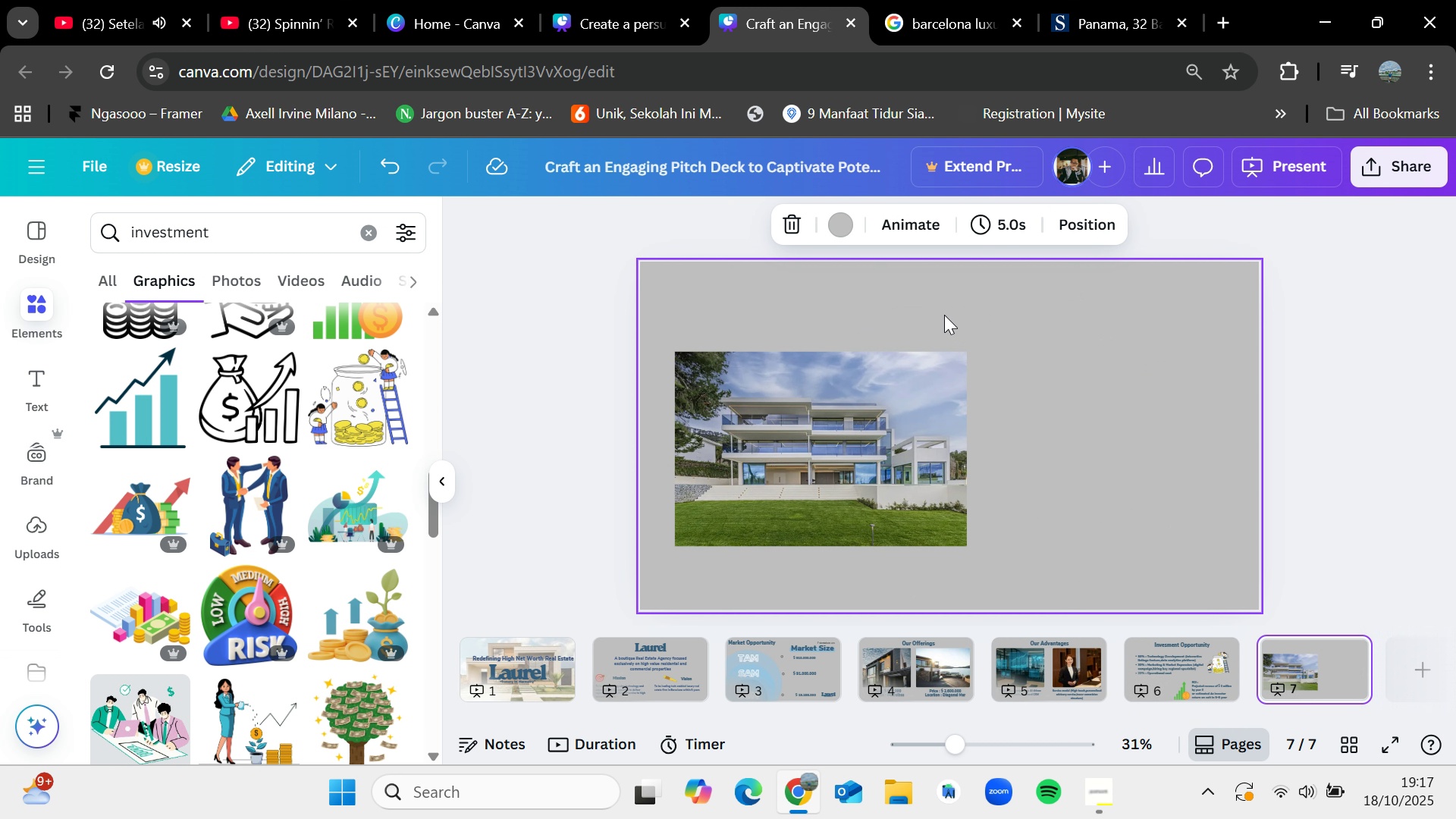 
key(Control+V)
 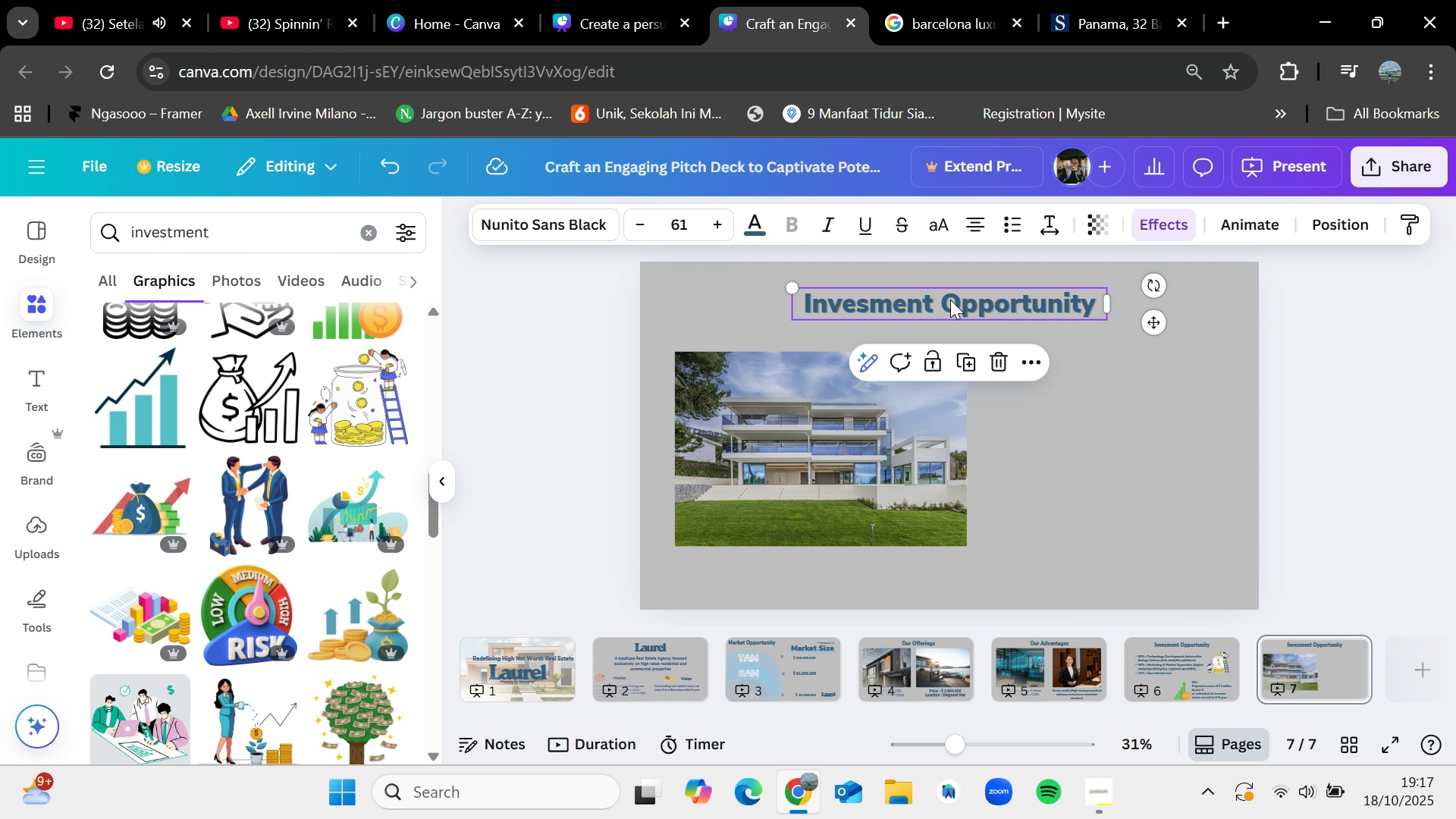 
left_click([950, 300])
 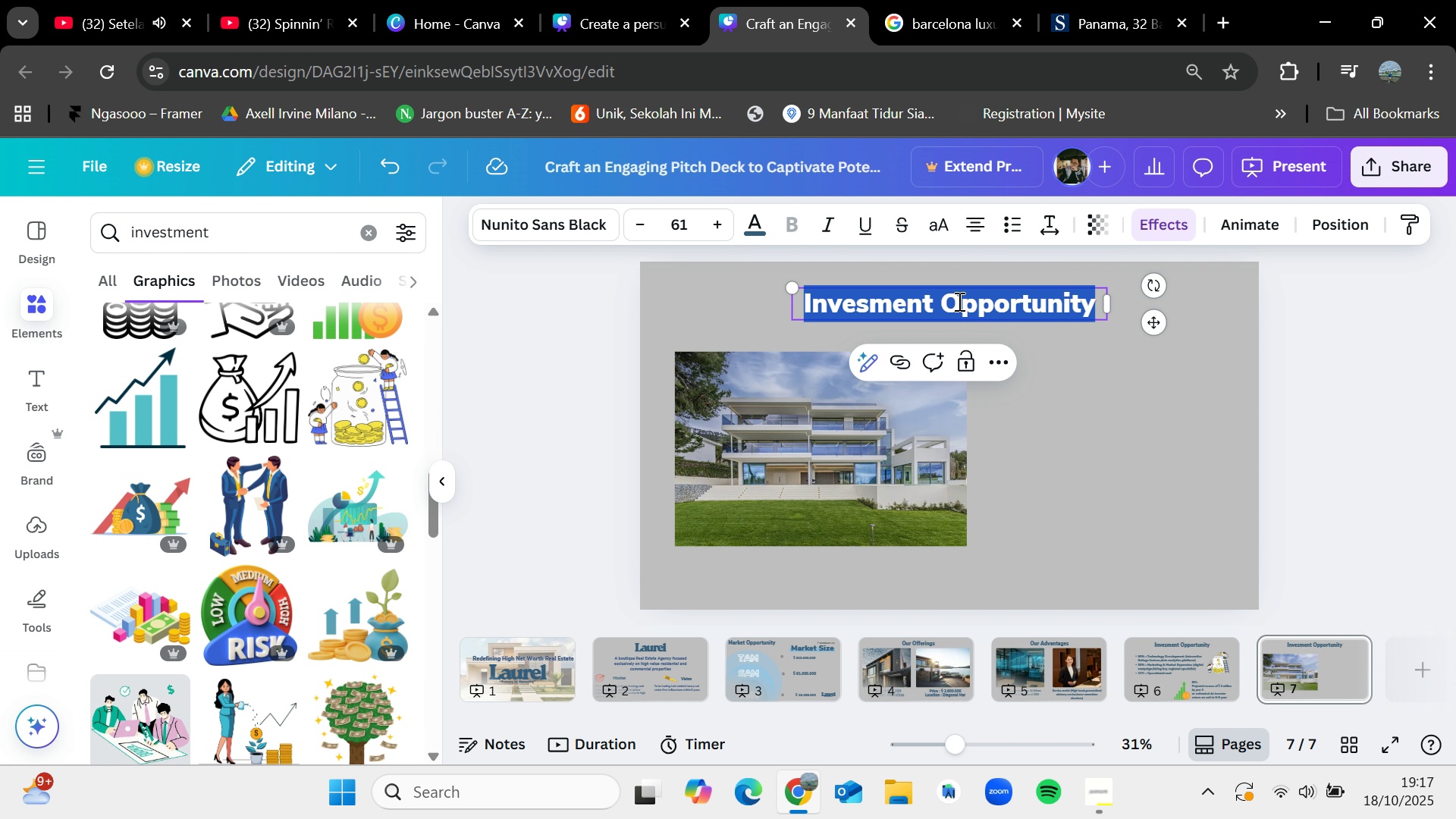 
left_click_drag(start_coordinate=[950, 300], to_coordinate=[958, 301])
 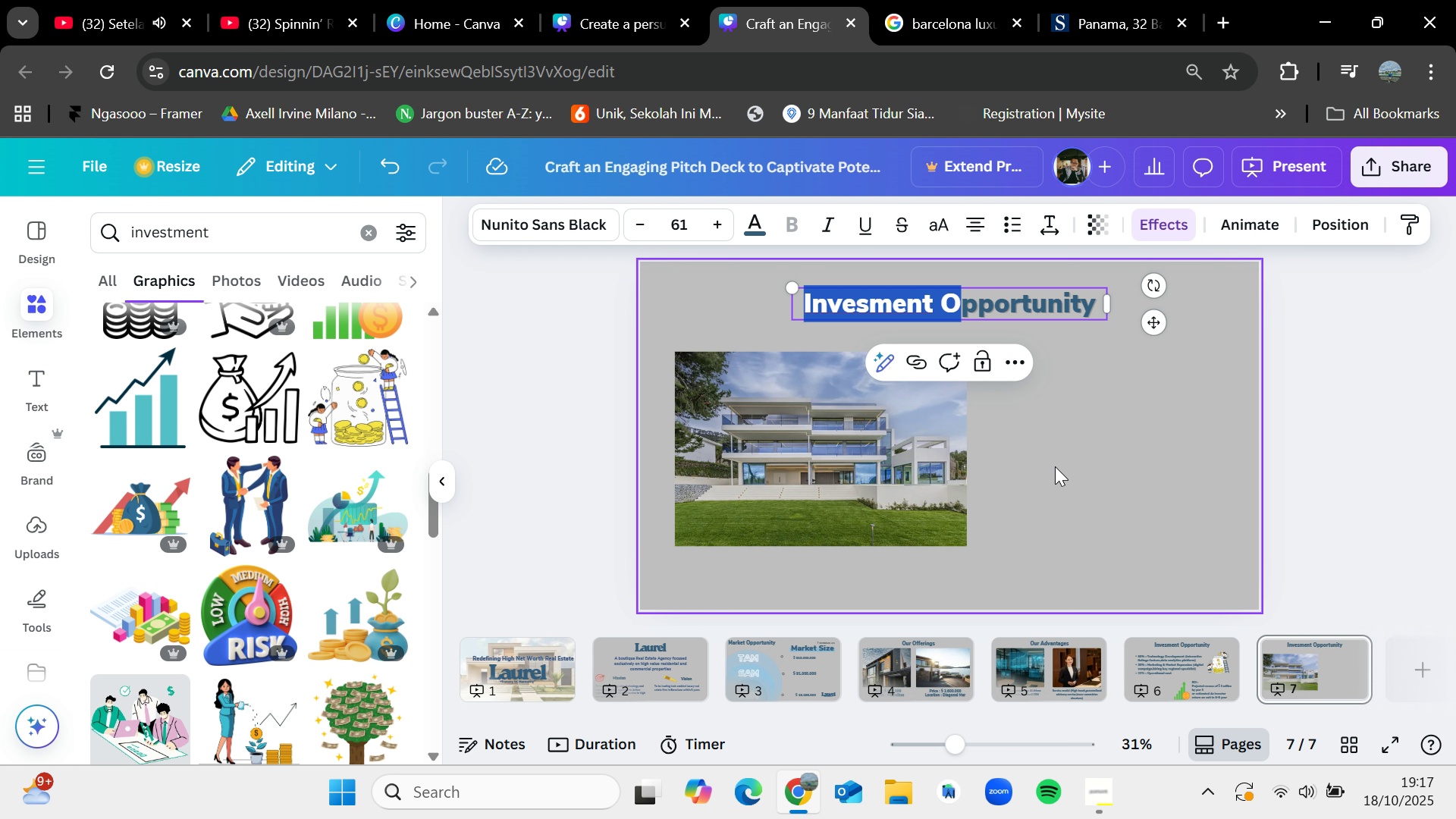 
double_click([1028, 304])
 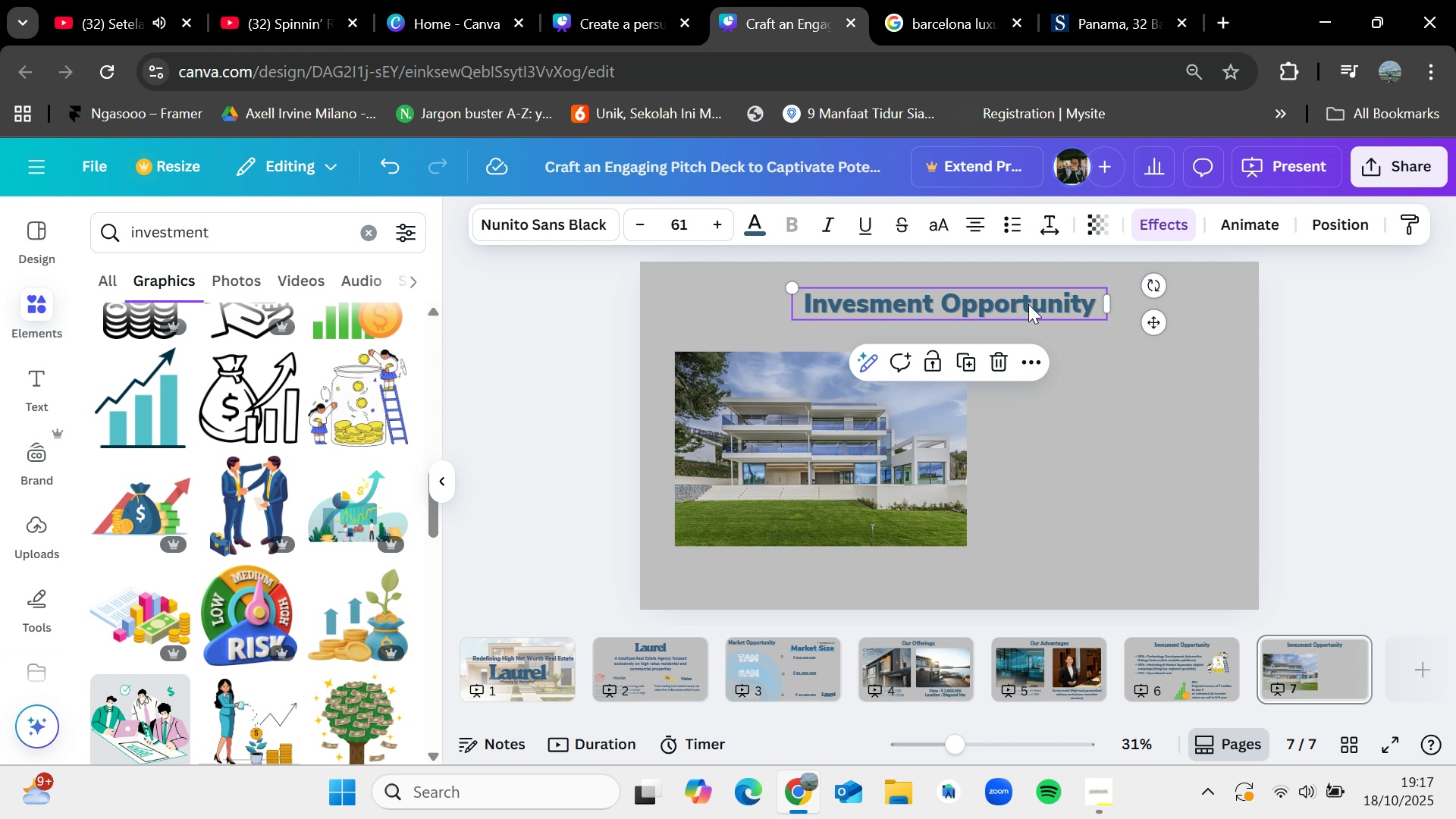 
triple_click([1028, 304])
 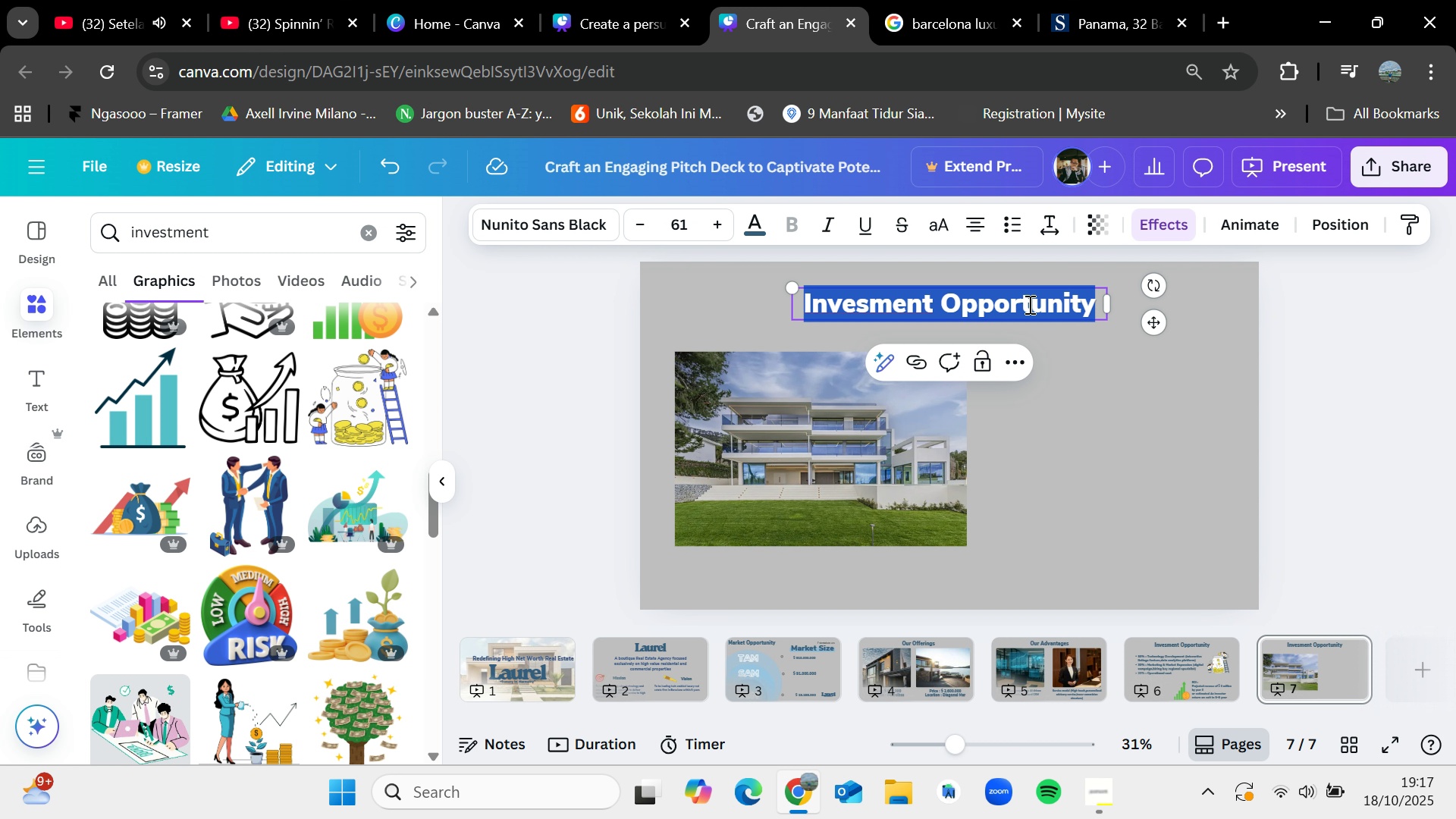 
key(Backspace)
type(Property listing)
 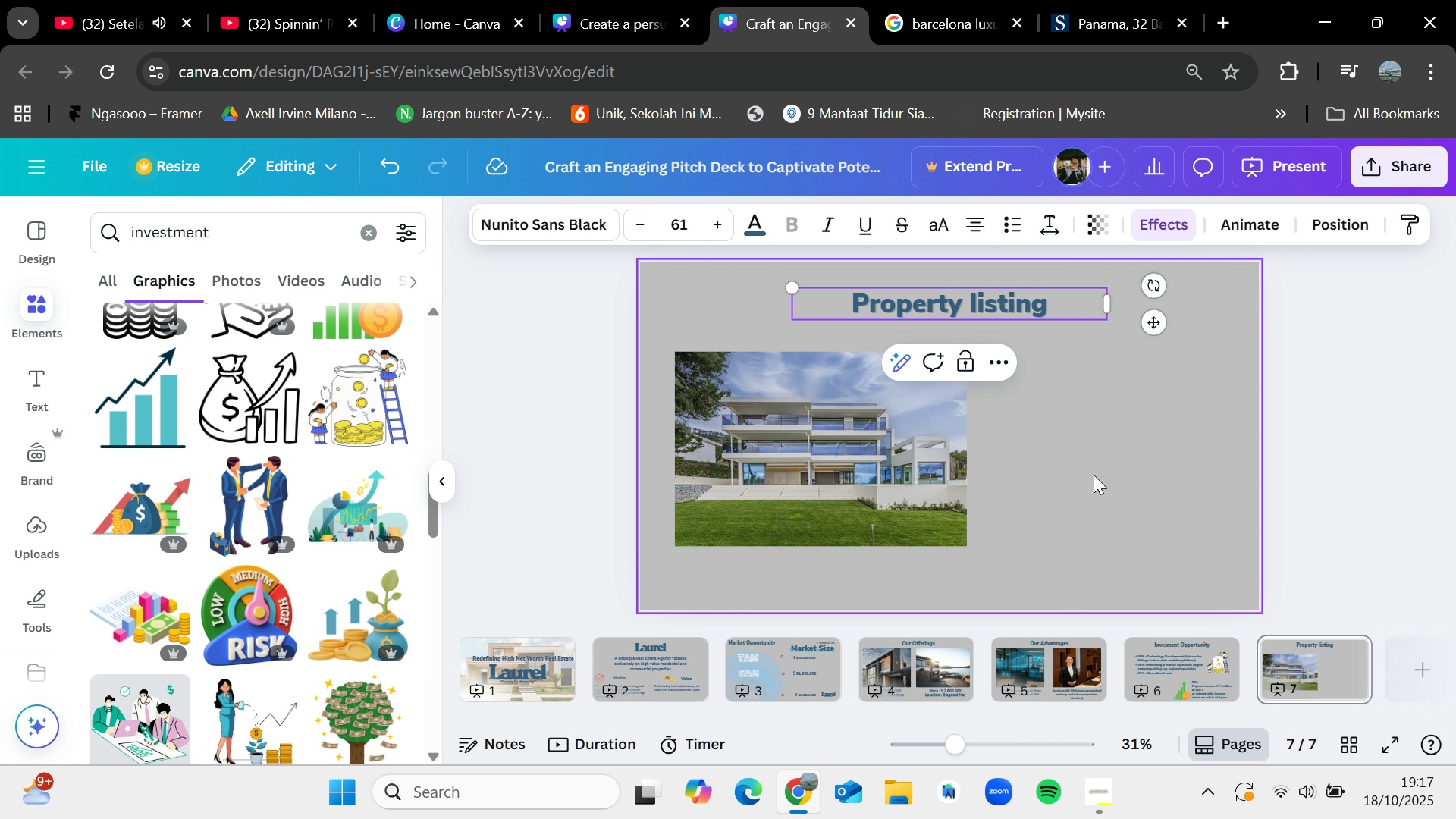 
left_click([1094, 475])
 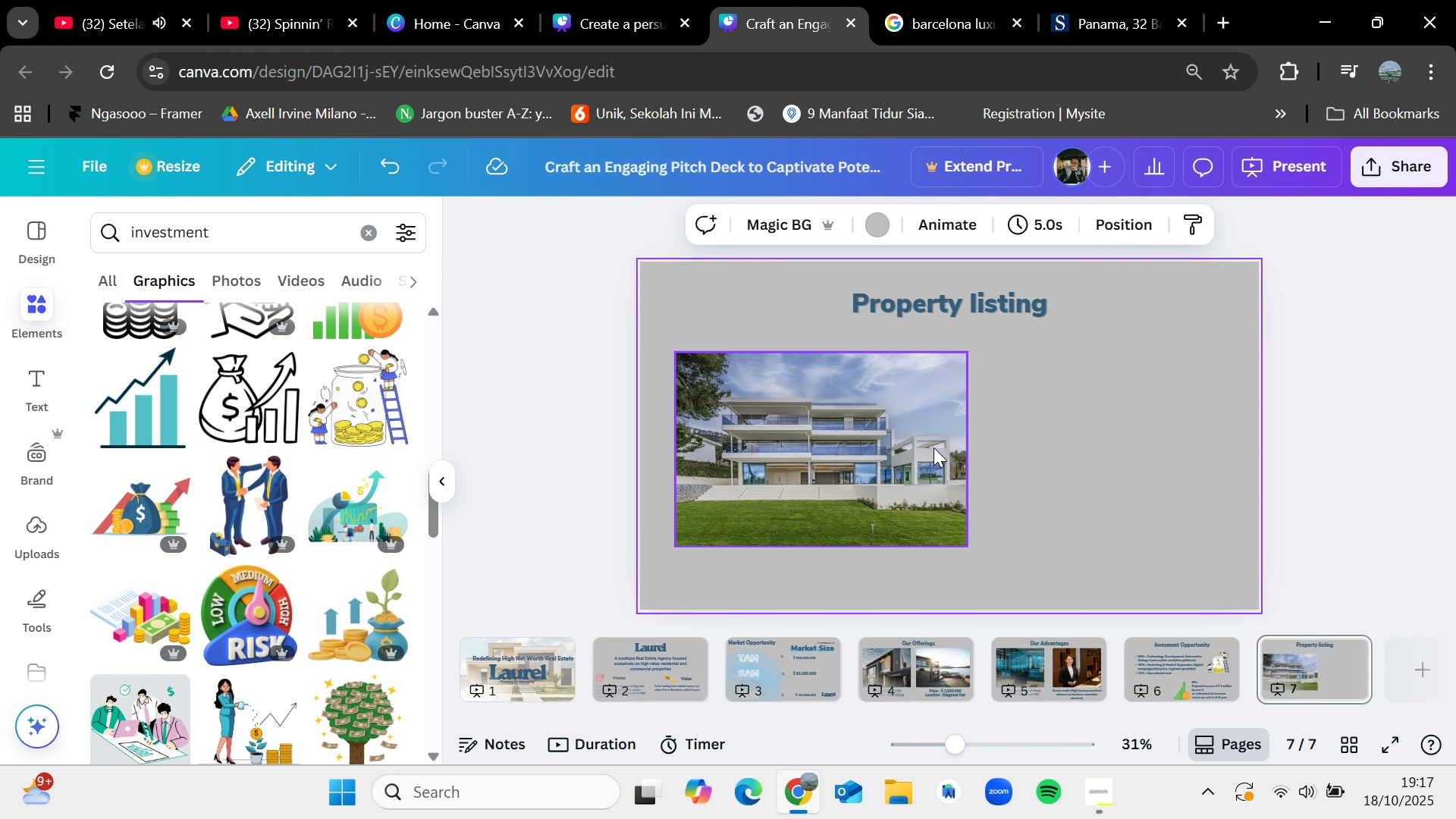 
left_click_drag(start_coordinate=[863, 439], to_coordinate=[1119, 448])
 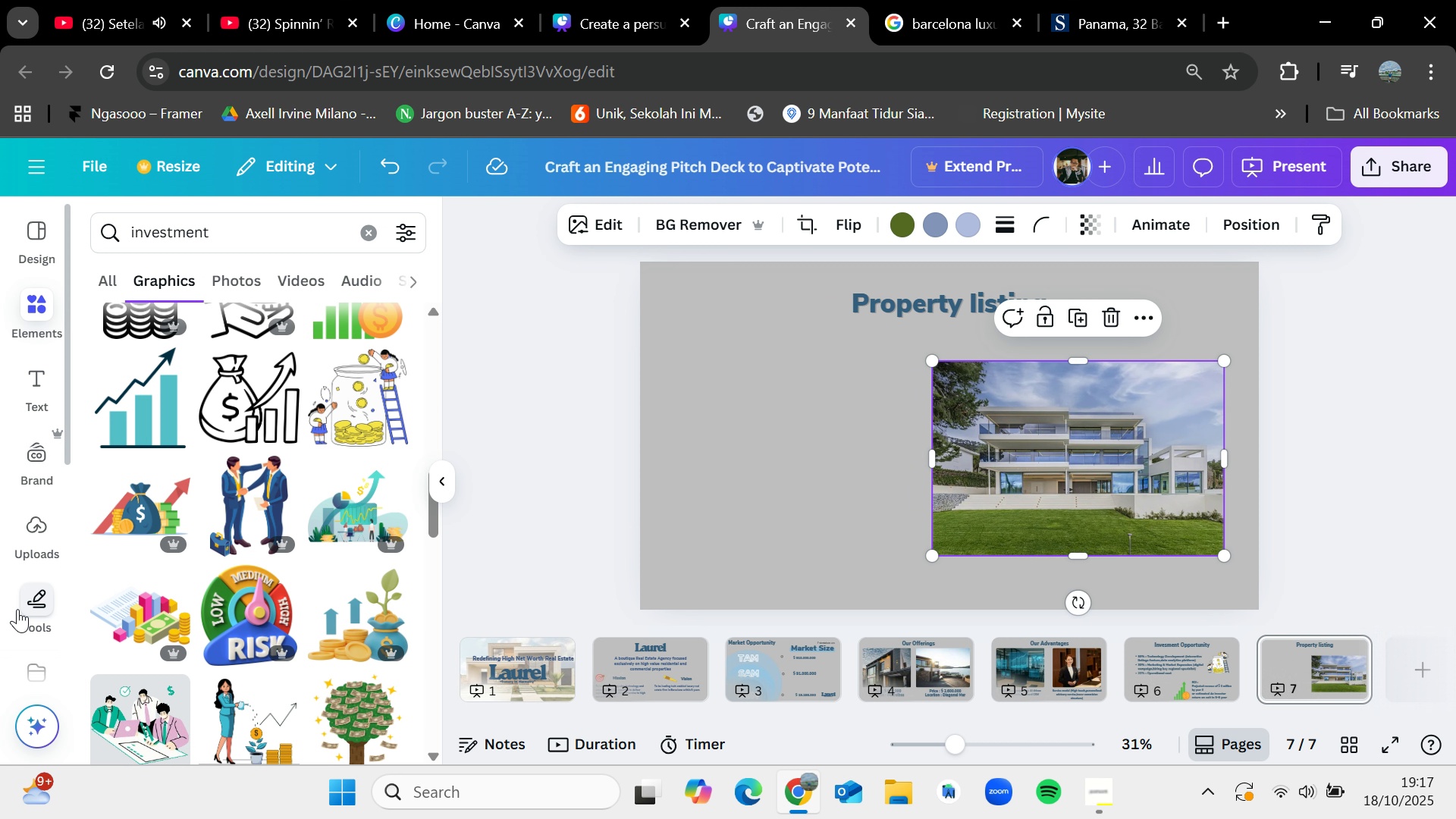 
scroll: coordinate [35, 555], scroll_direction: down, amount: 5.0
 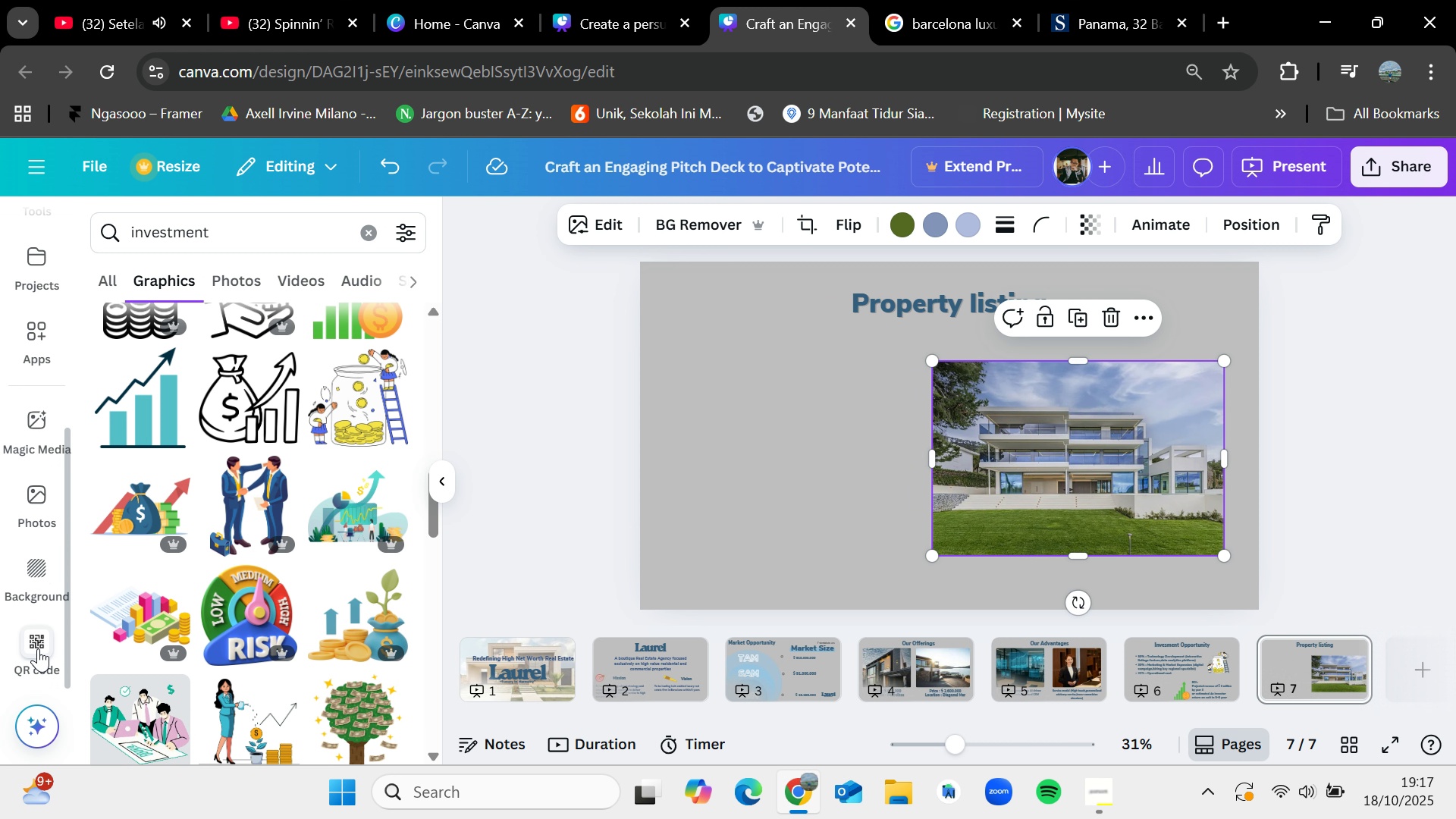 
left_click([38, 648])
 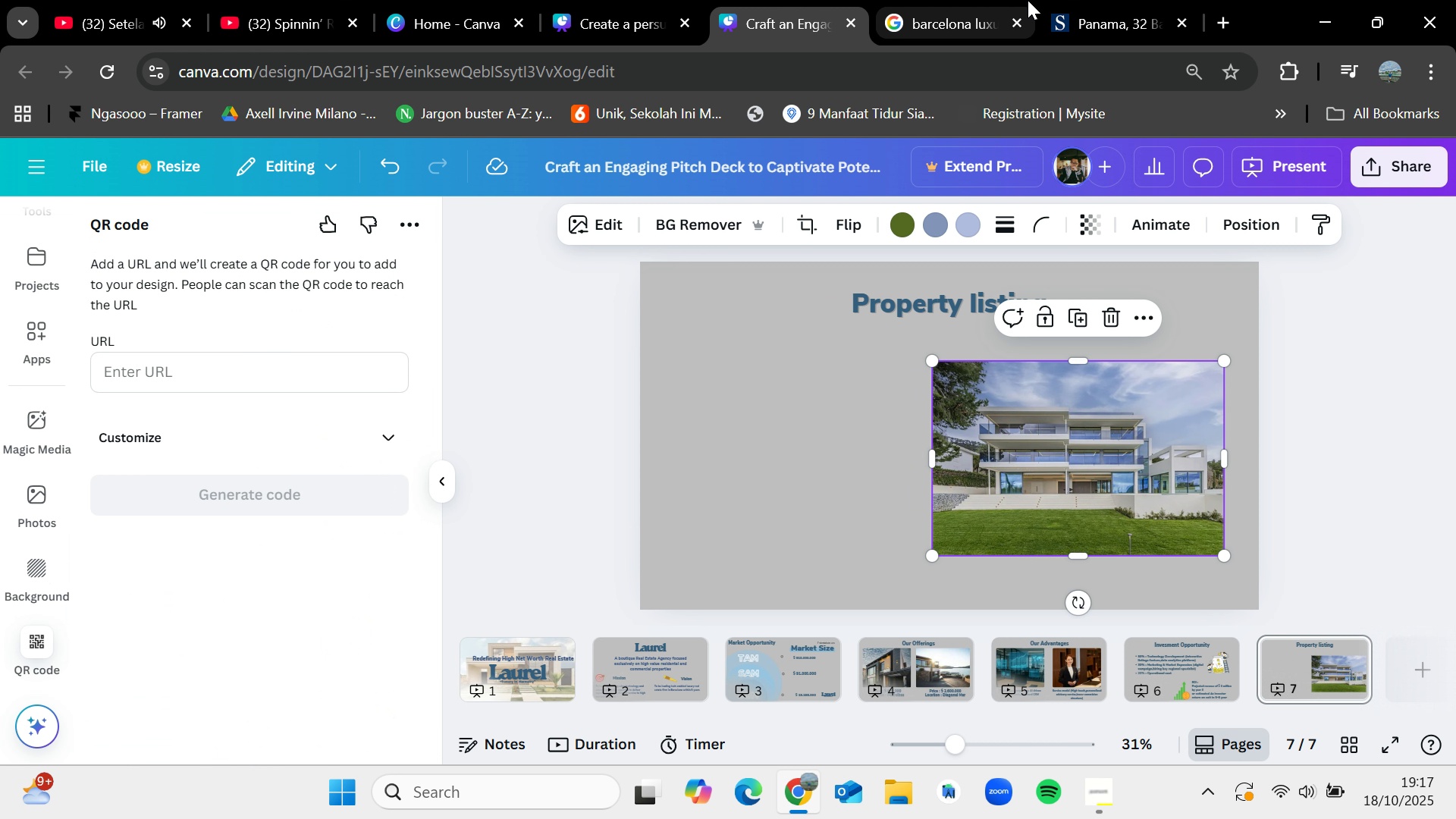 
left_click([1124, 0])
 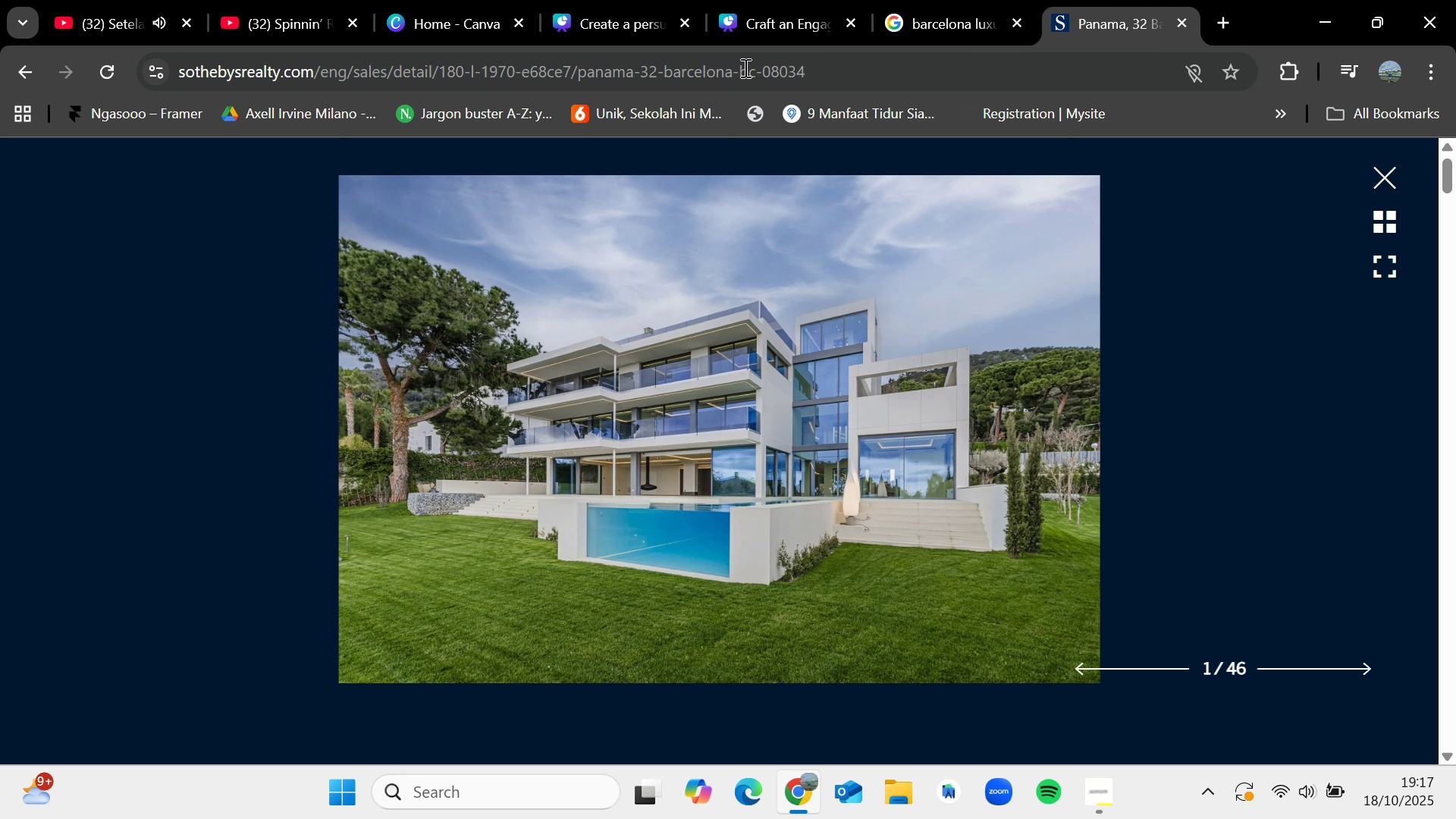 
left_click([745, 67])
 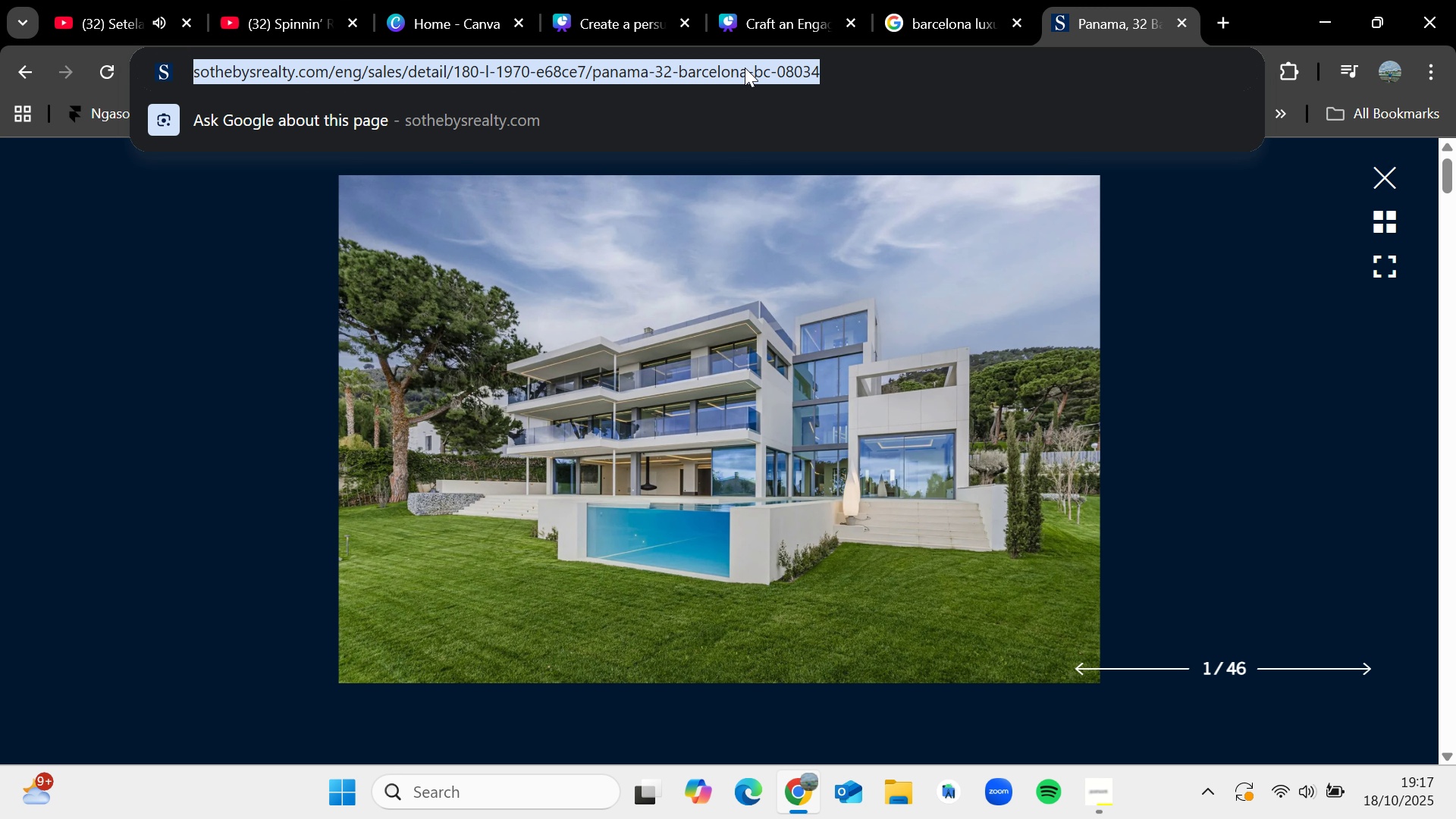 
key(Control+C)
 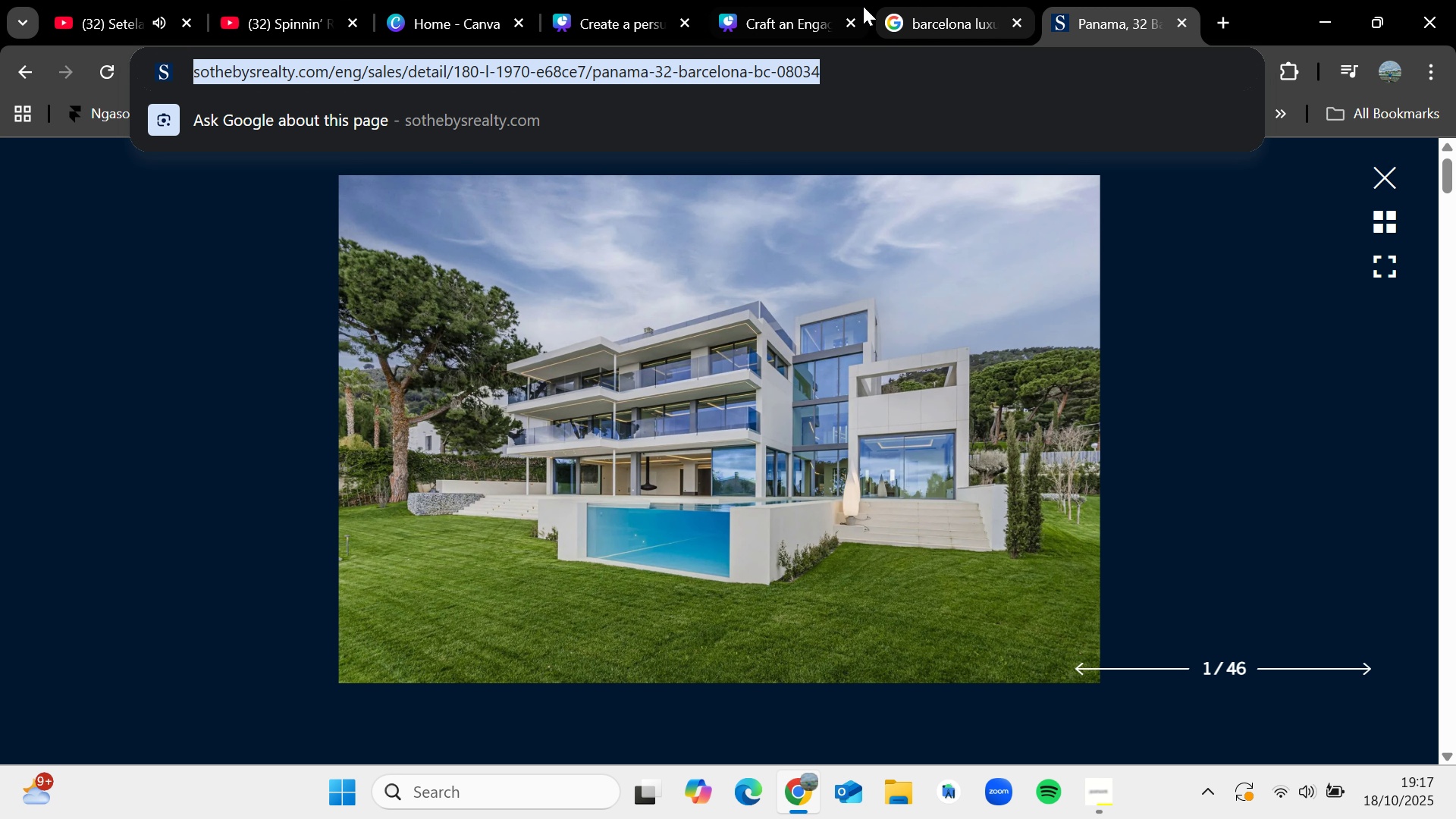 
left_click([833, 0])
 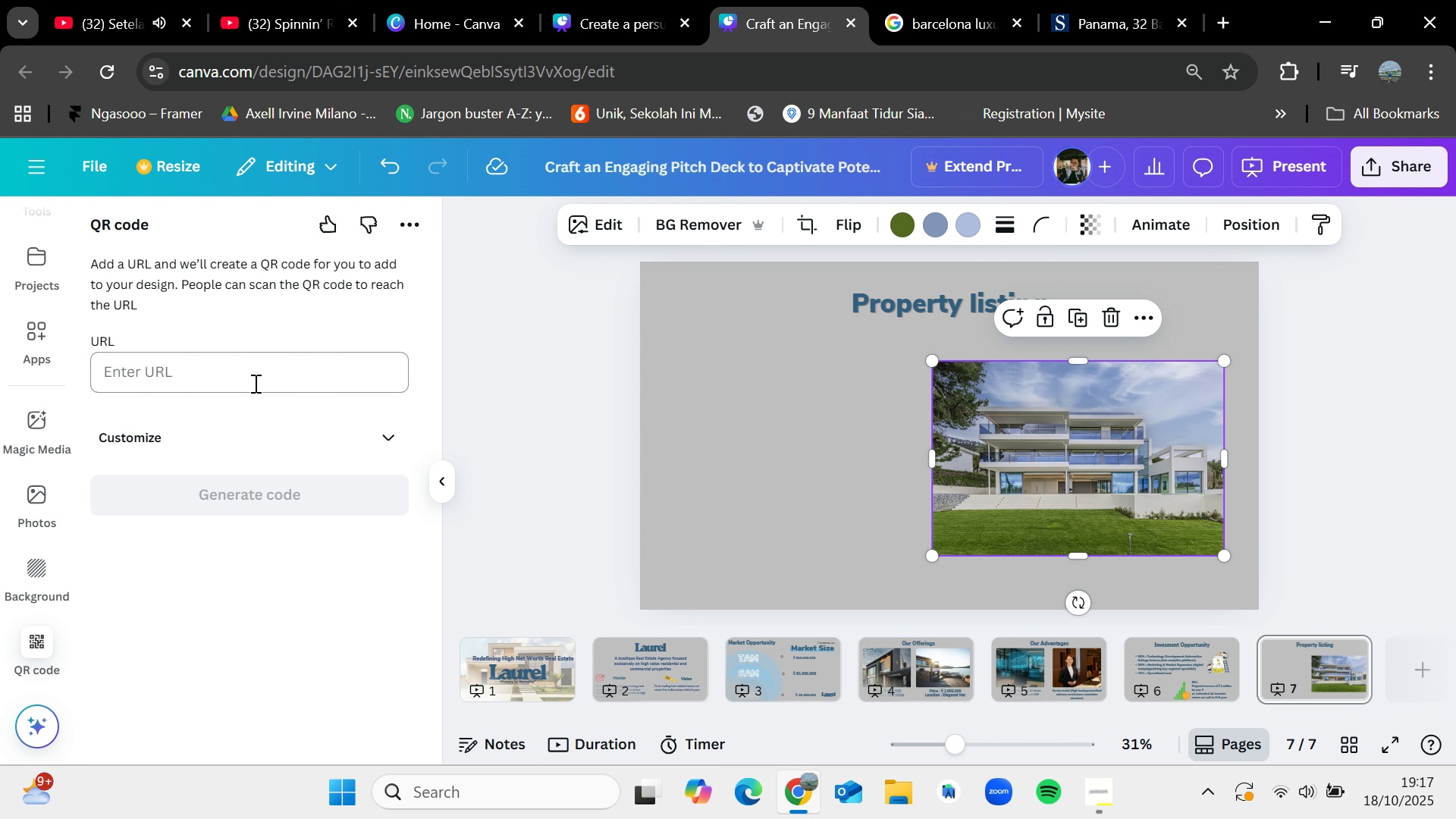 
left_click([254, 374])
 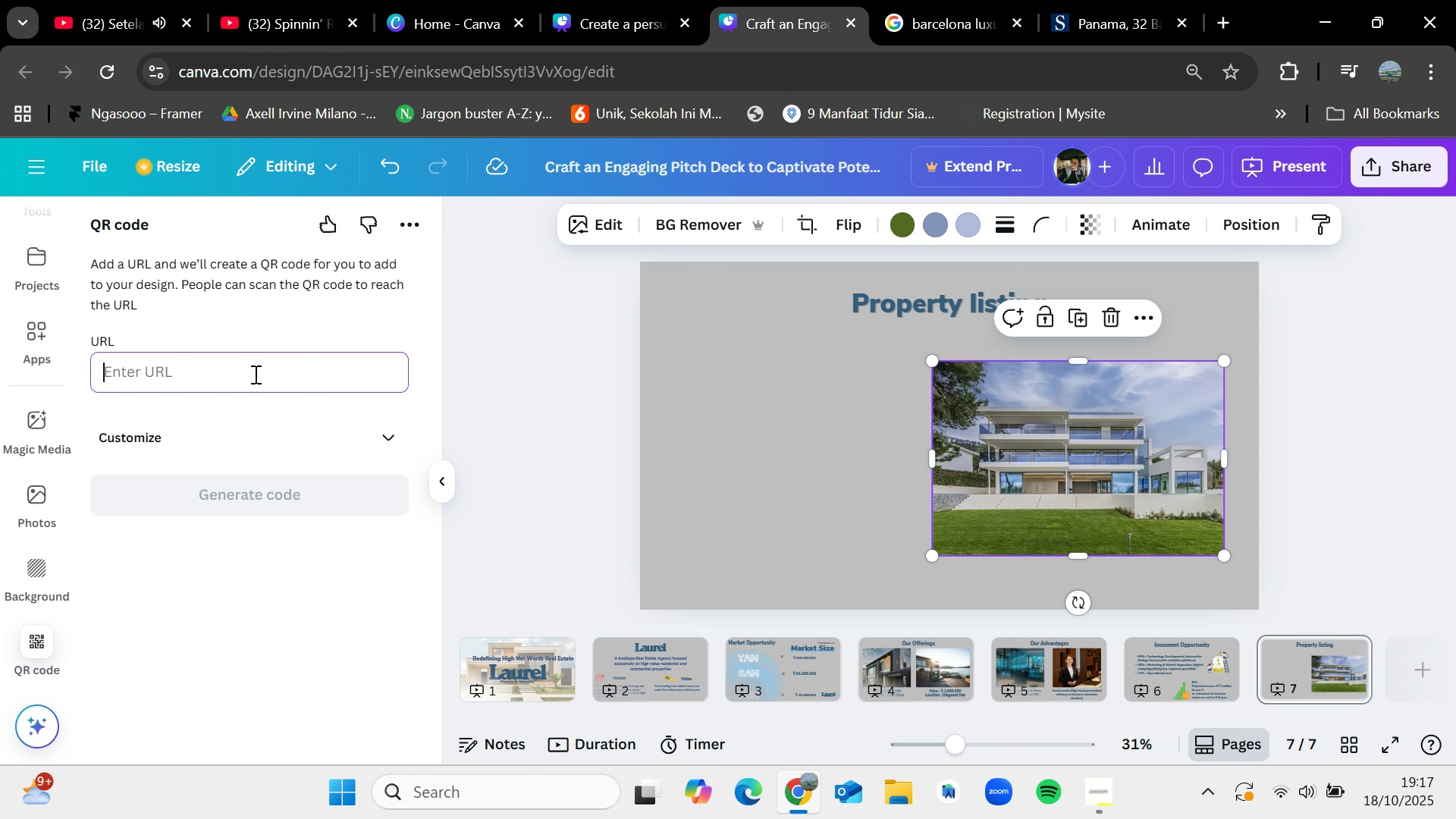 
key(Control+V)
 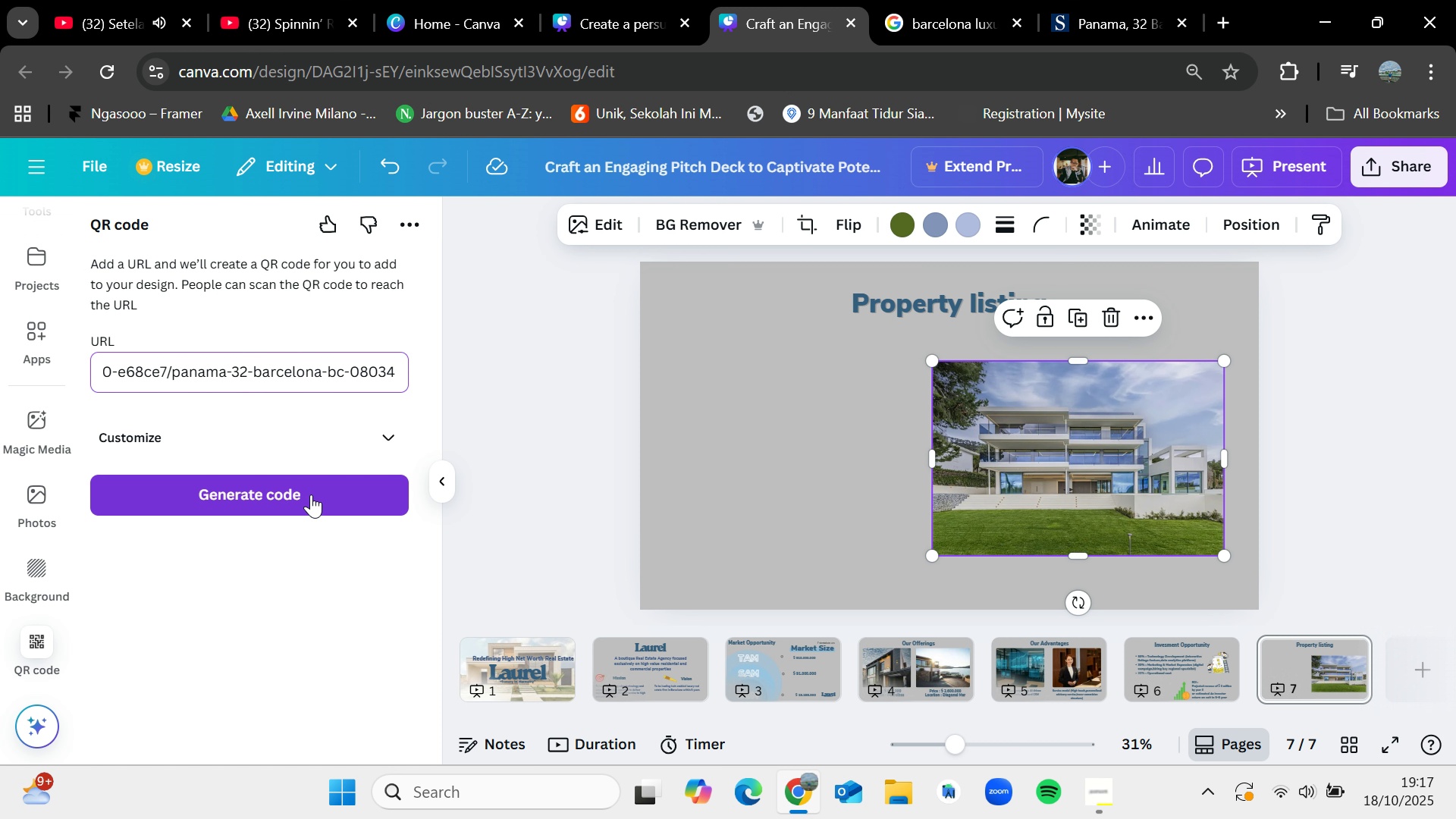 
left_click([311, 494])
 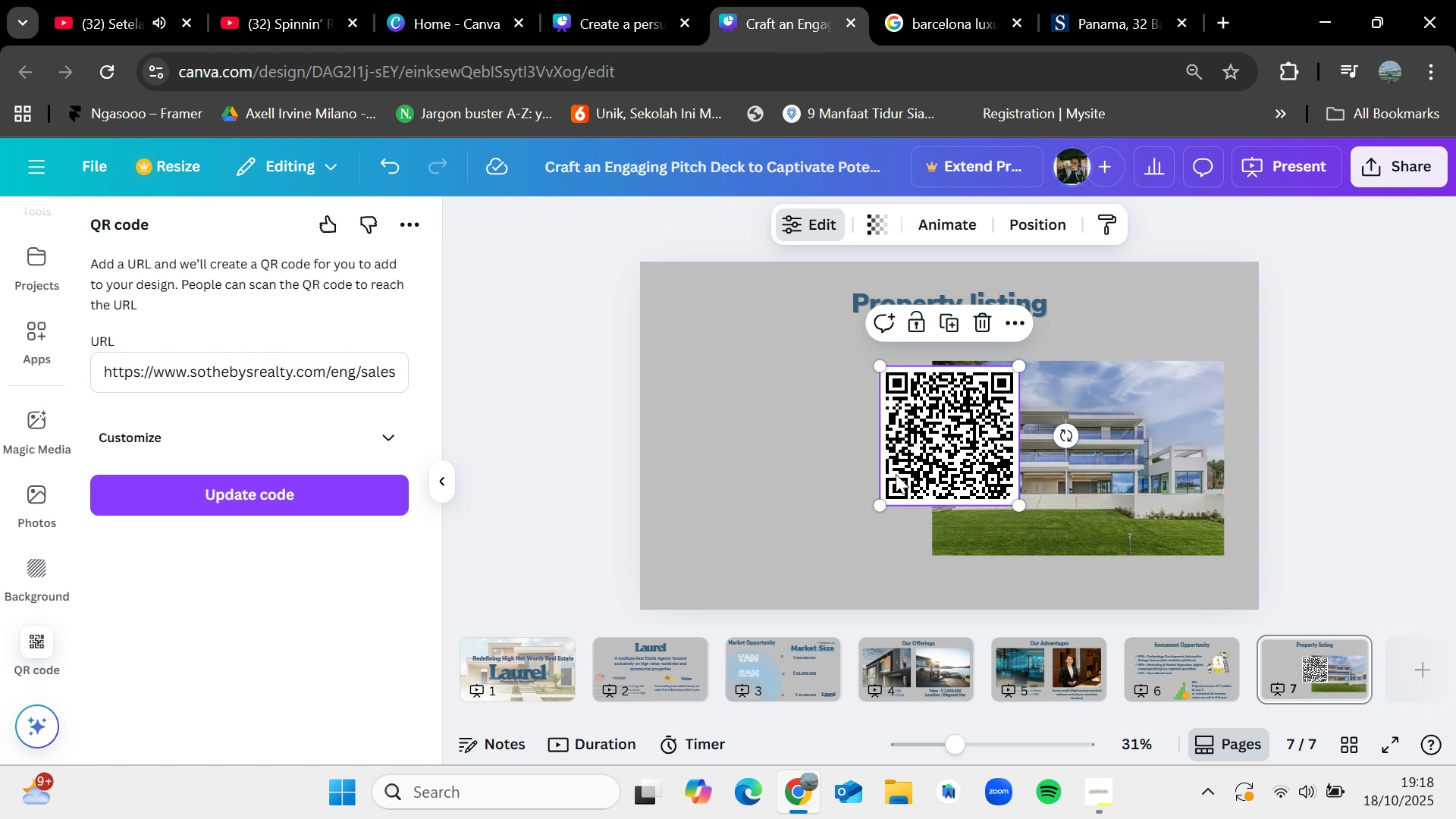 
left_click_drag(start_coordinate=[949, 428], to_coordinate=[758, 460])
 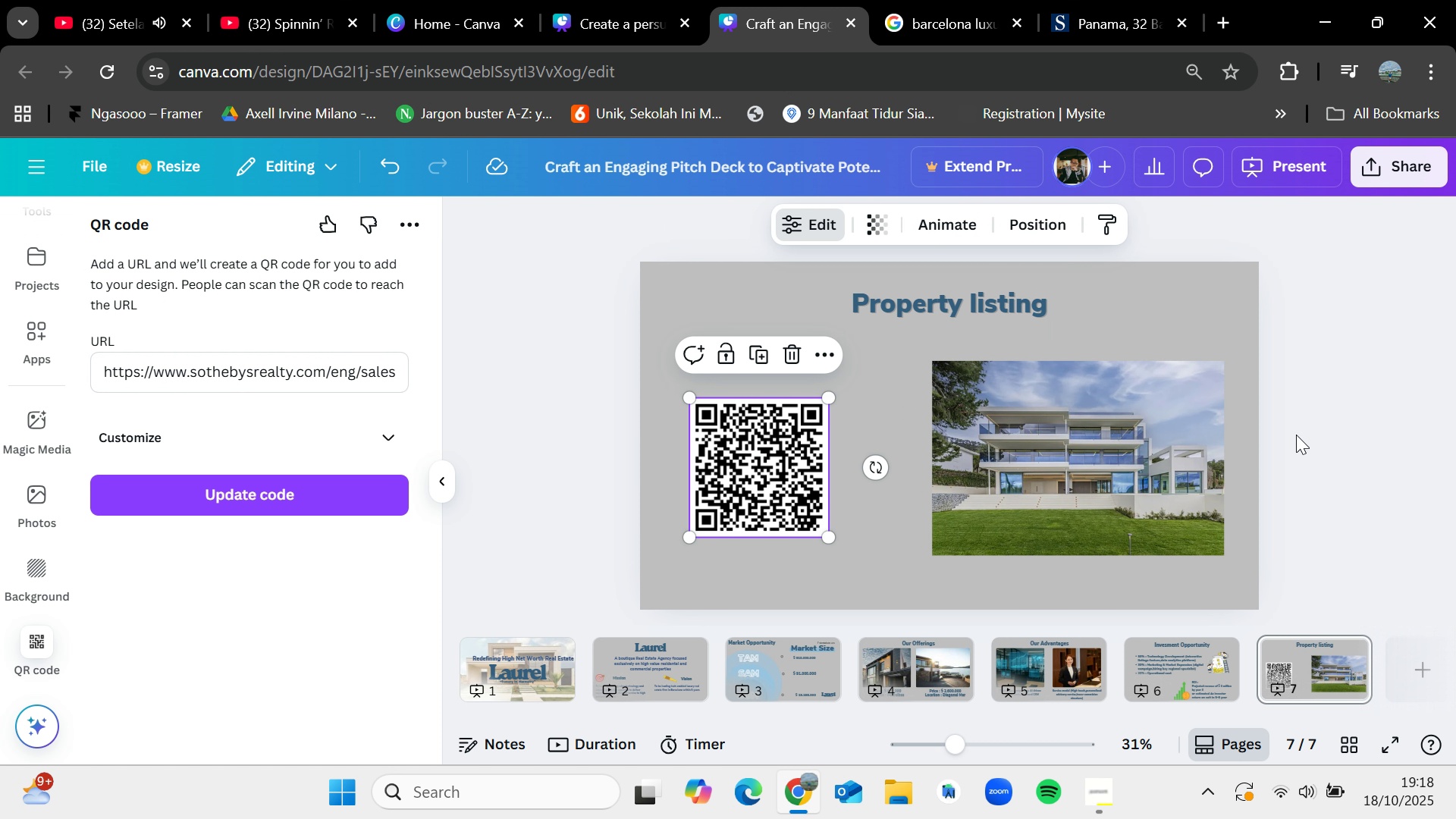 
left_click([1357, 431])
 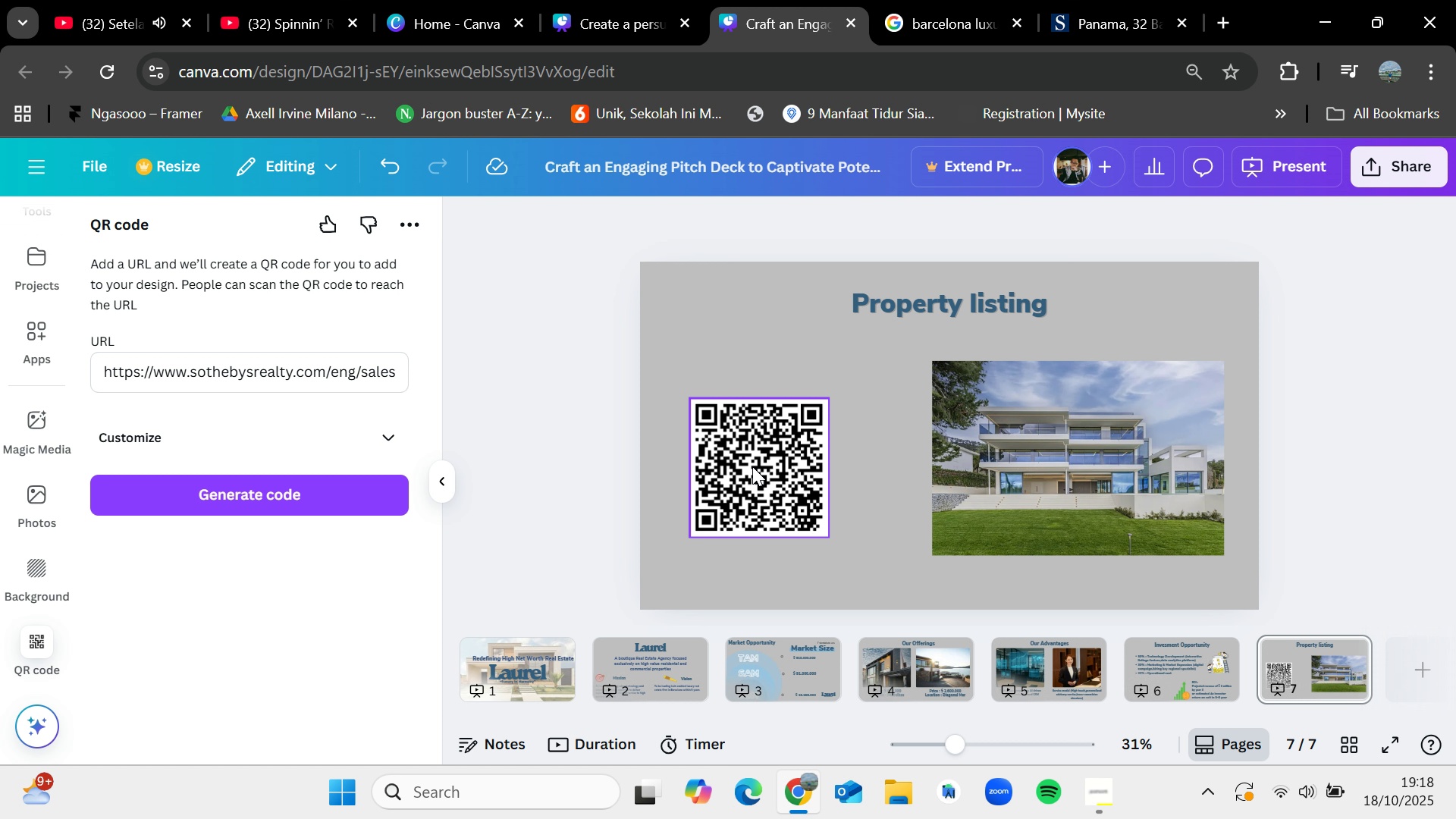 
left_click_drag(start_coordinate=[761, 466], to_coordinate=[772, 466])
 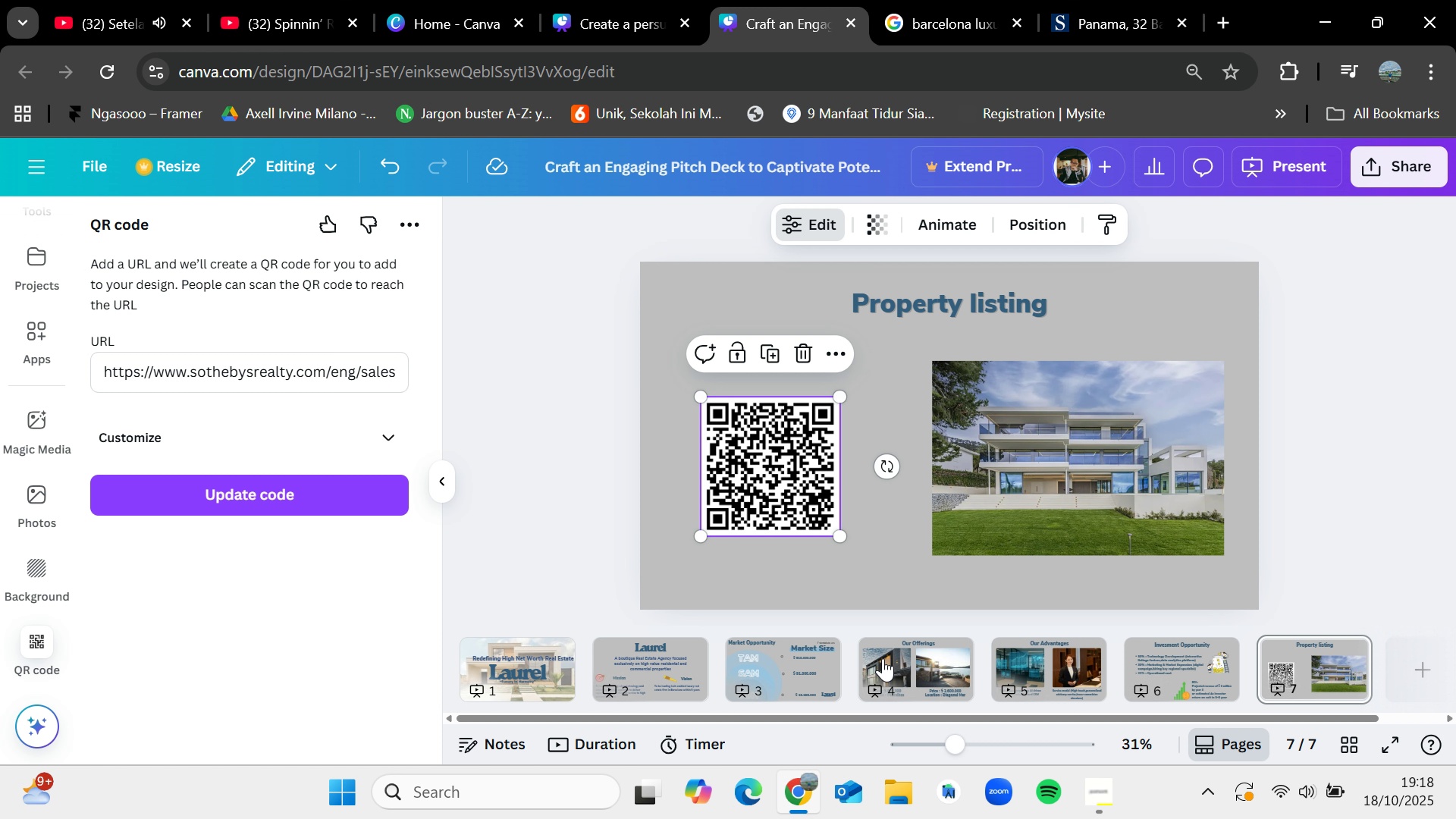 
left_click([883, 658])
 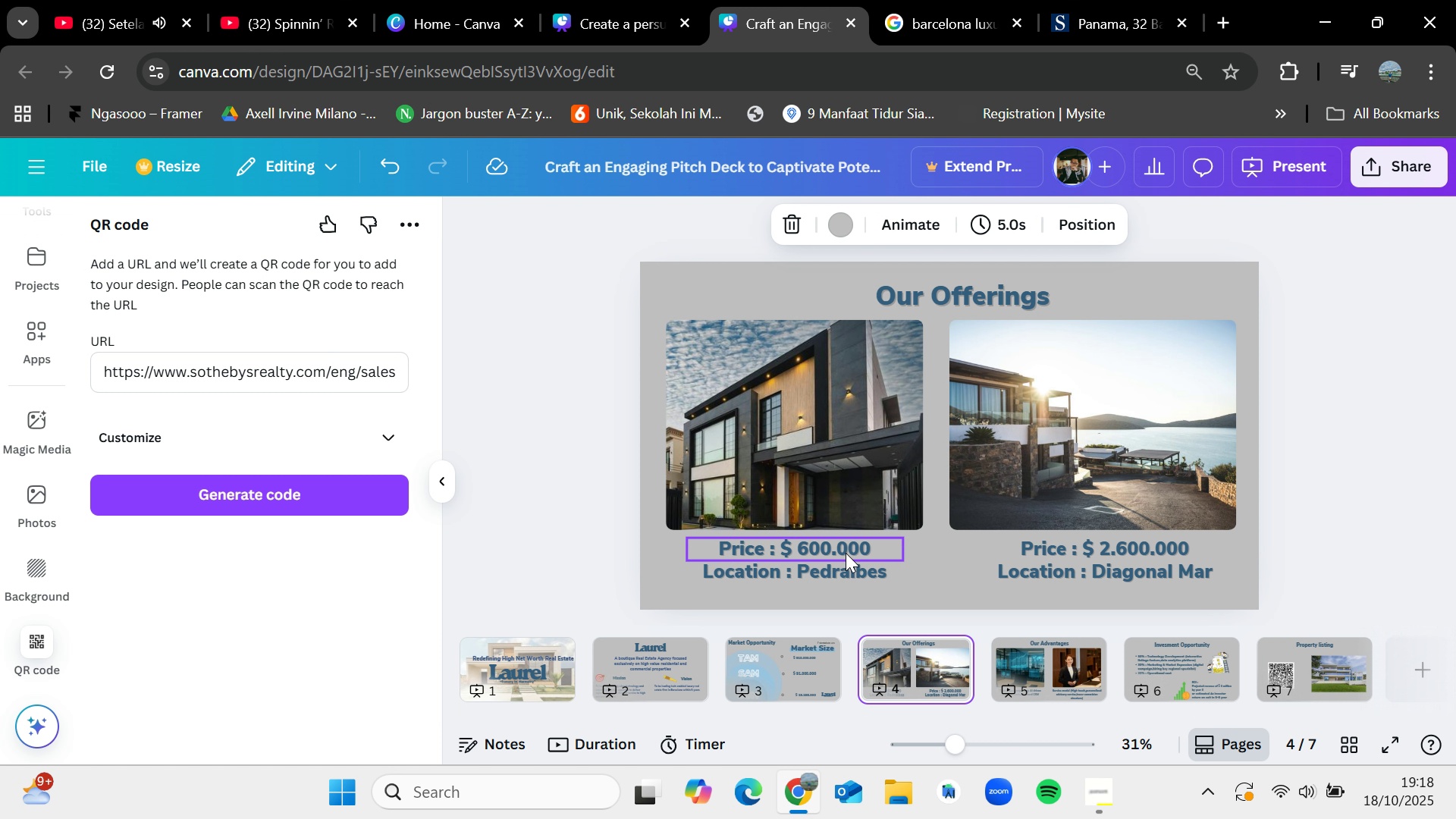 
left_click([846, 552])
 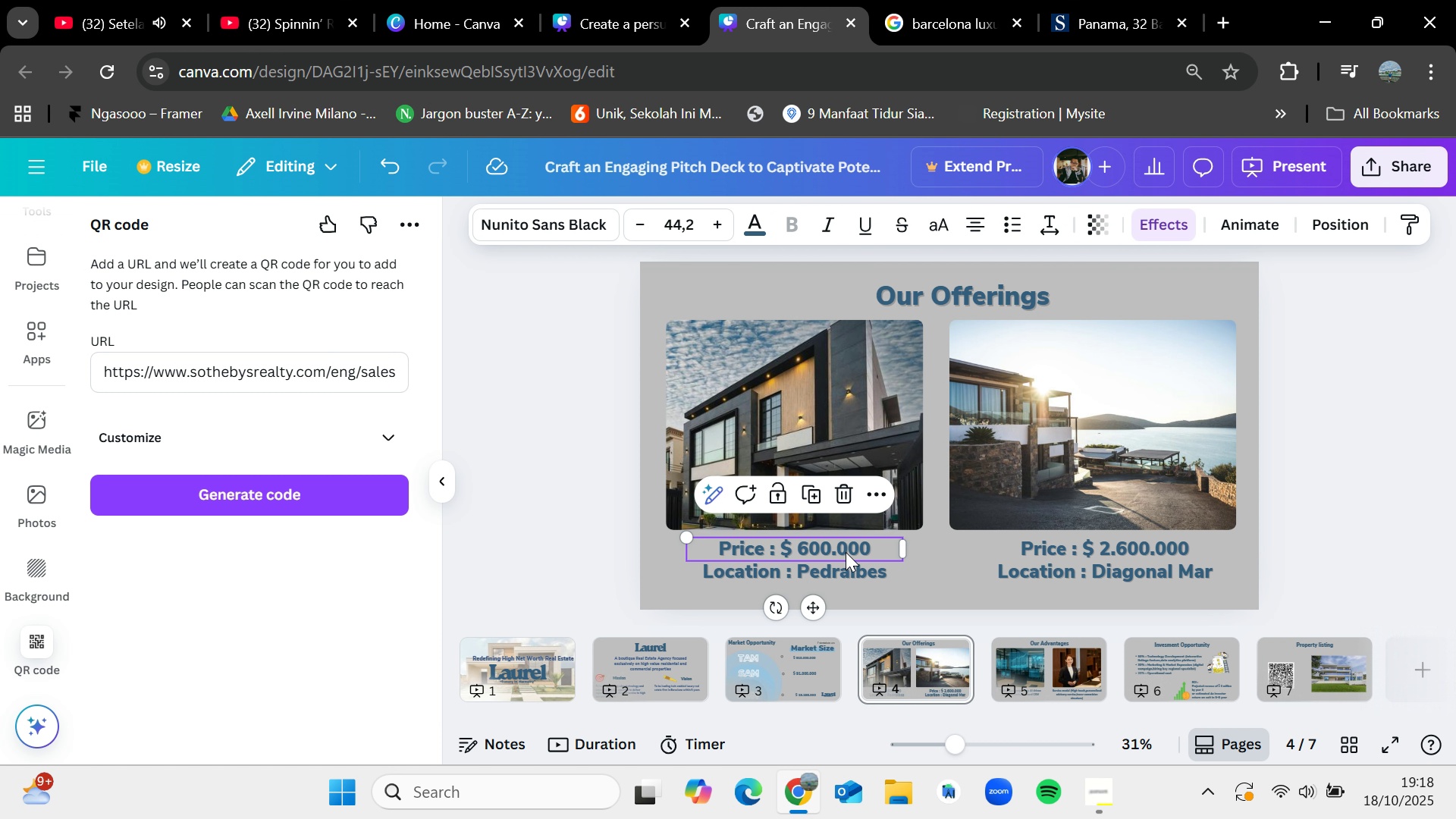 
key(Control+C)
 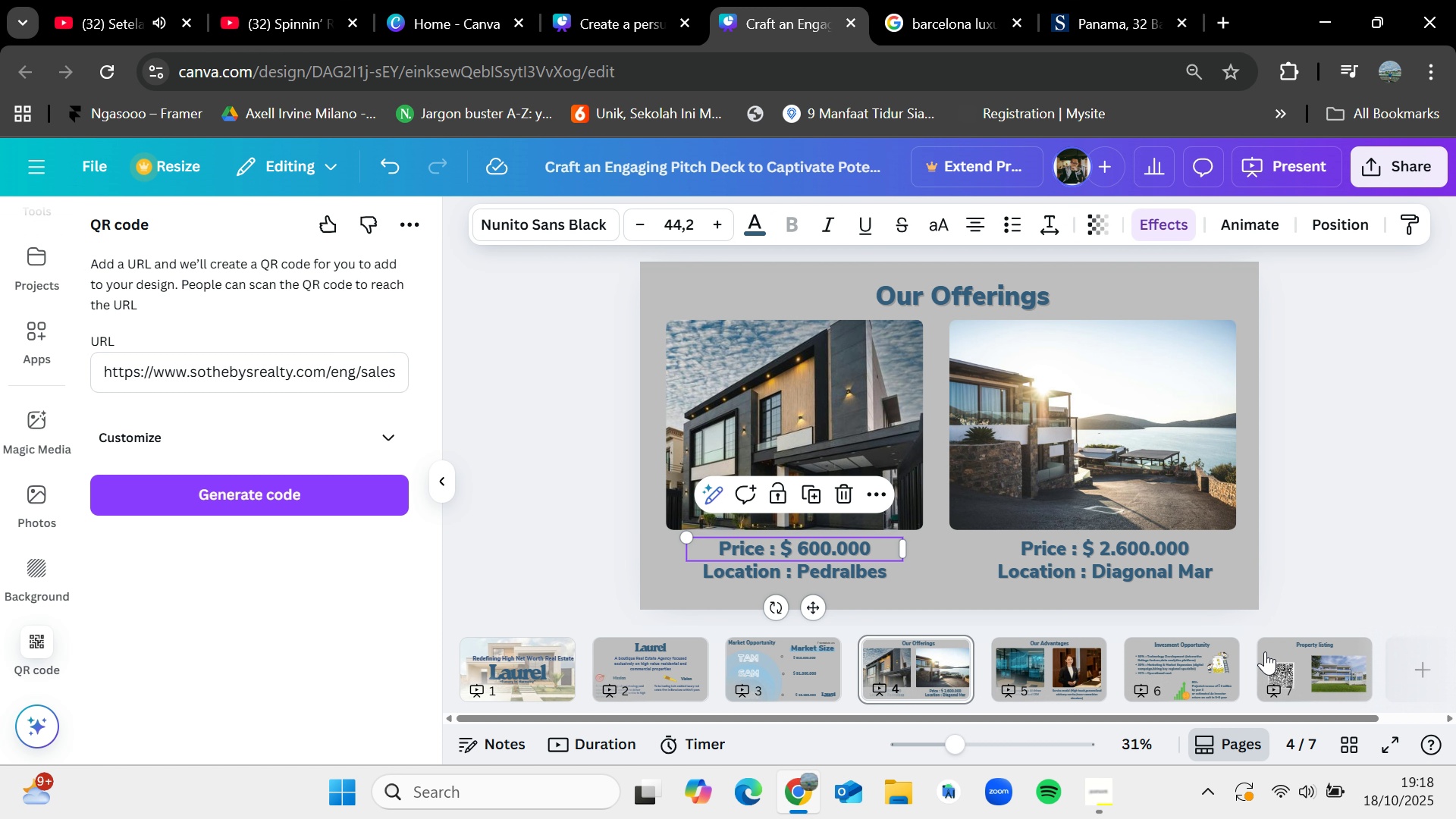 
left_click([1265, 651])
 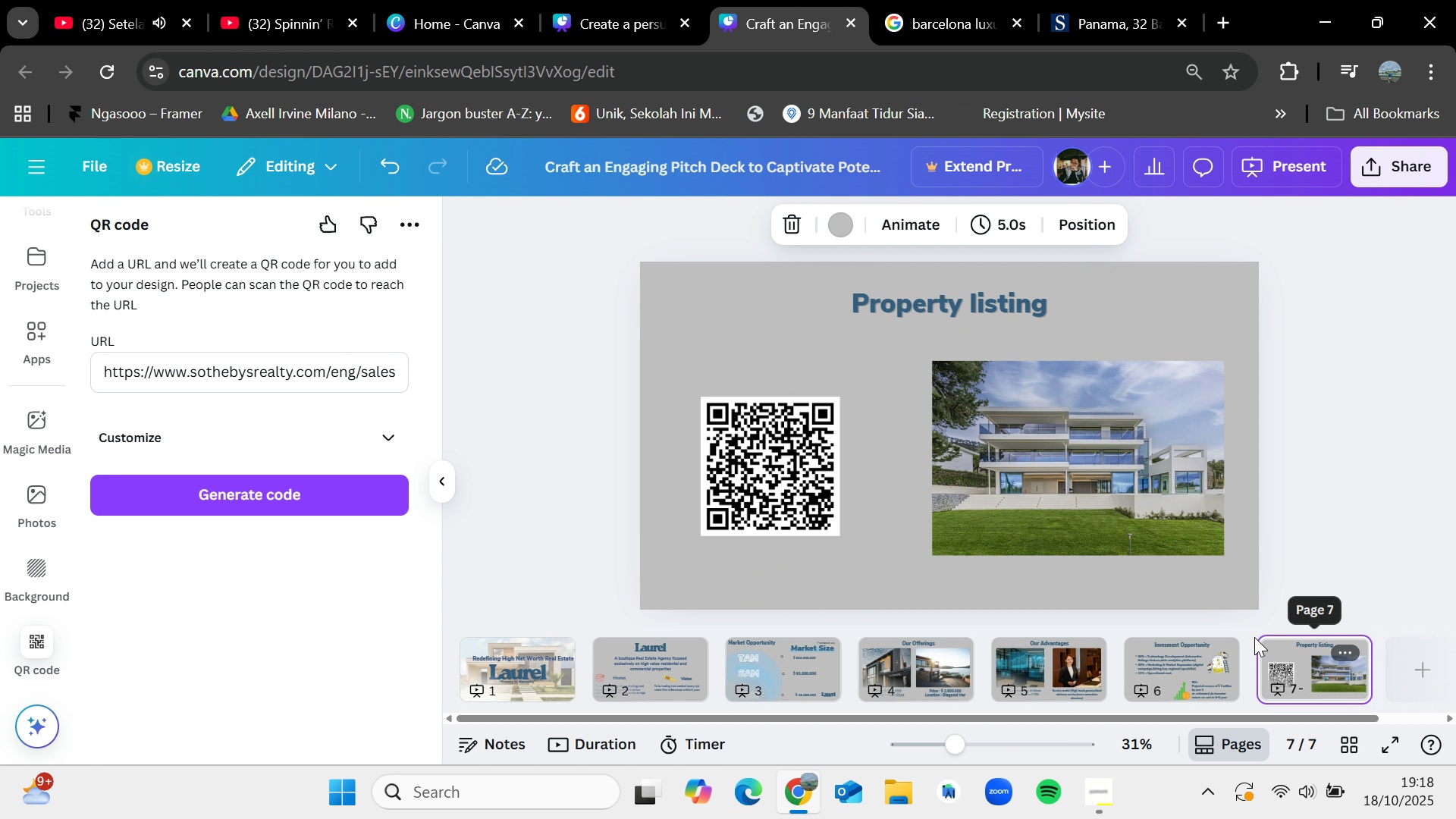 
key(Control+V)
 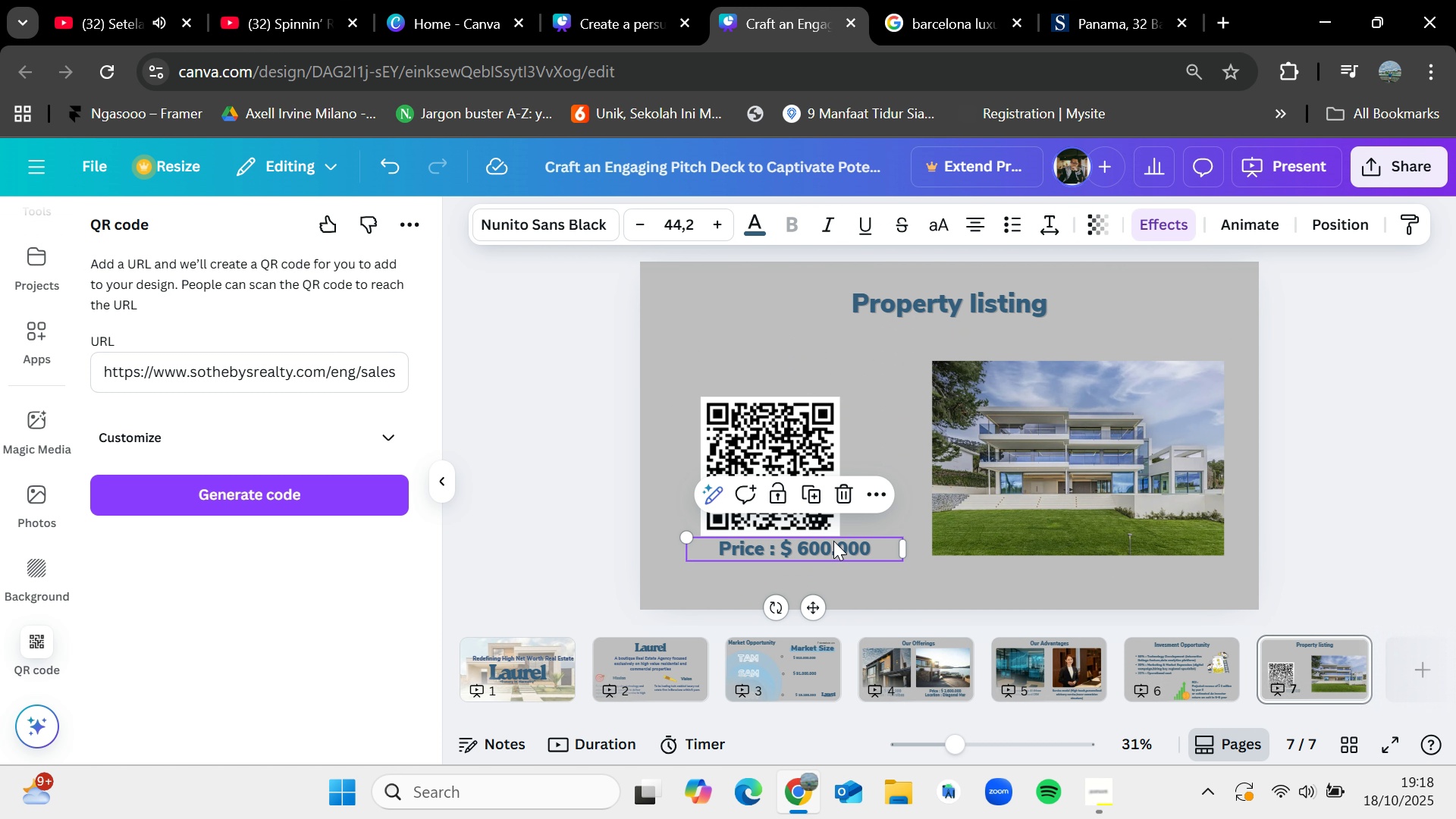 
left_click_drag(start_coordinate=[833, 542], to_coordinate=[808, 362])
 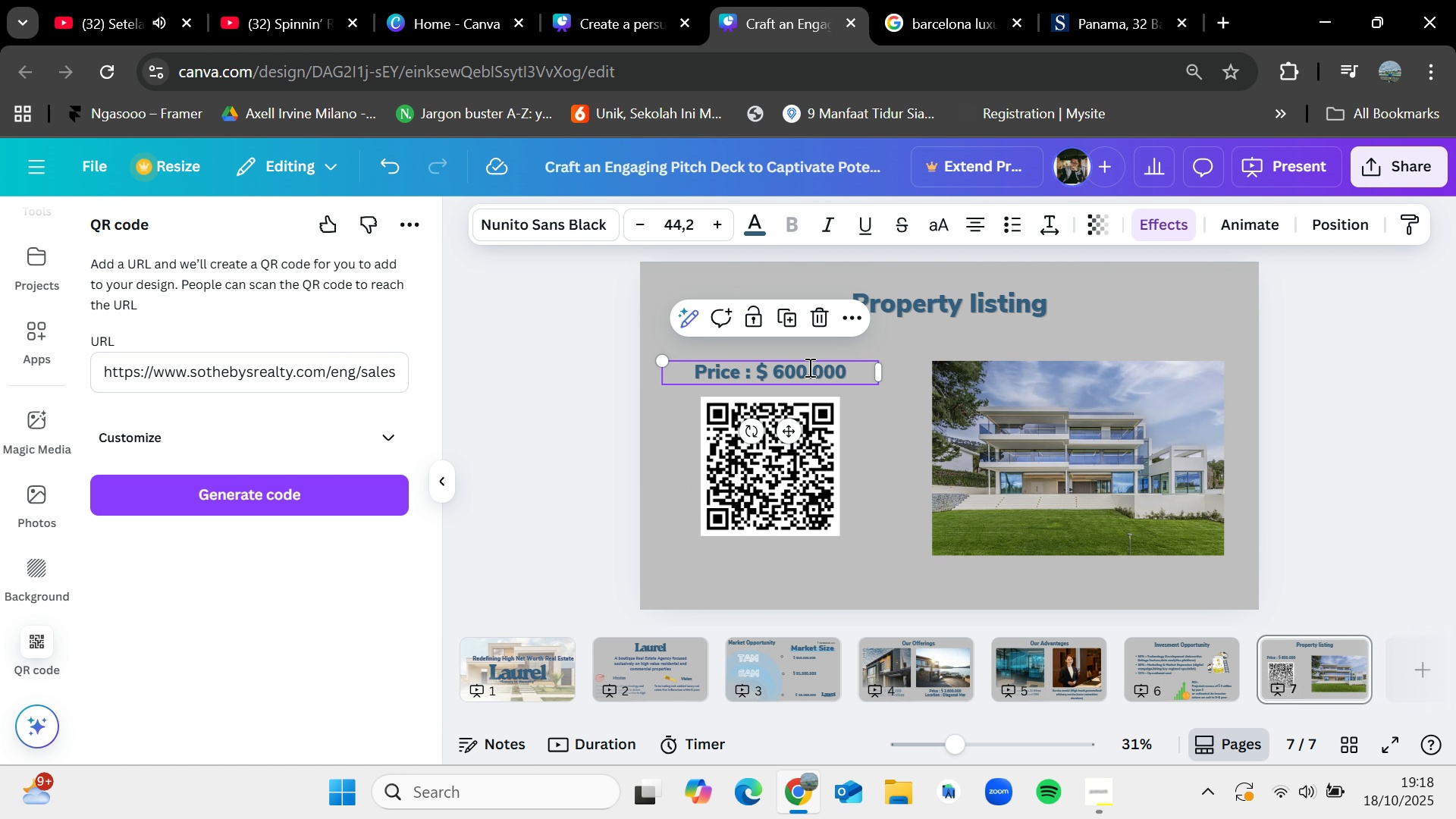 
double_click([808, 367])
 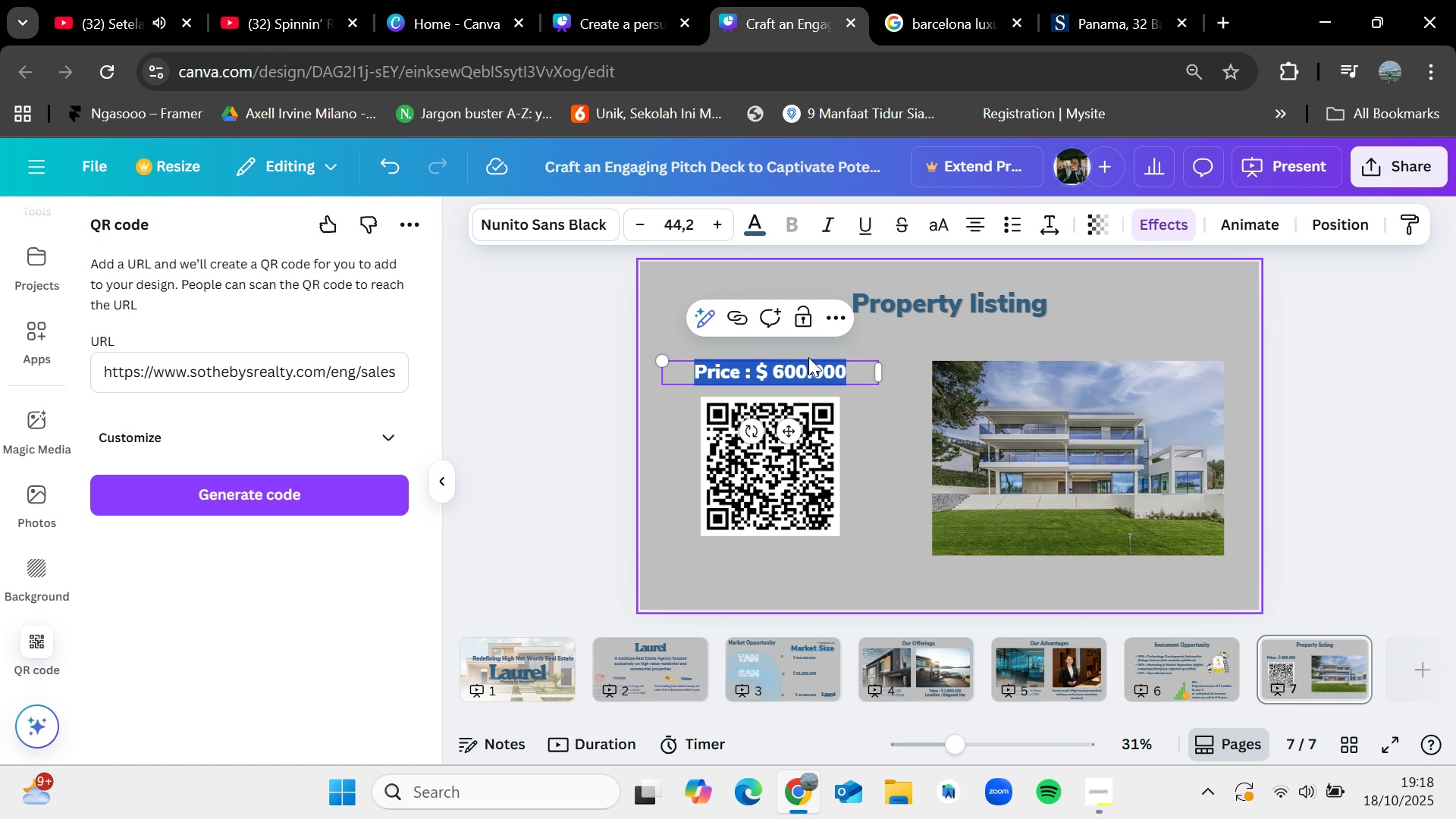 
key(Backspace)
type(Scan the QE)
key(Backspace)
type(R to see the detailed)
 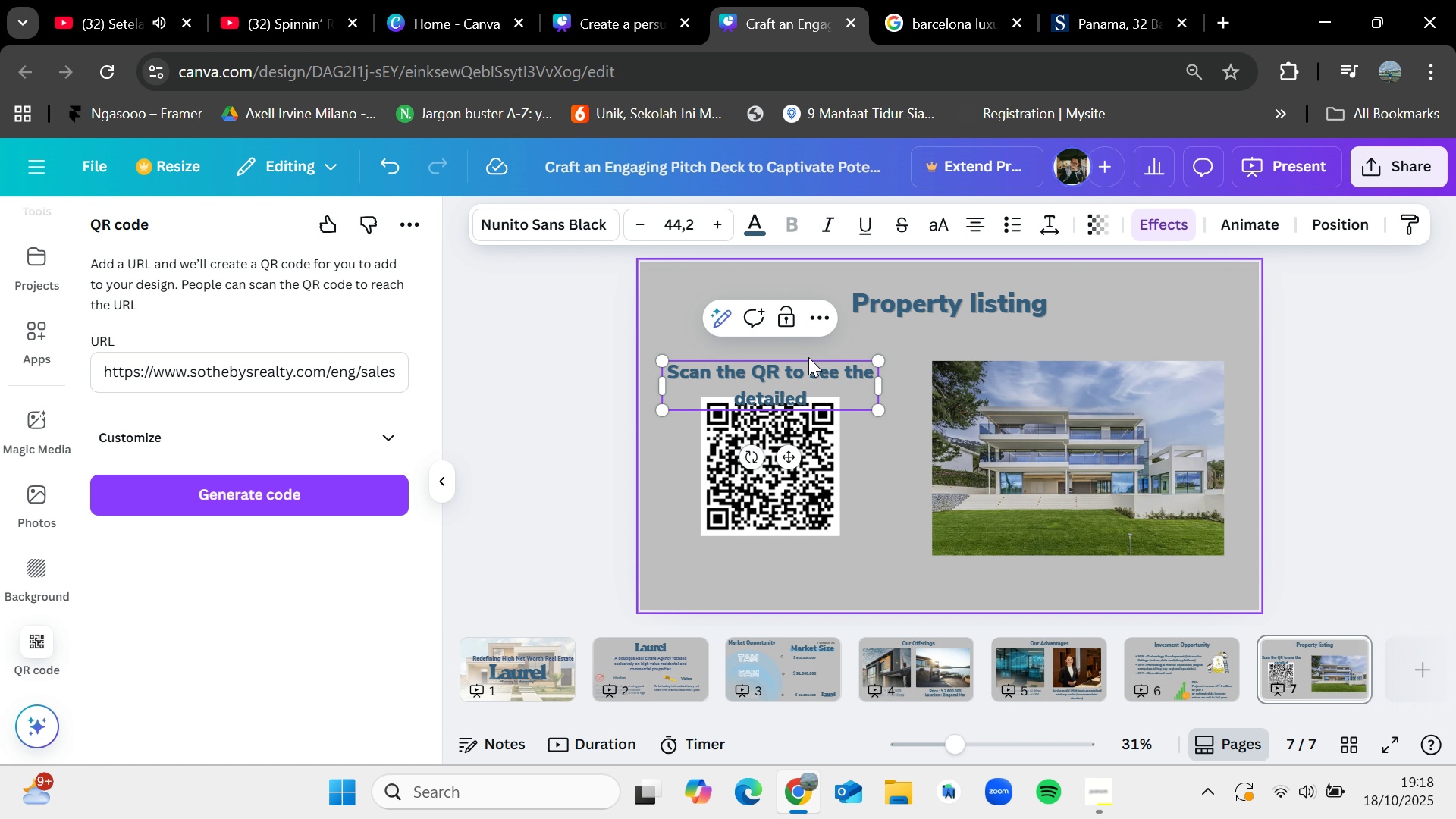 
left_click_drag(start_coordinate=[795, 384], to_coordinate=[797, 373])
 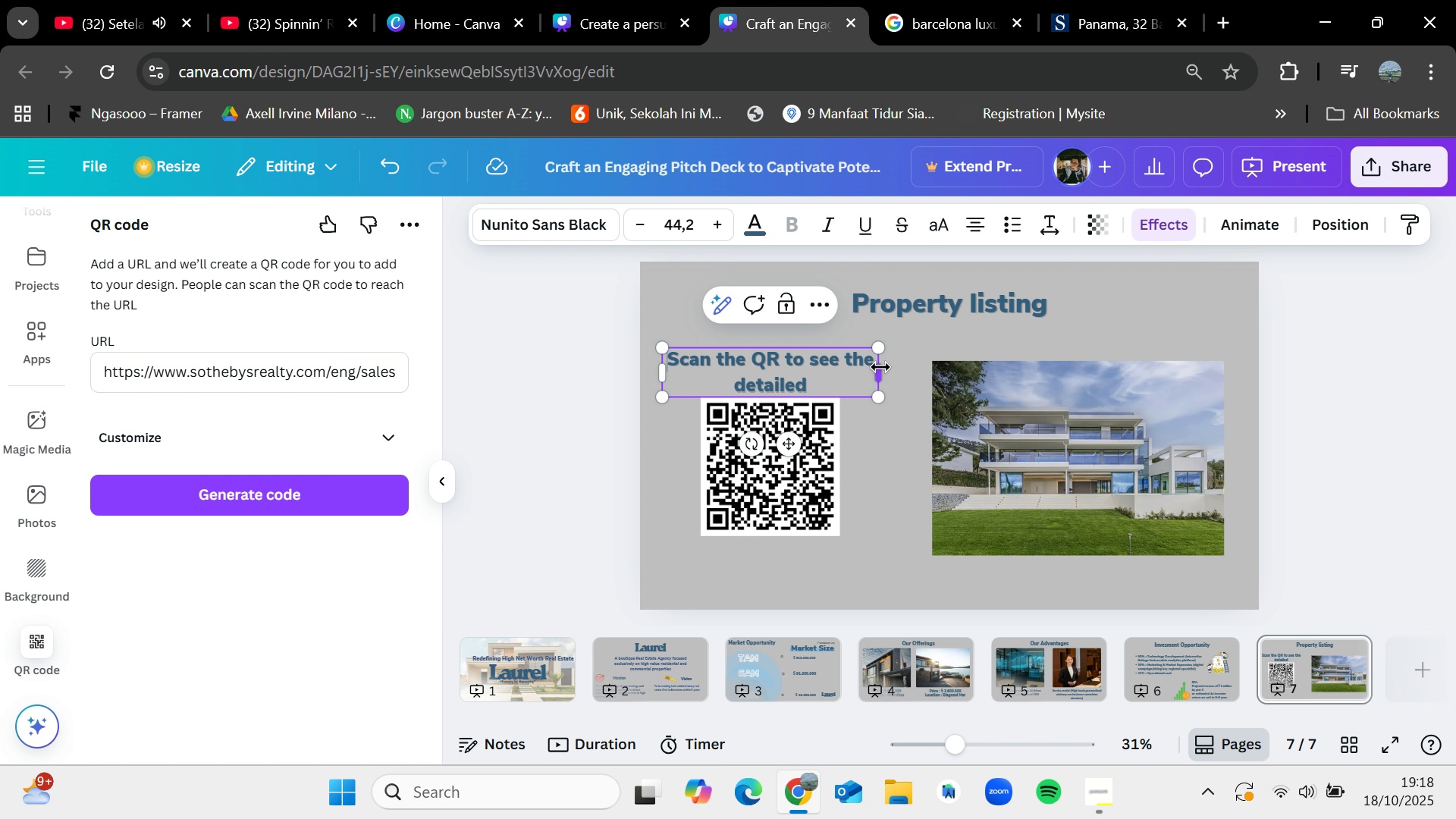 
left_click_drag(start_coordinate=[879, 369], to_coordinate=[949, 368])
 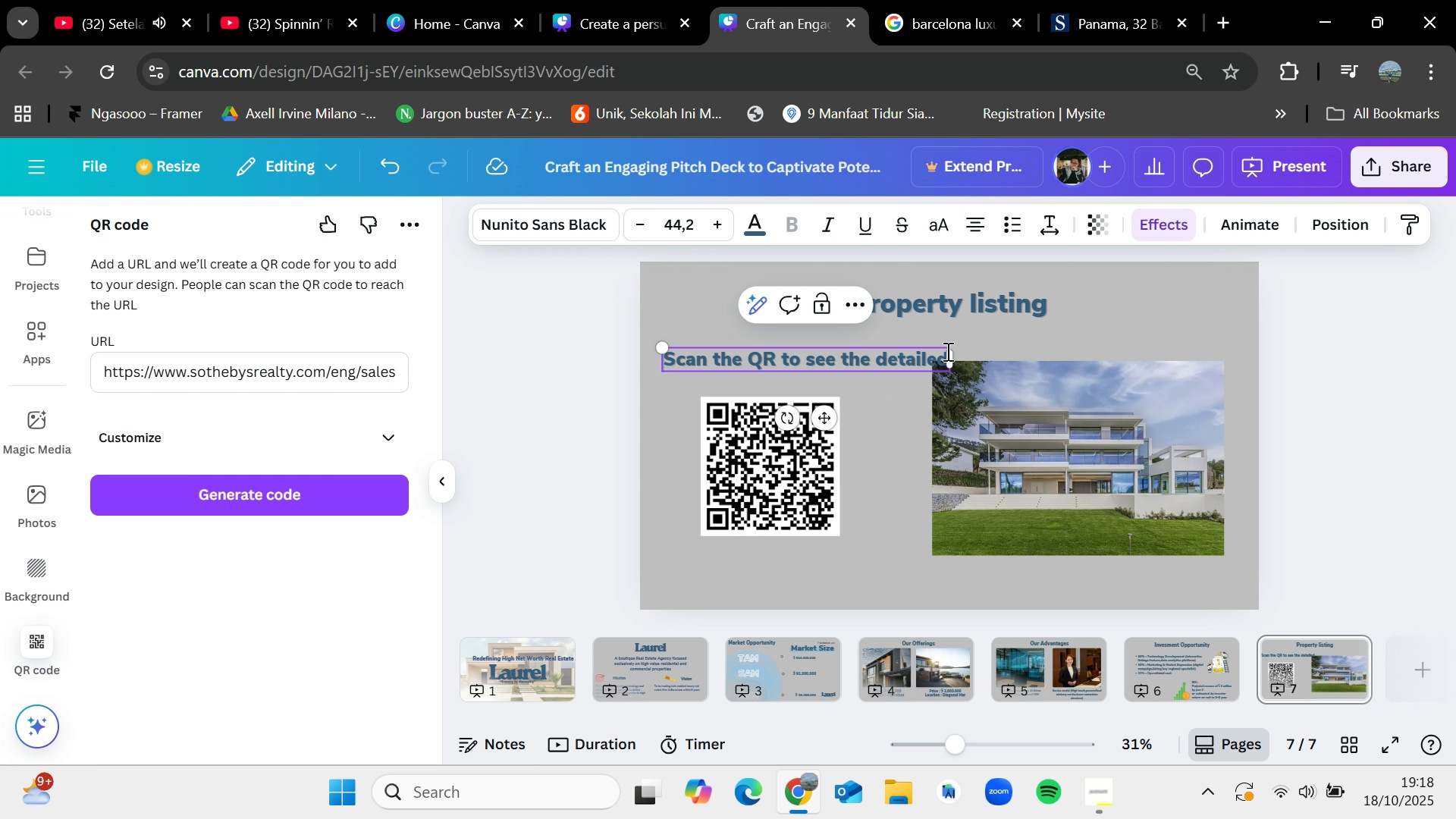 
left_click_drag(start_coordinate=[949, 359], to_coordinate=[883, 360])
 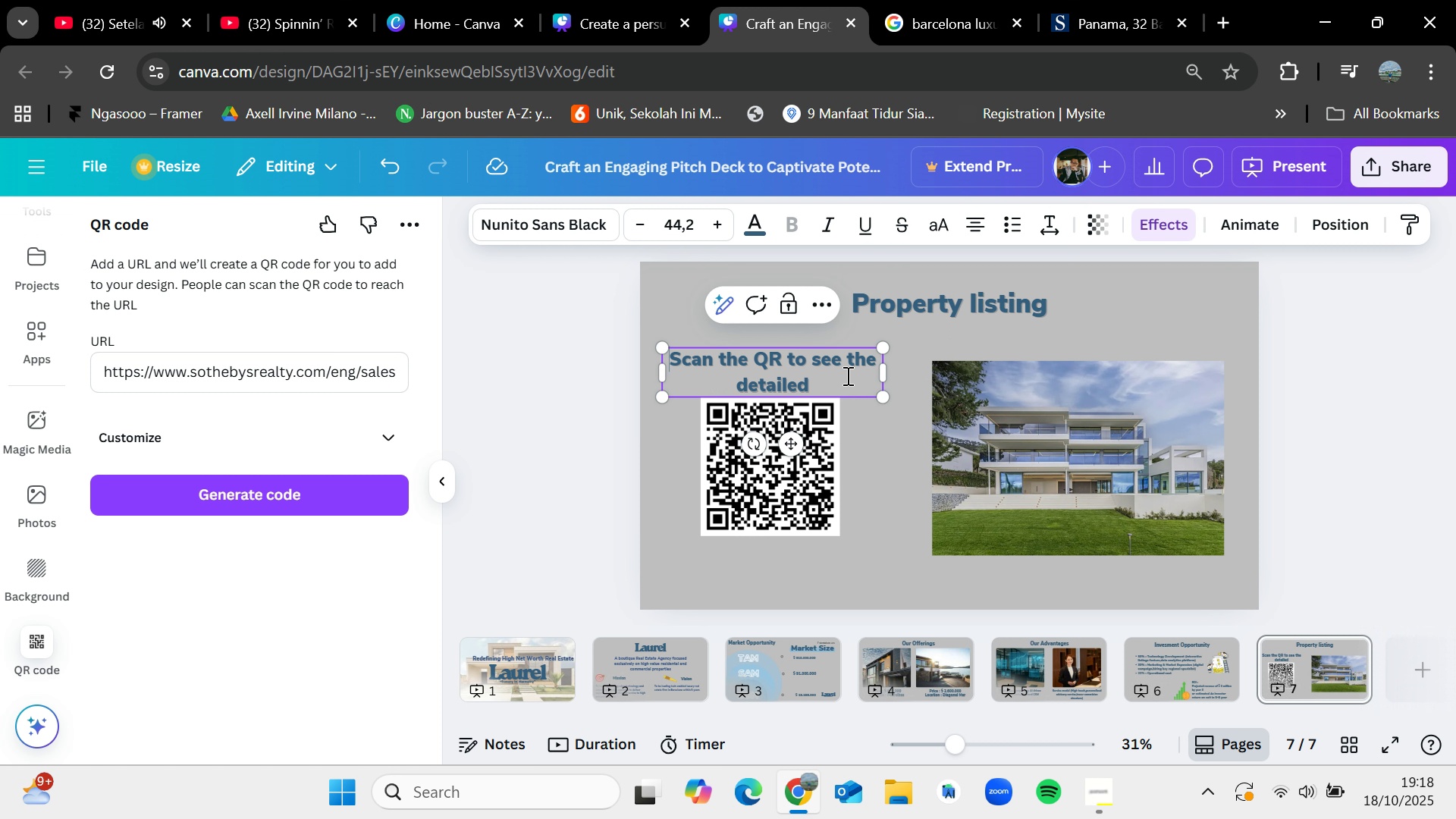 
double_click([846, 375])
 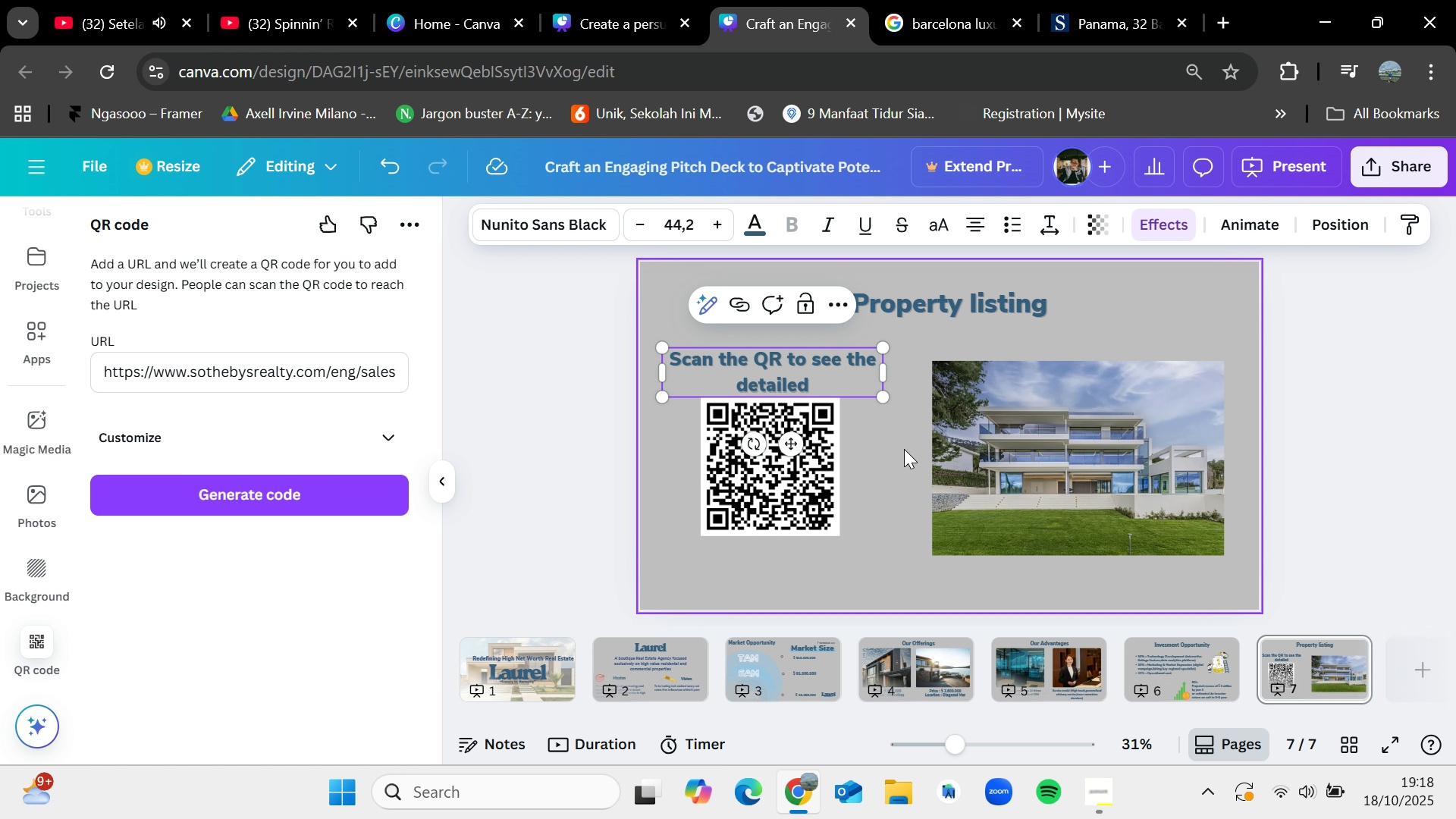 
triple_click([904, 449])
 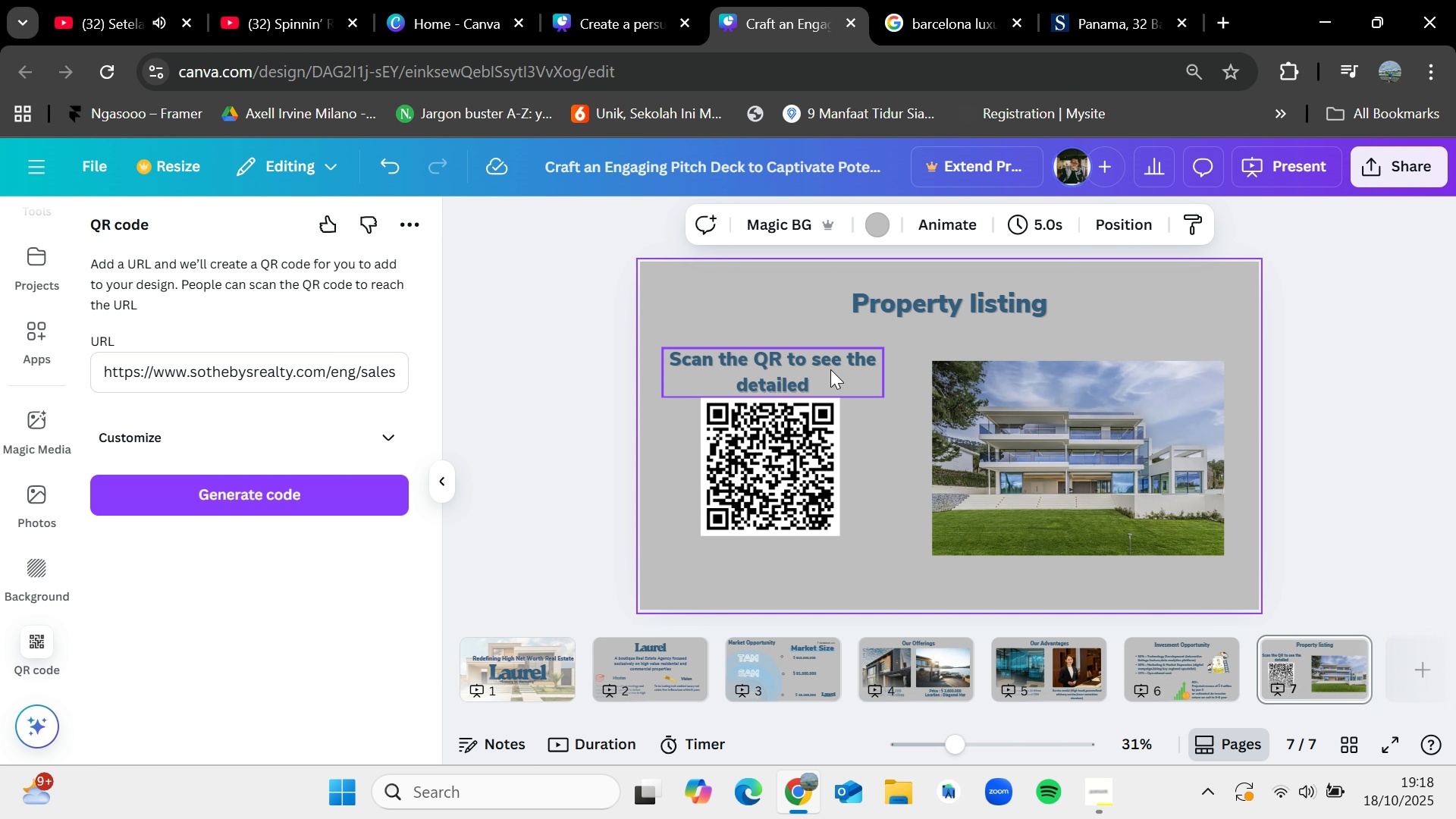 
left_click([830, 369])
 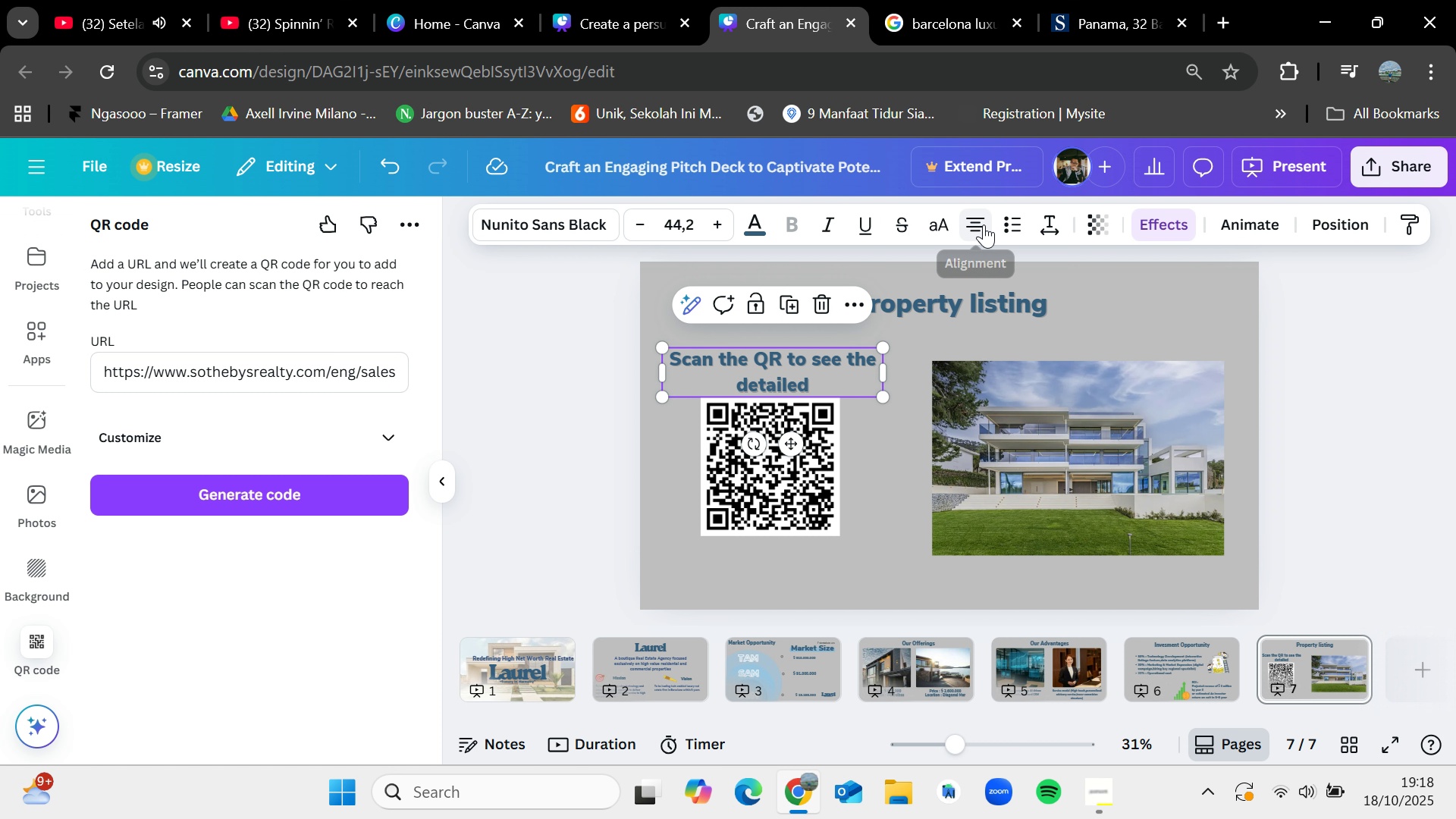 
left_click([983, 224])
 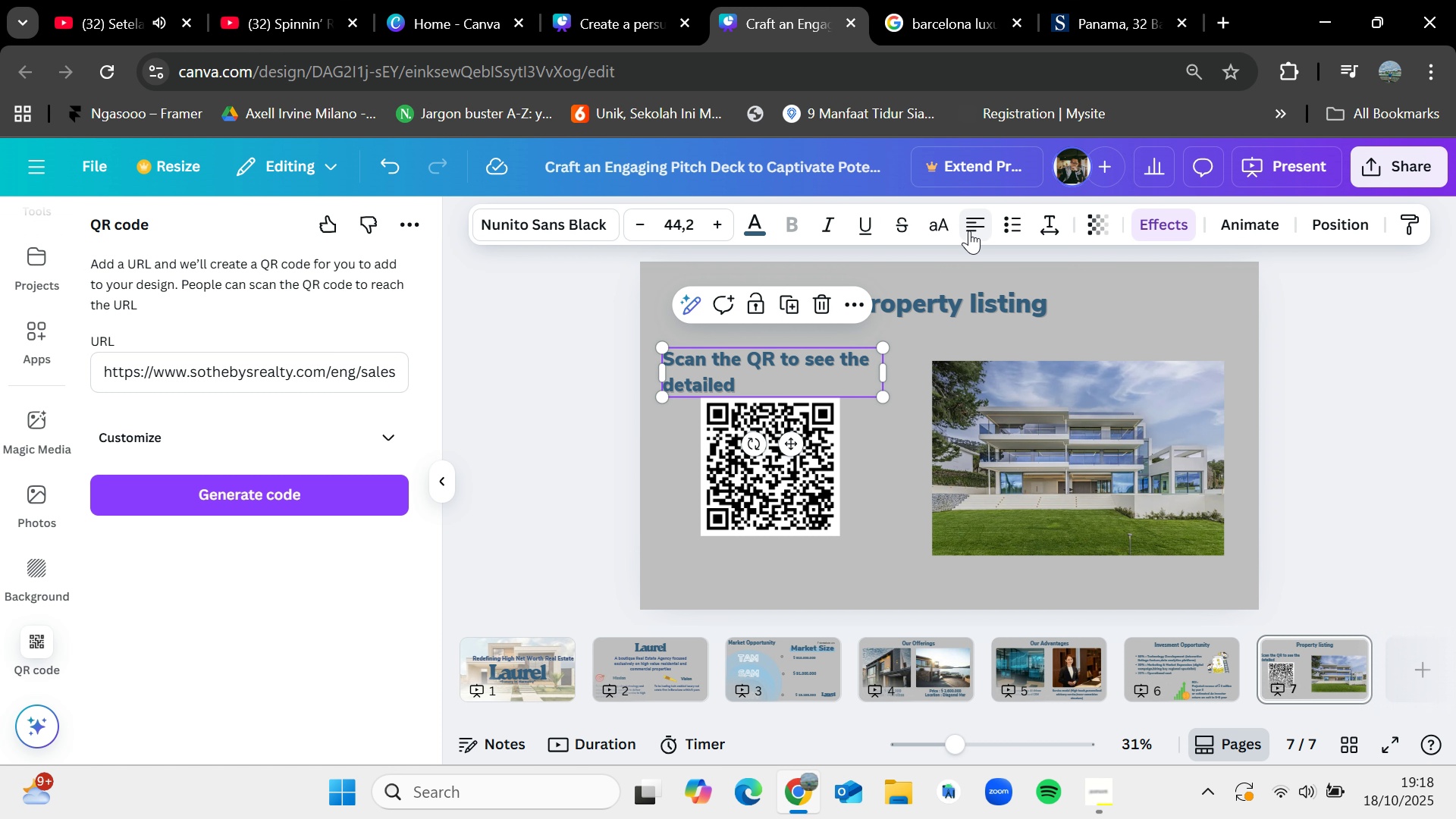 
left_click([969, 227])
 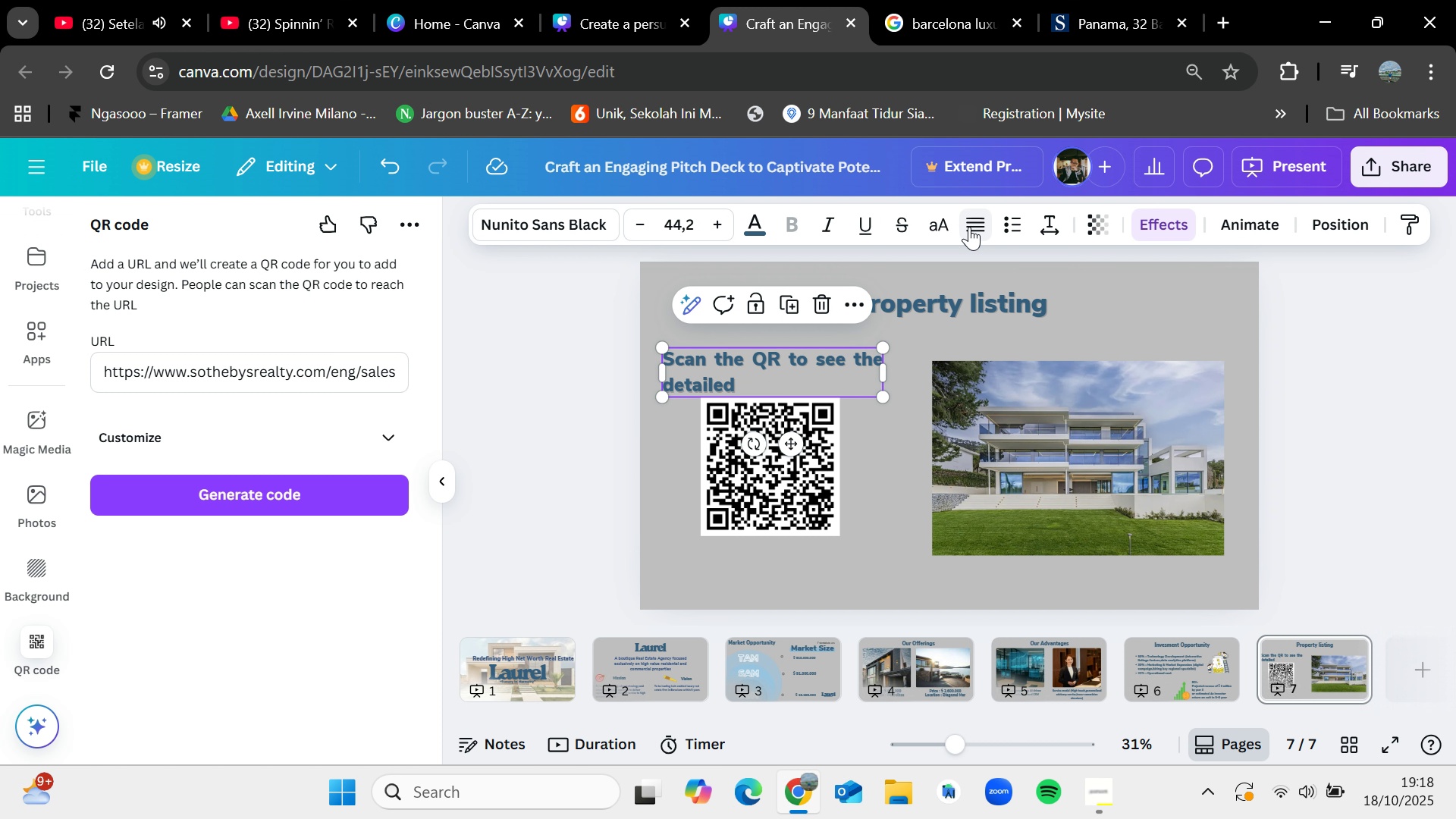 
left_click([969, 227])
 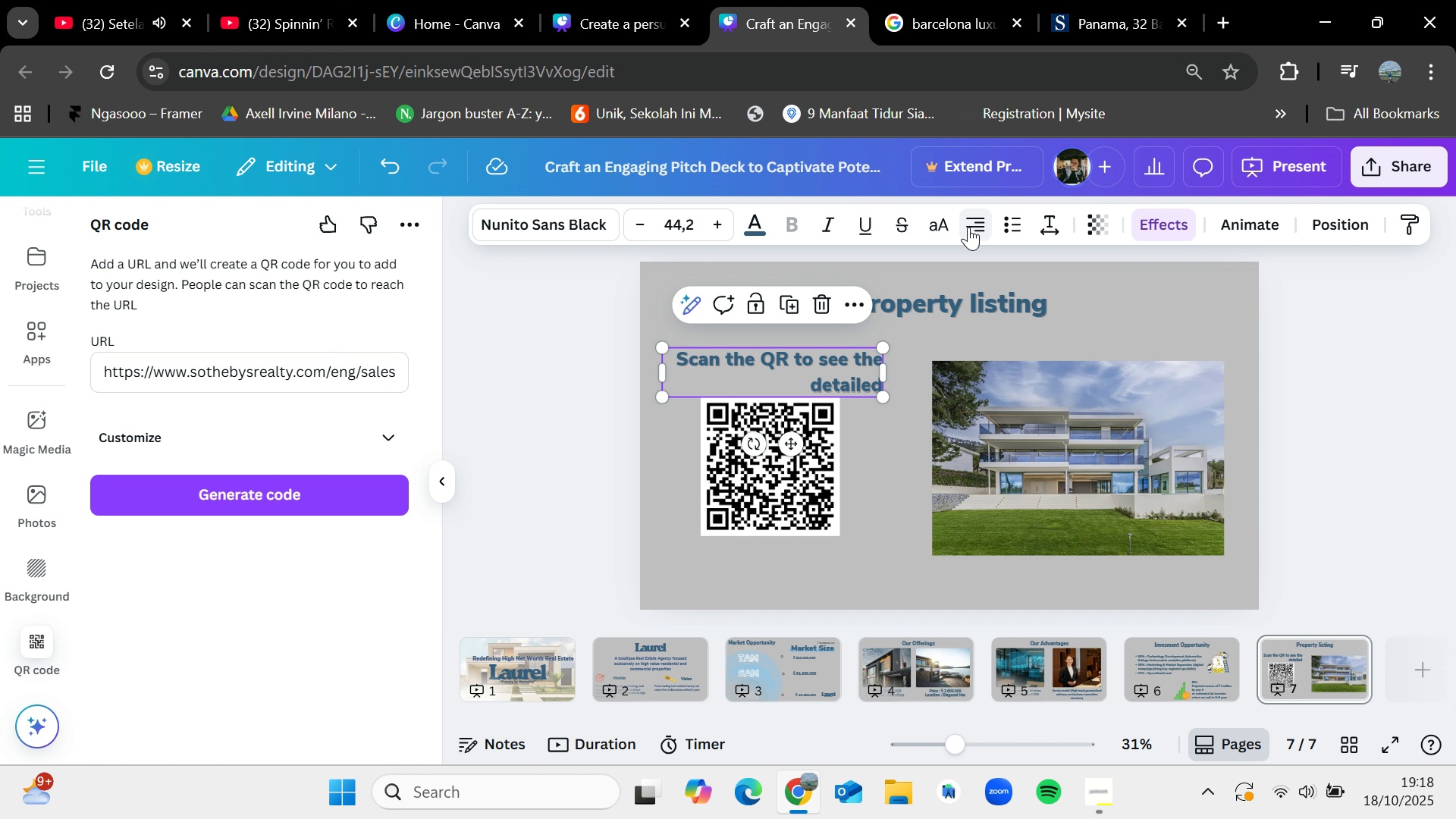 
left_click([968, 227])
 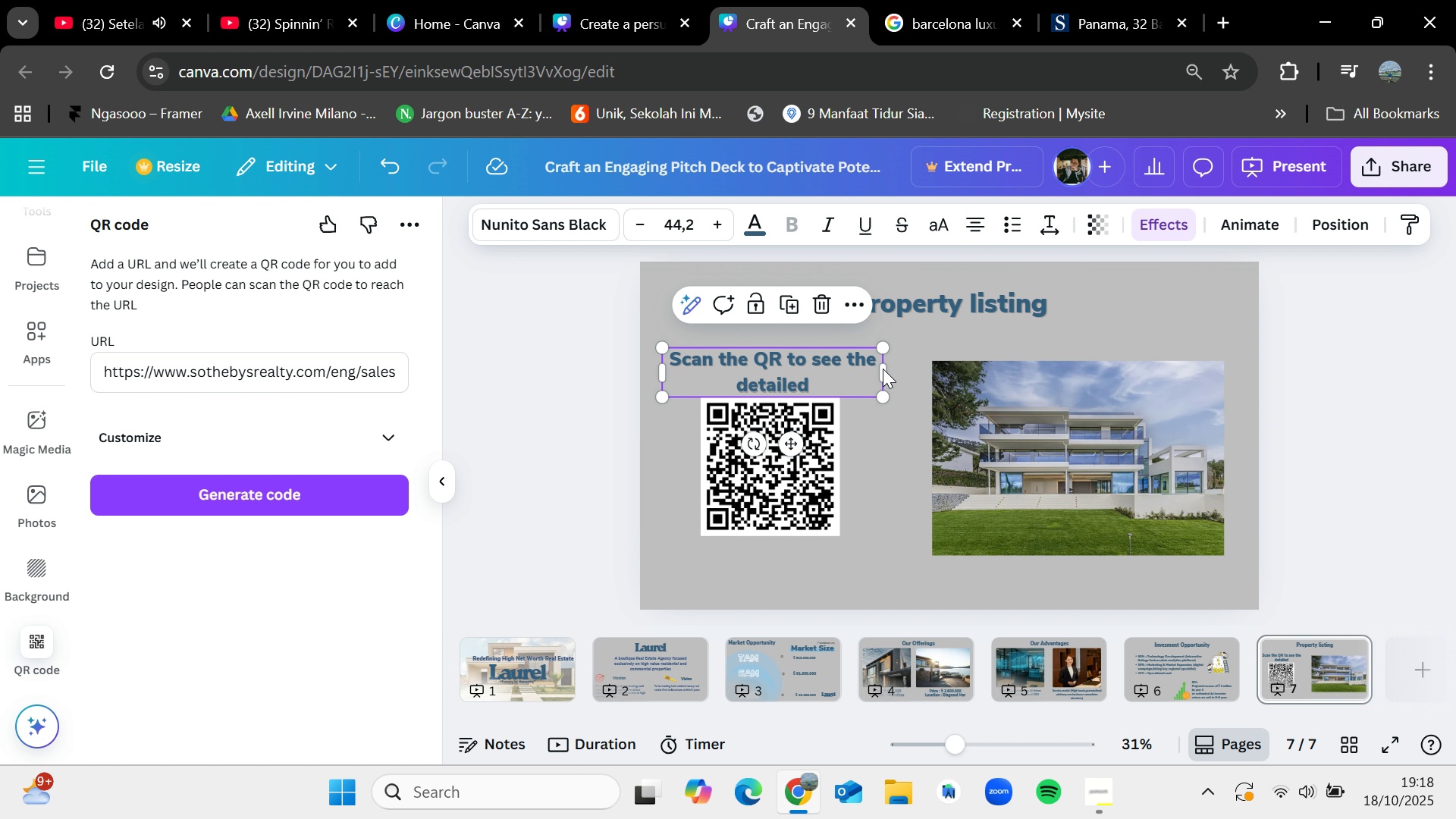 
left_click([886, 455])
 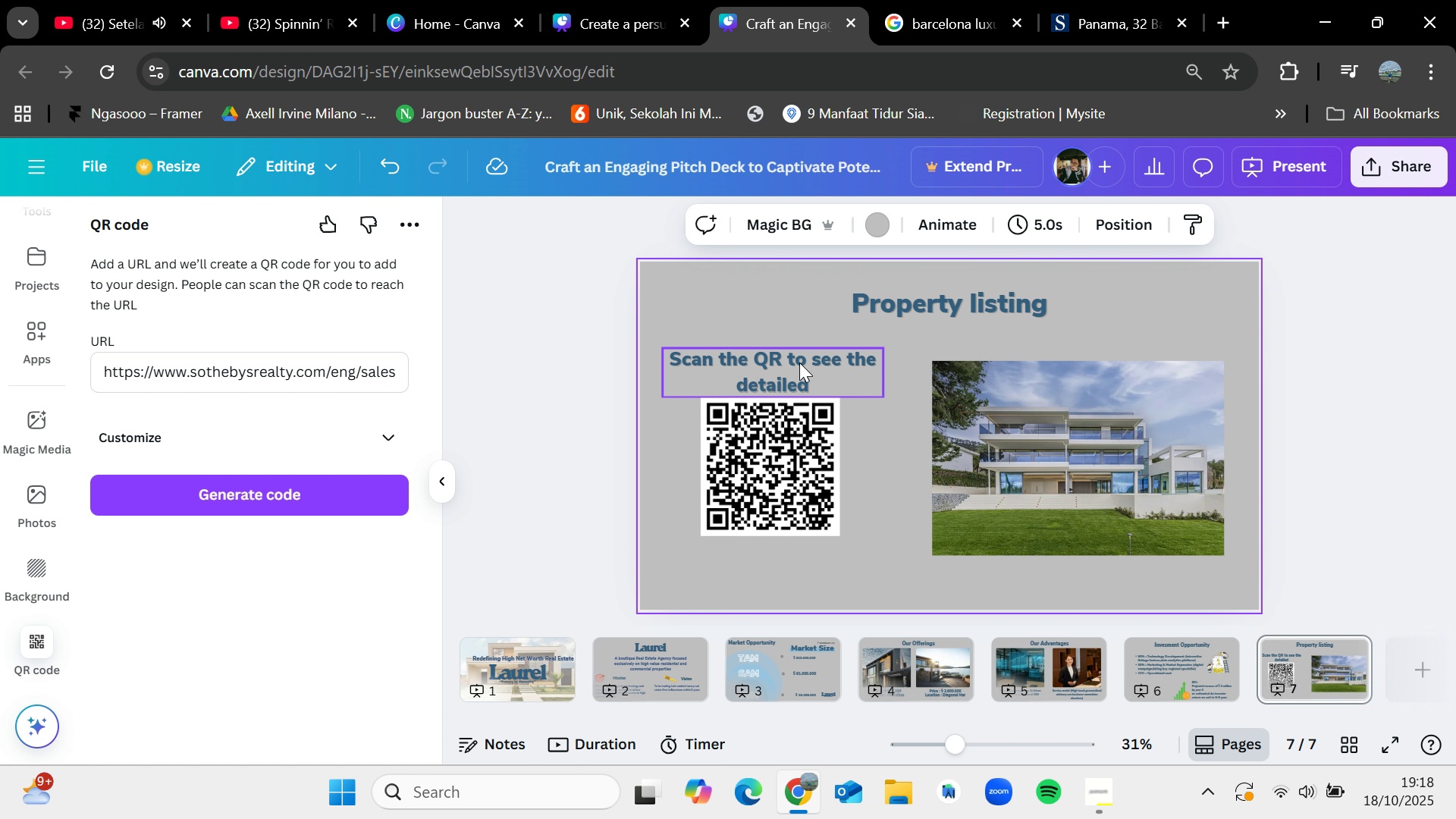 
left_click_drag(start_coordinate=[799, 362], to_coordinate=[805, 353])
 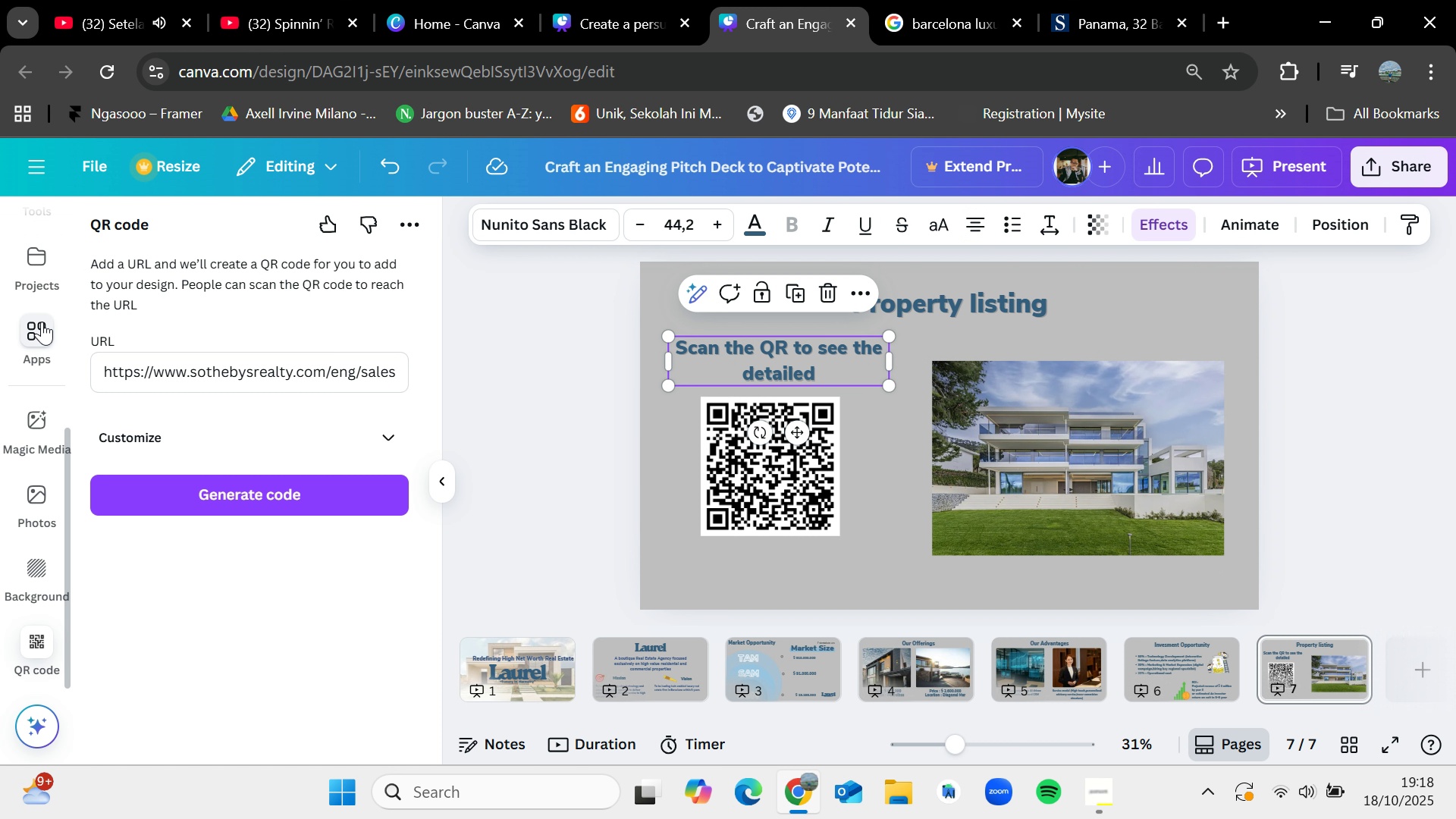 
scroll: coordinate [41, 320], scroll_direction: up, amount: 6.0
 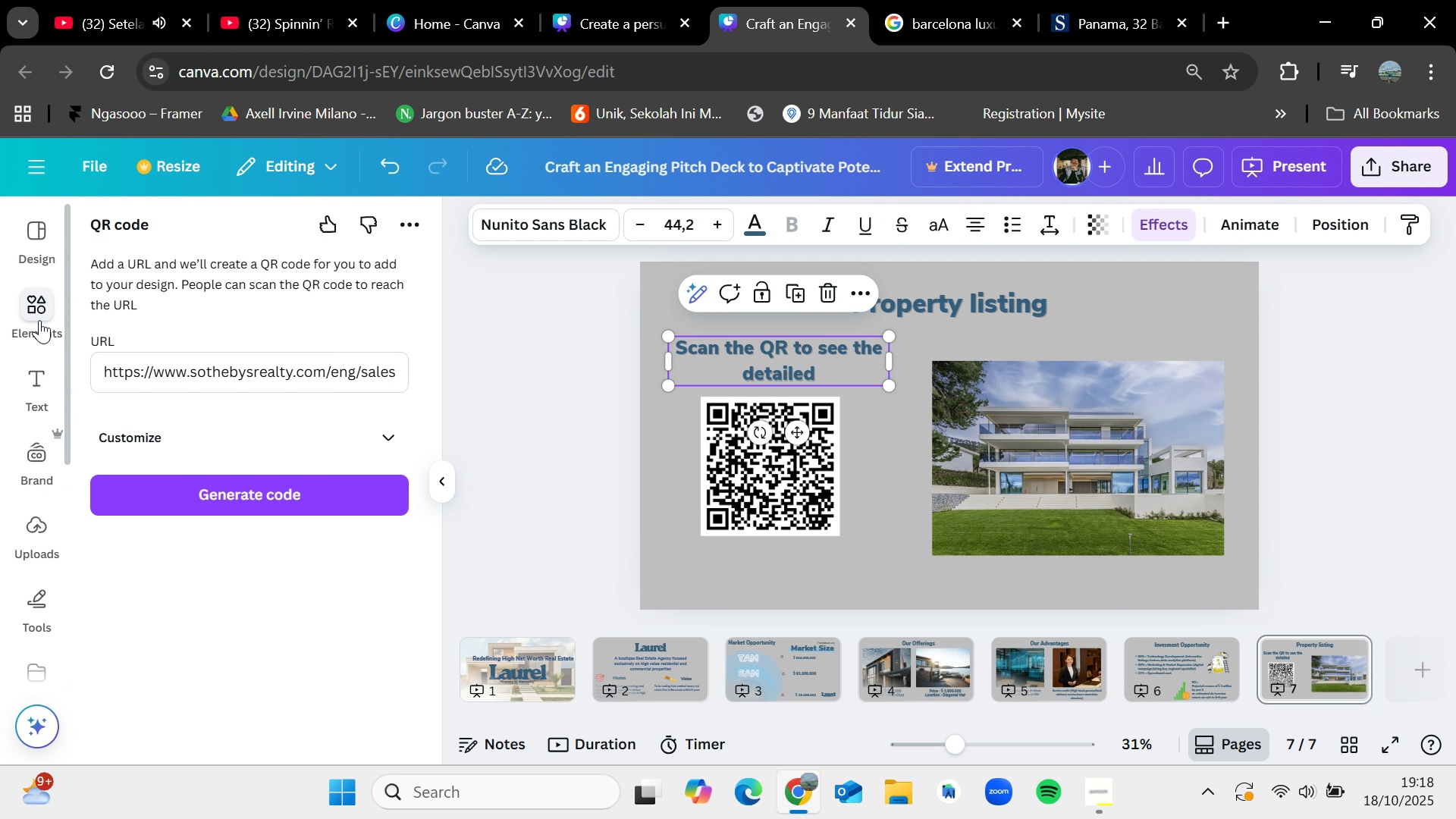 
left_click([39, 320])
 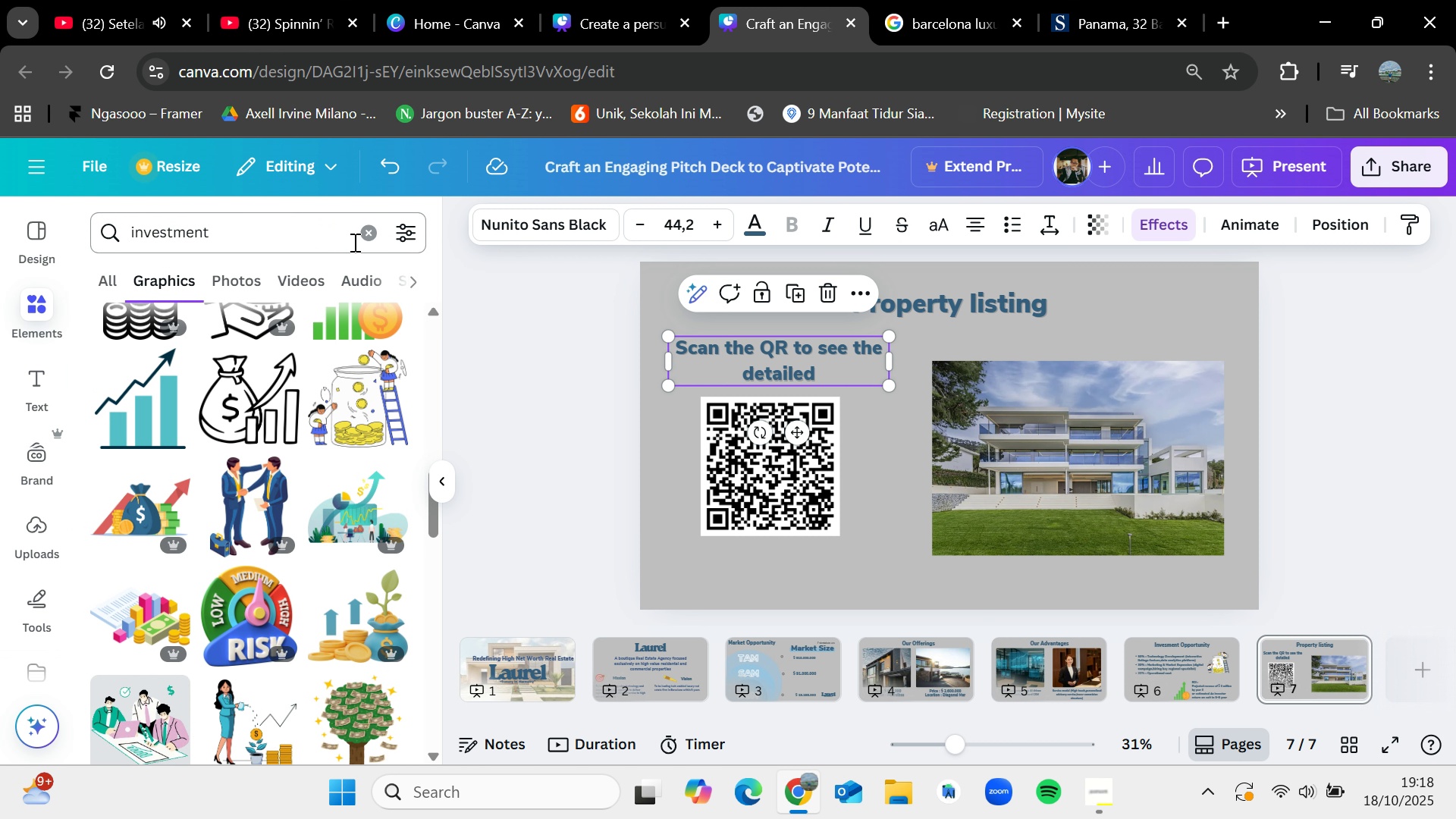 
left_click([366, 239])
 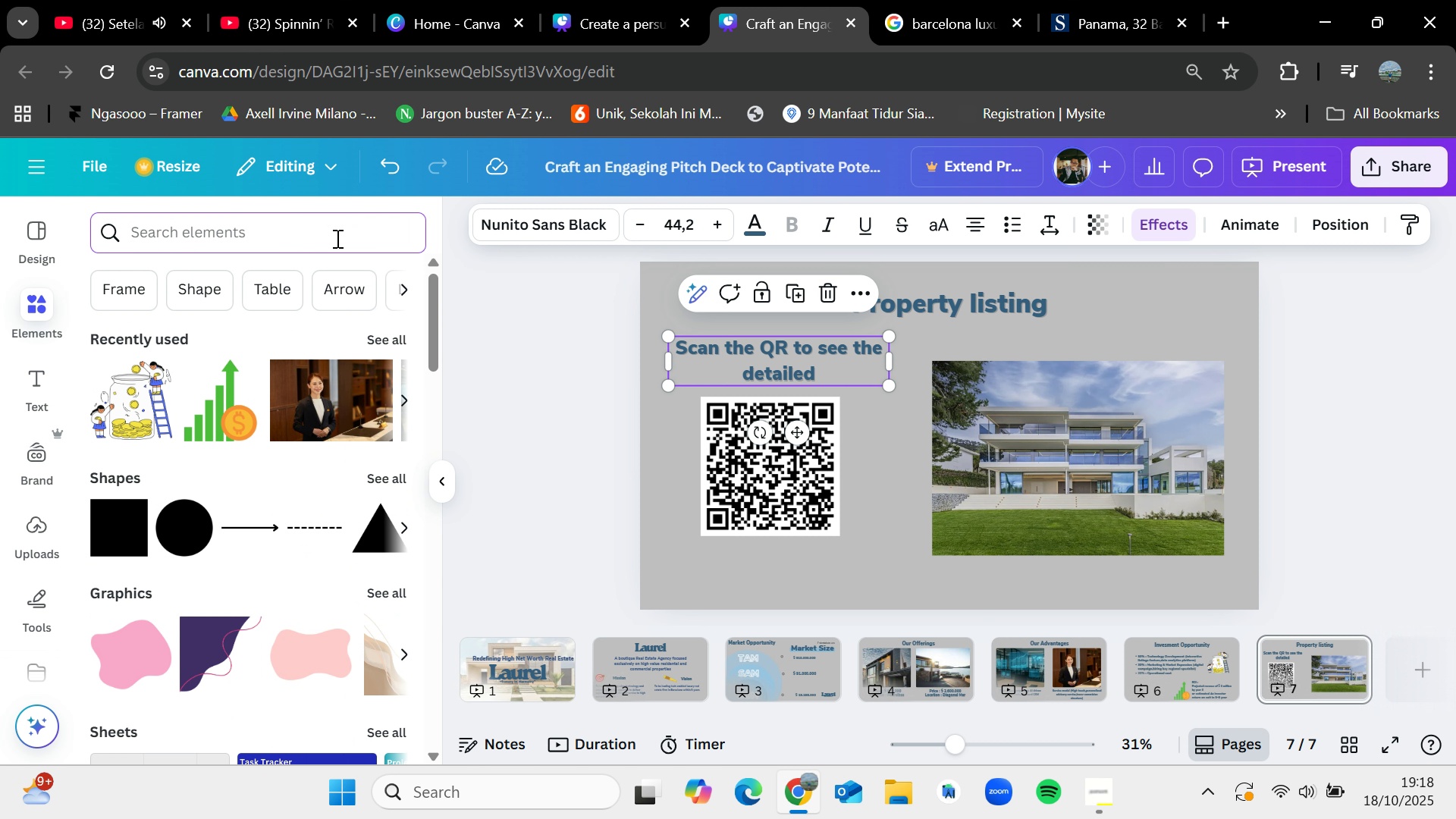 
type(luxuy house)
 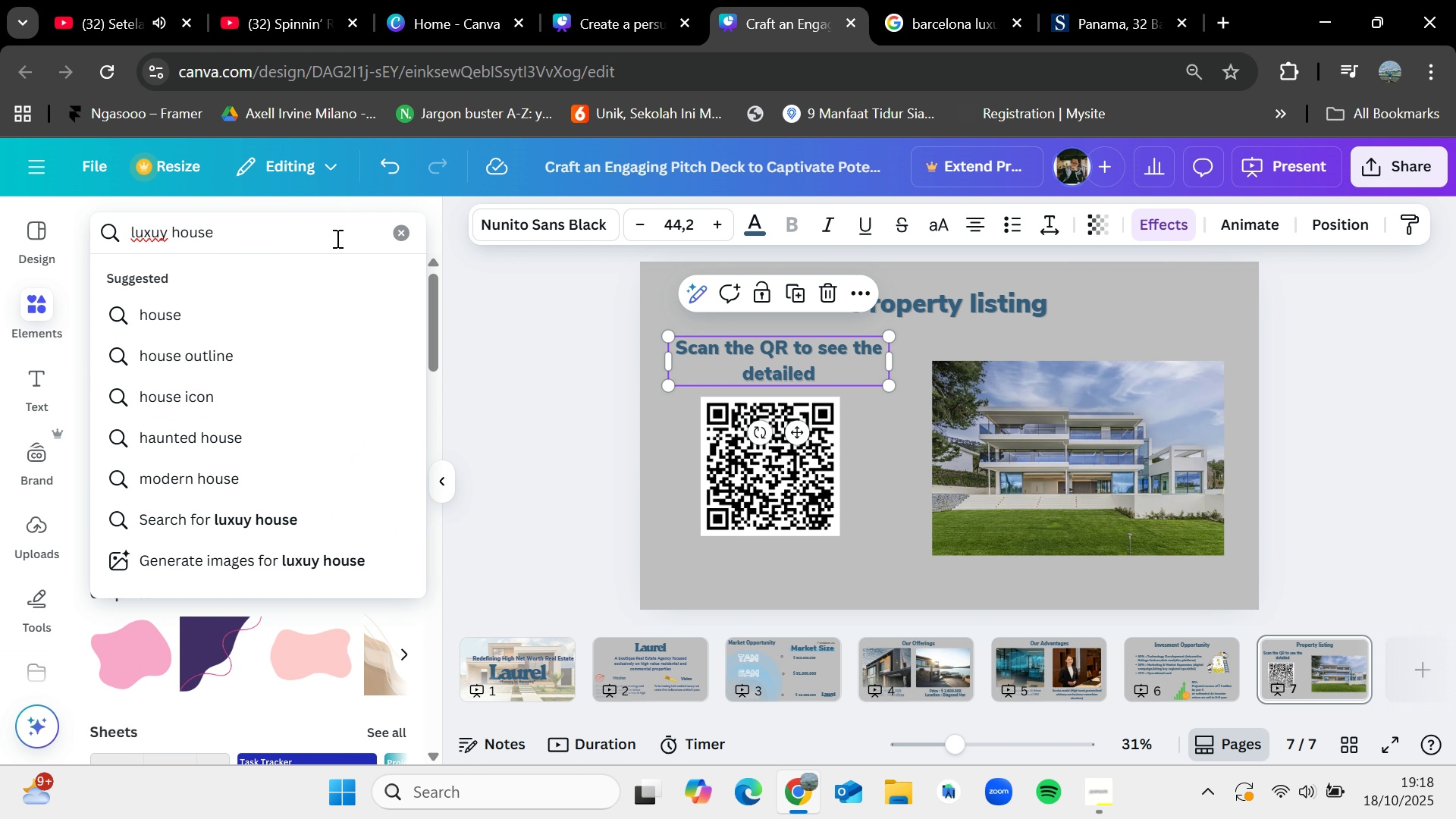 
key(Enter)
 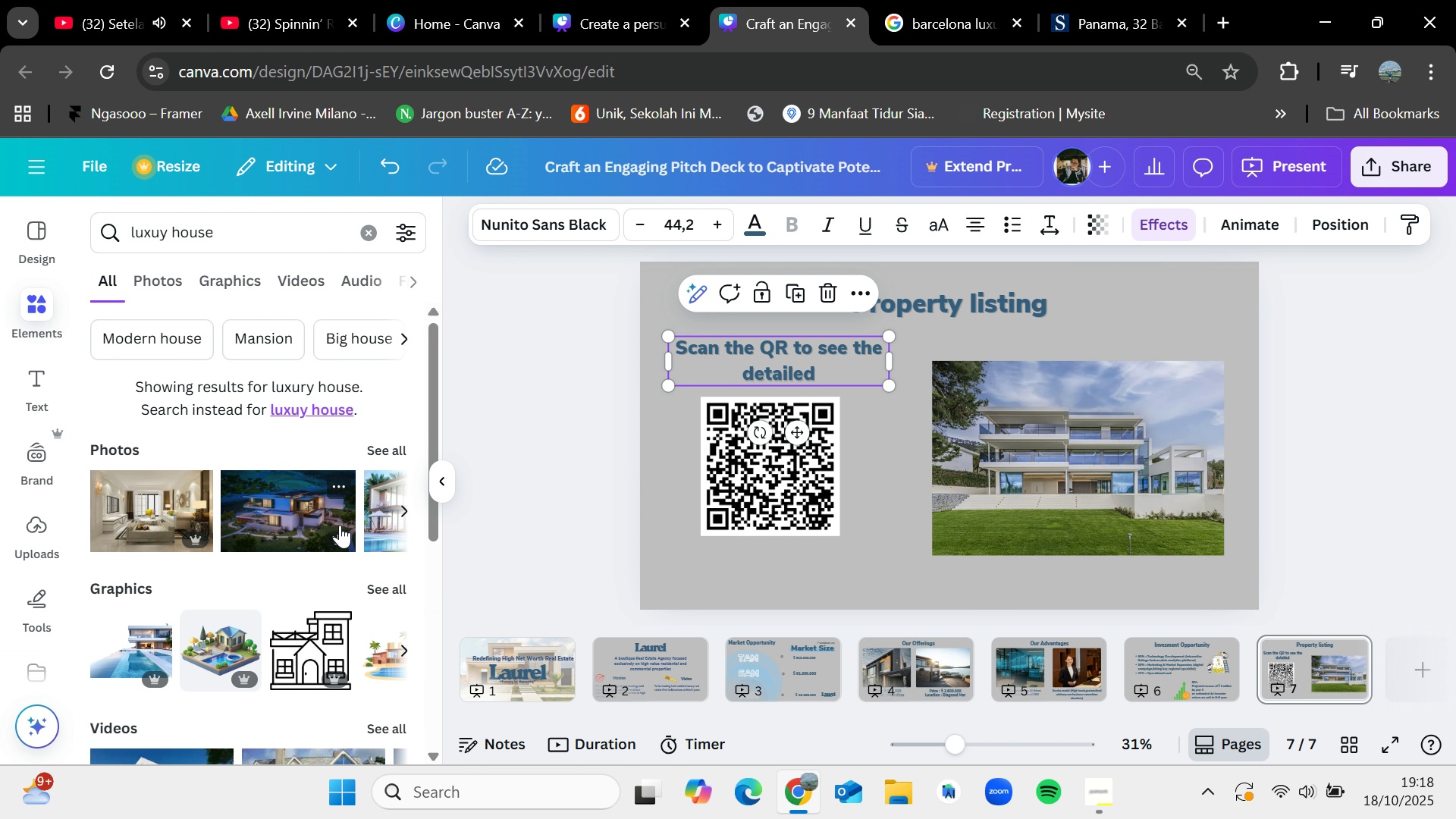 
scroll: coordinate [330, 643], scroll_direction: down, amount: 1.0
 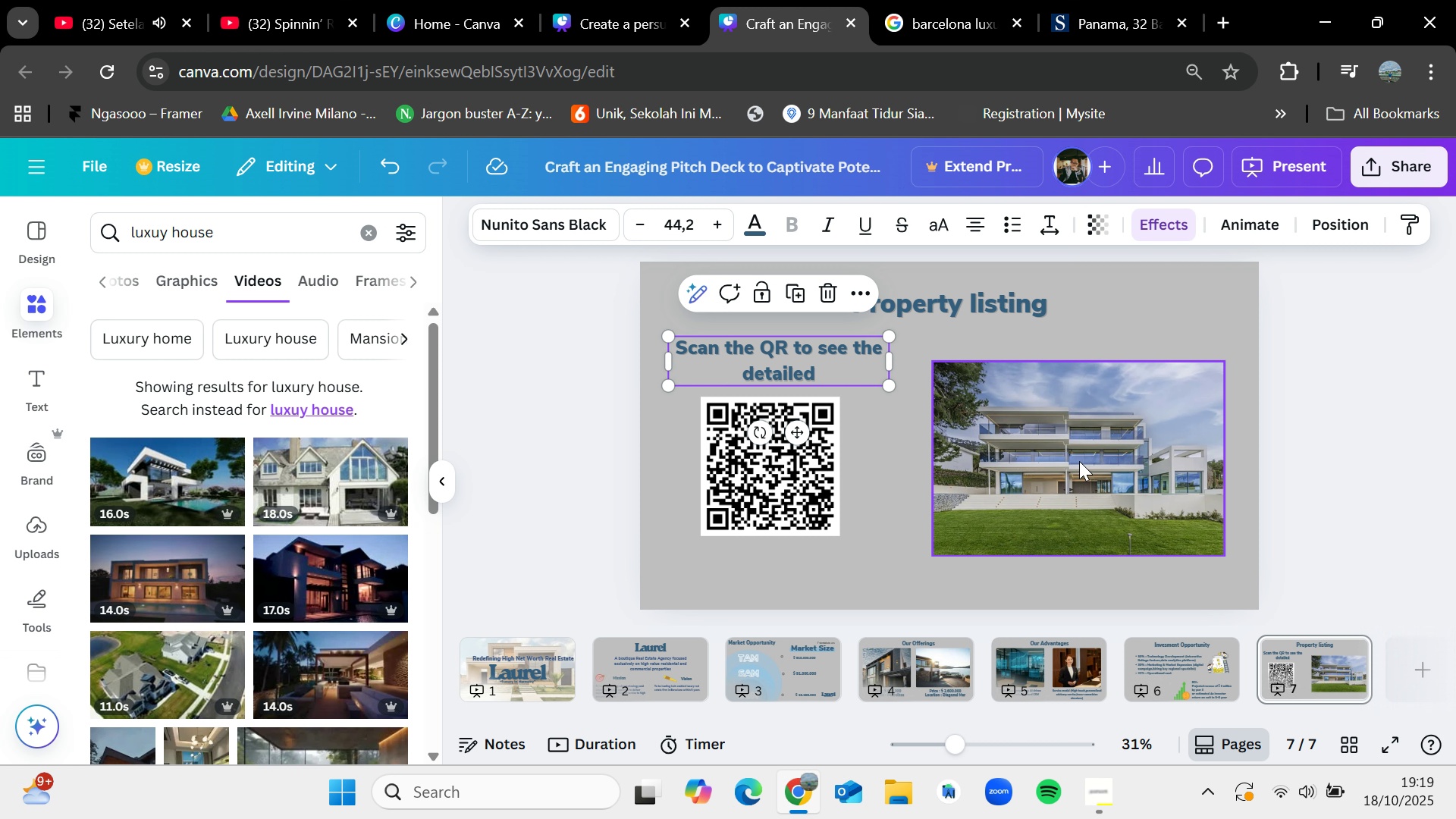 
wait(5.82)
 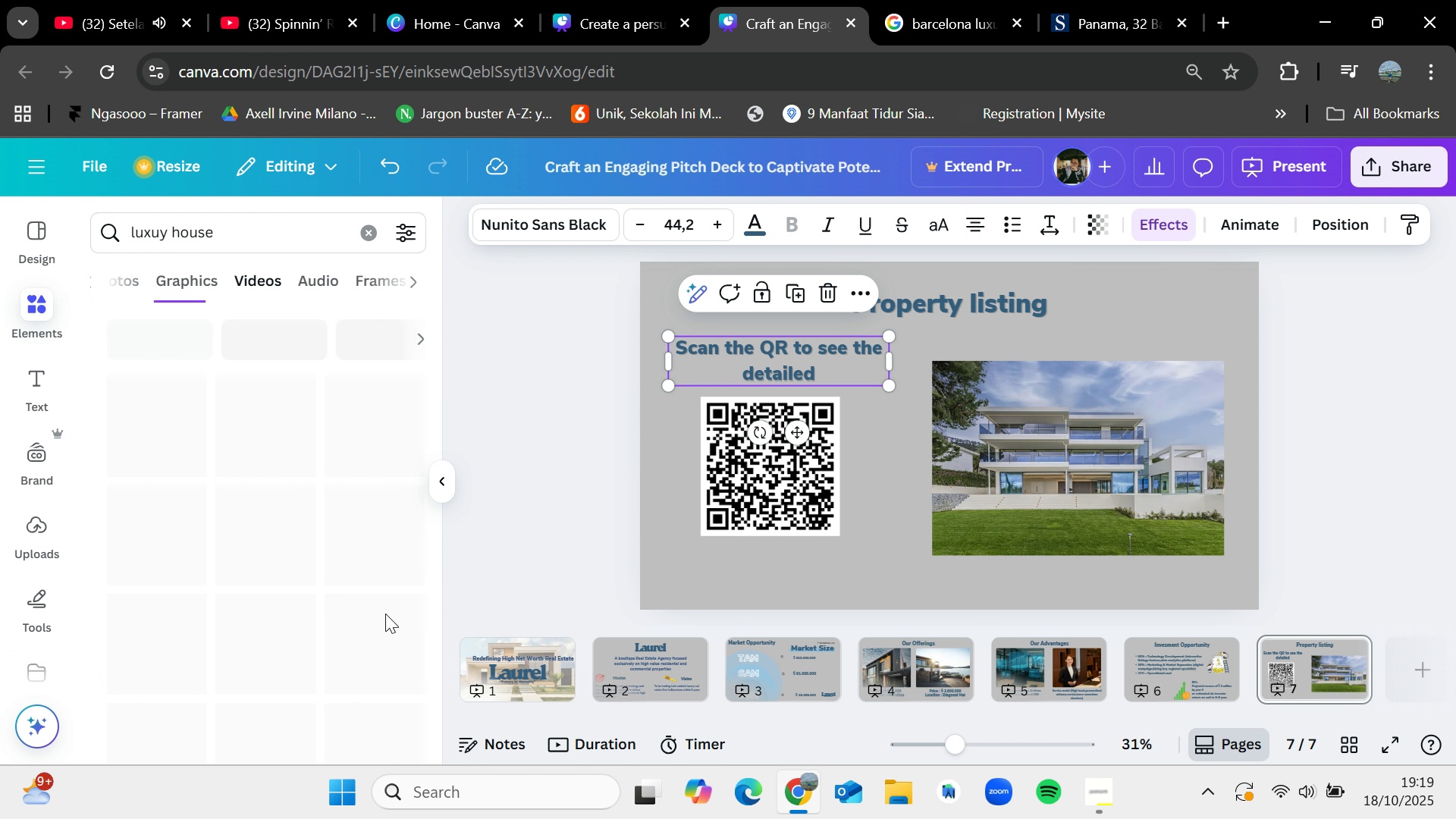 
left_click([1079, 461])
 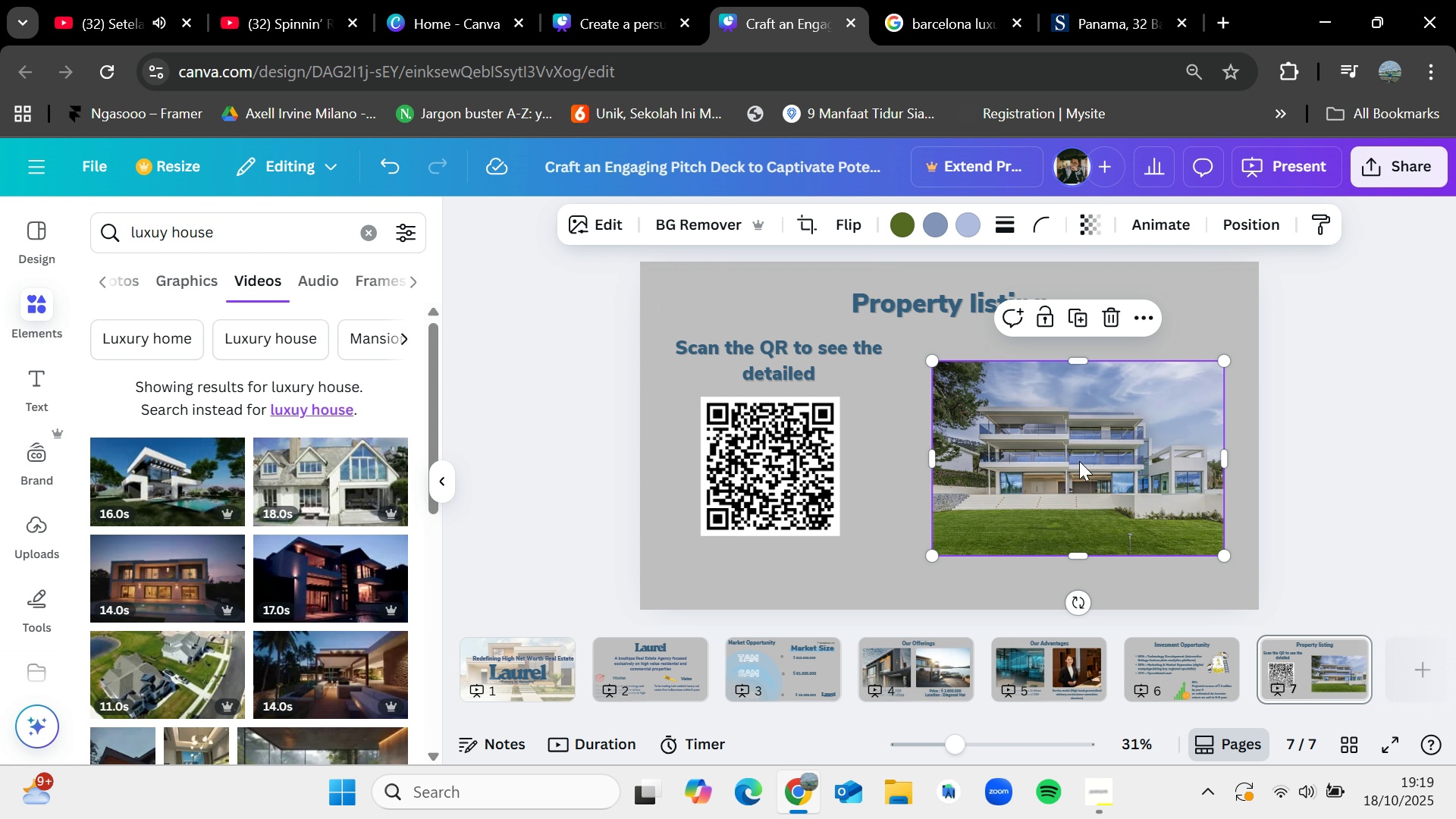 
key(Delete)
 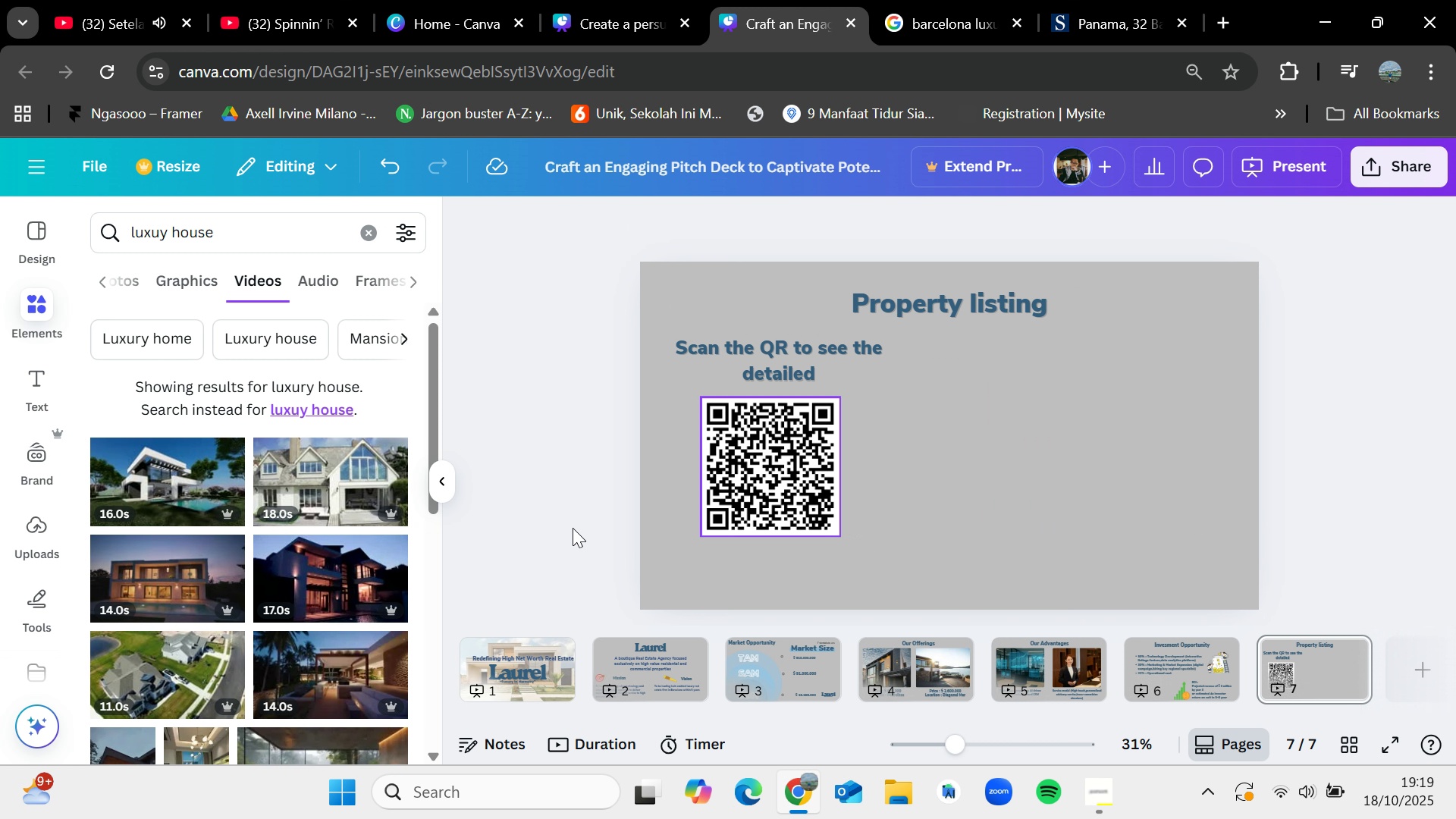 
left_click_drag(start_coordinate=[193, 475], to_coordinate=[934, 400])
 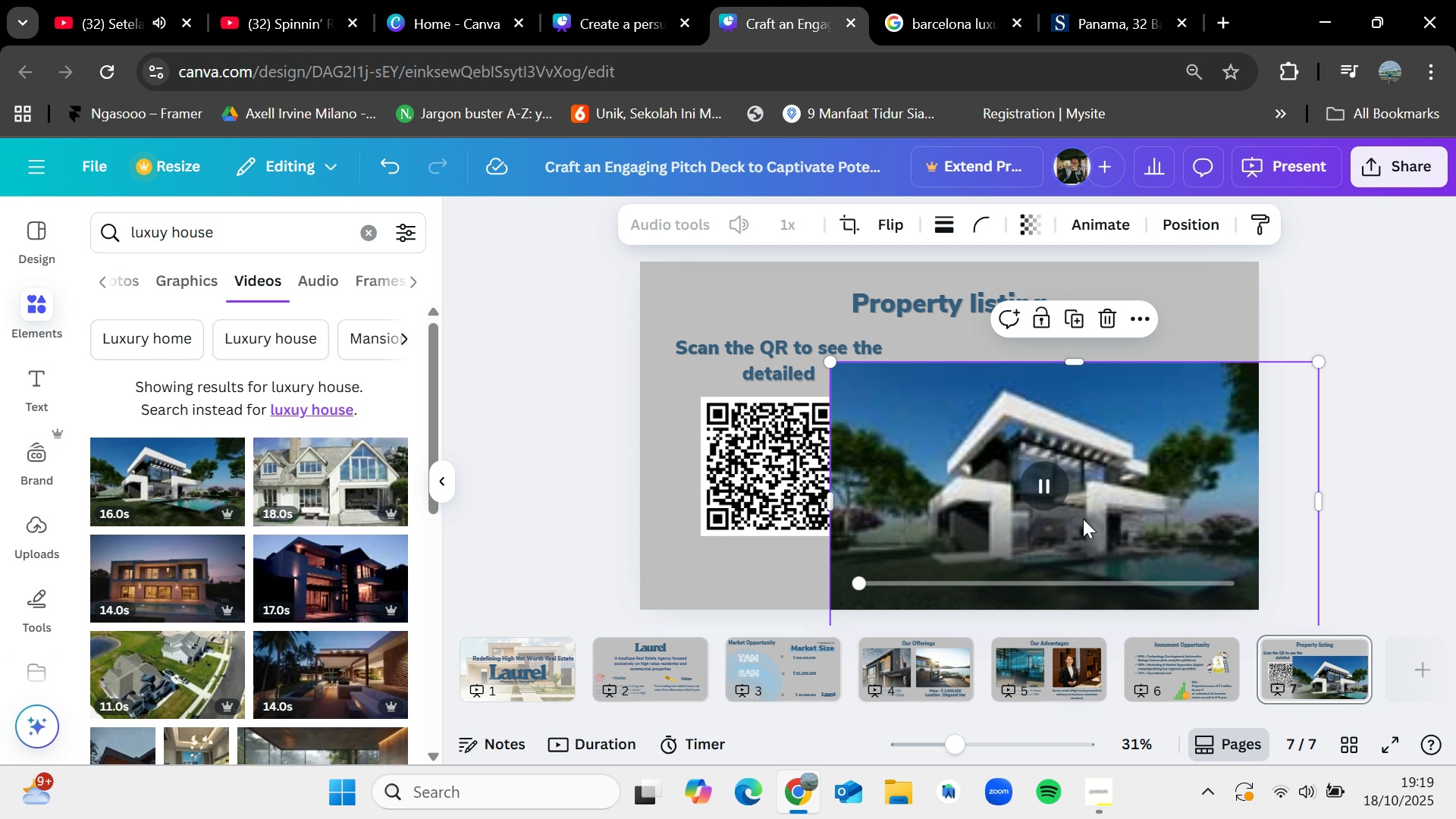 
left_click_drag(start_coordinate=[1083, 519], to_coordinate=[1064, 479])
 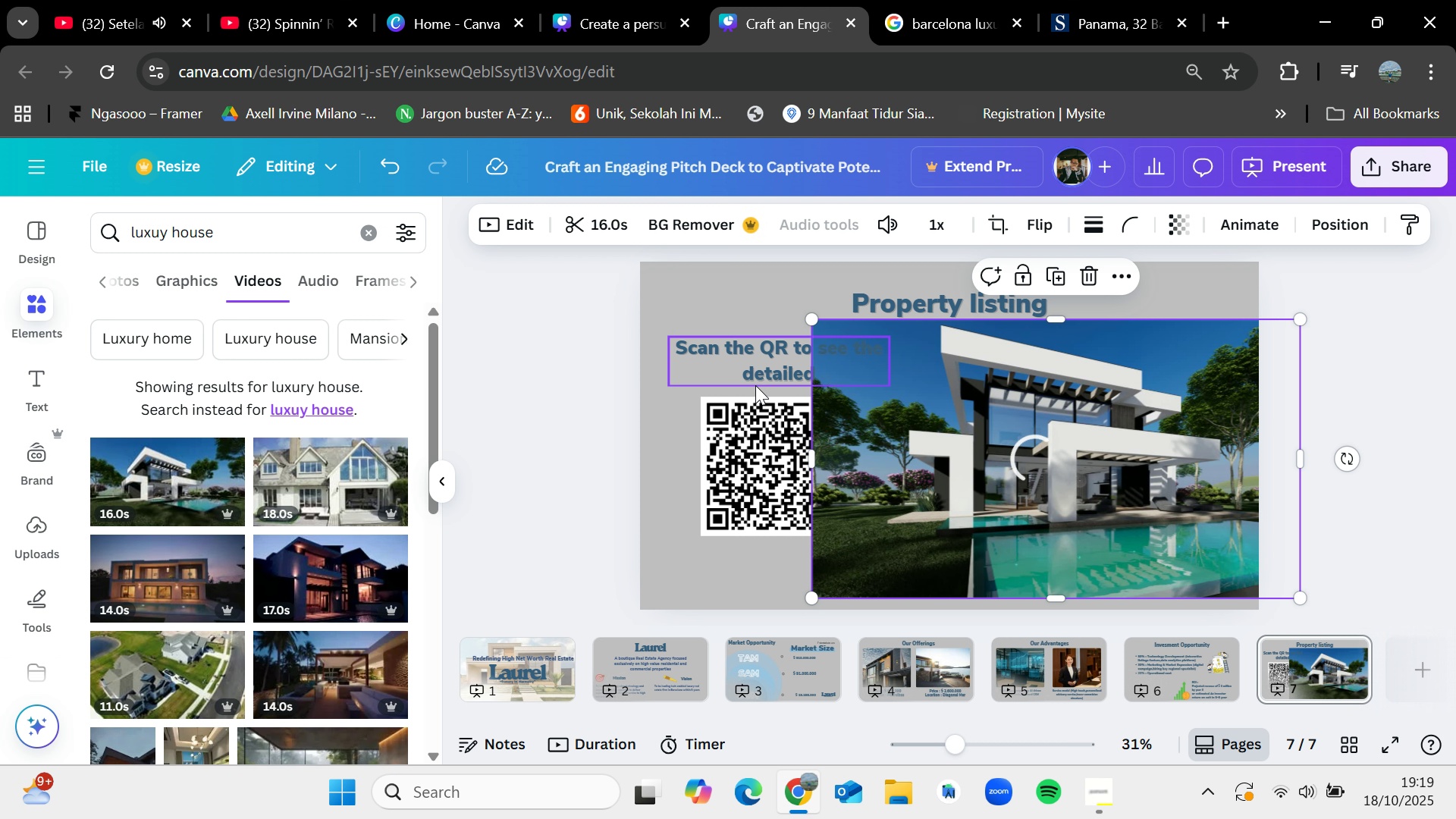 
left_click([755, 385])
 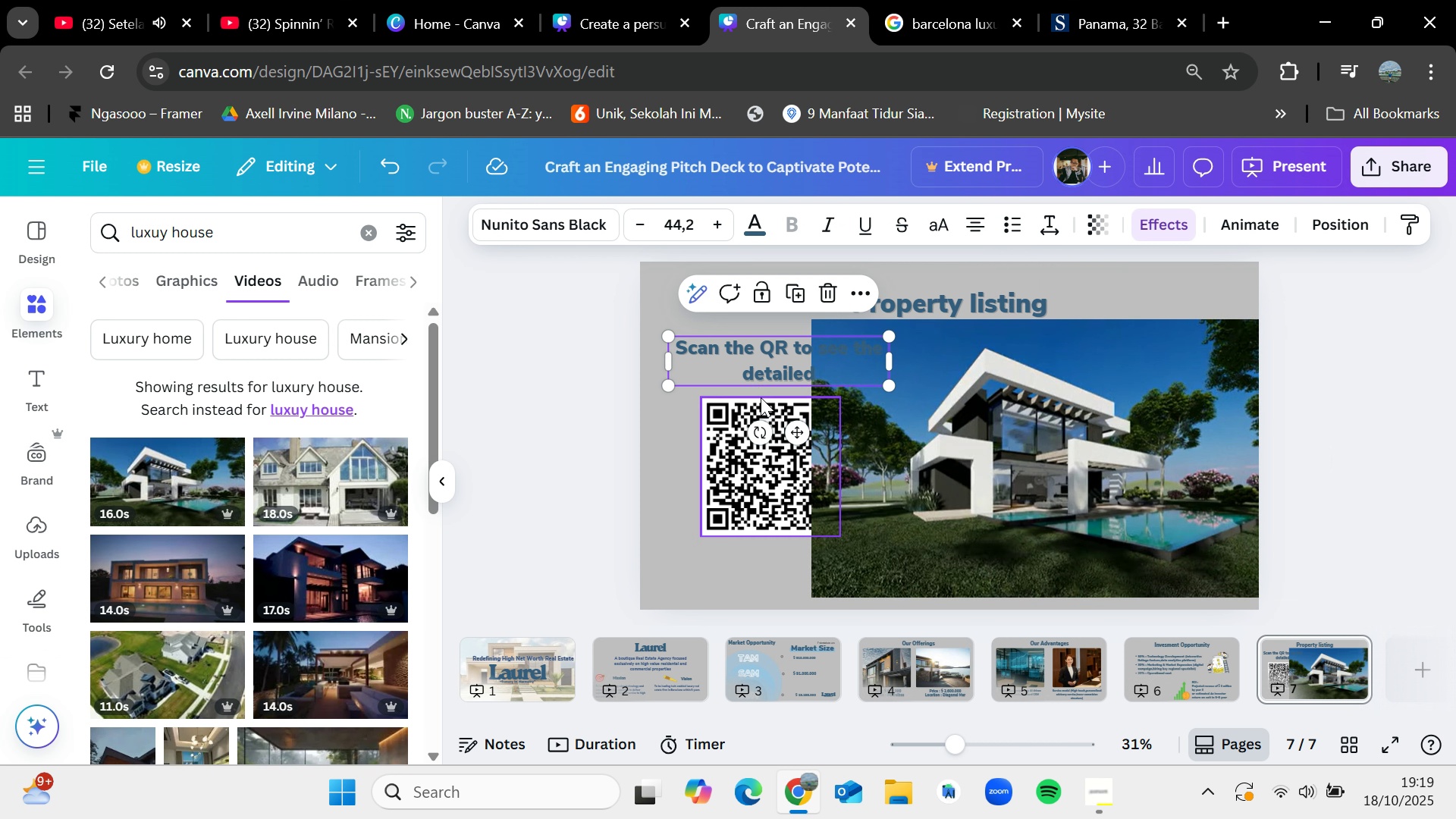 
key(Backspace)
 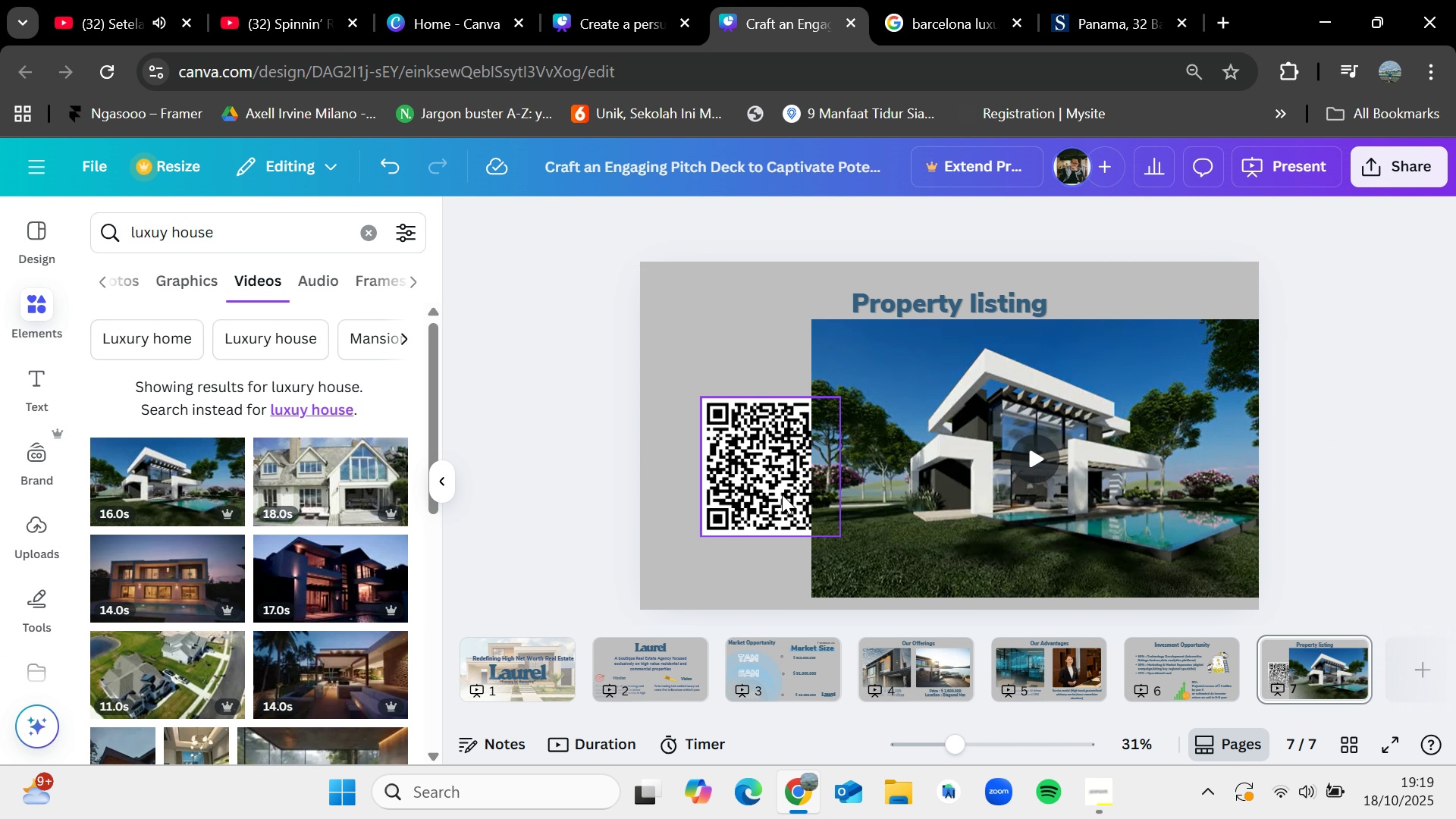 
left_click([780, 493])
 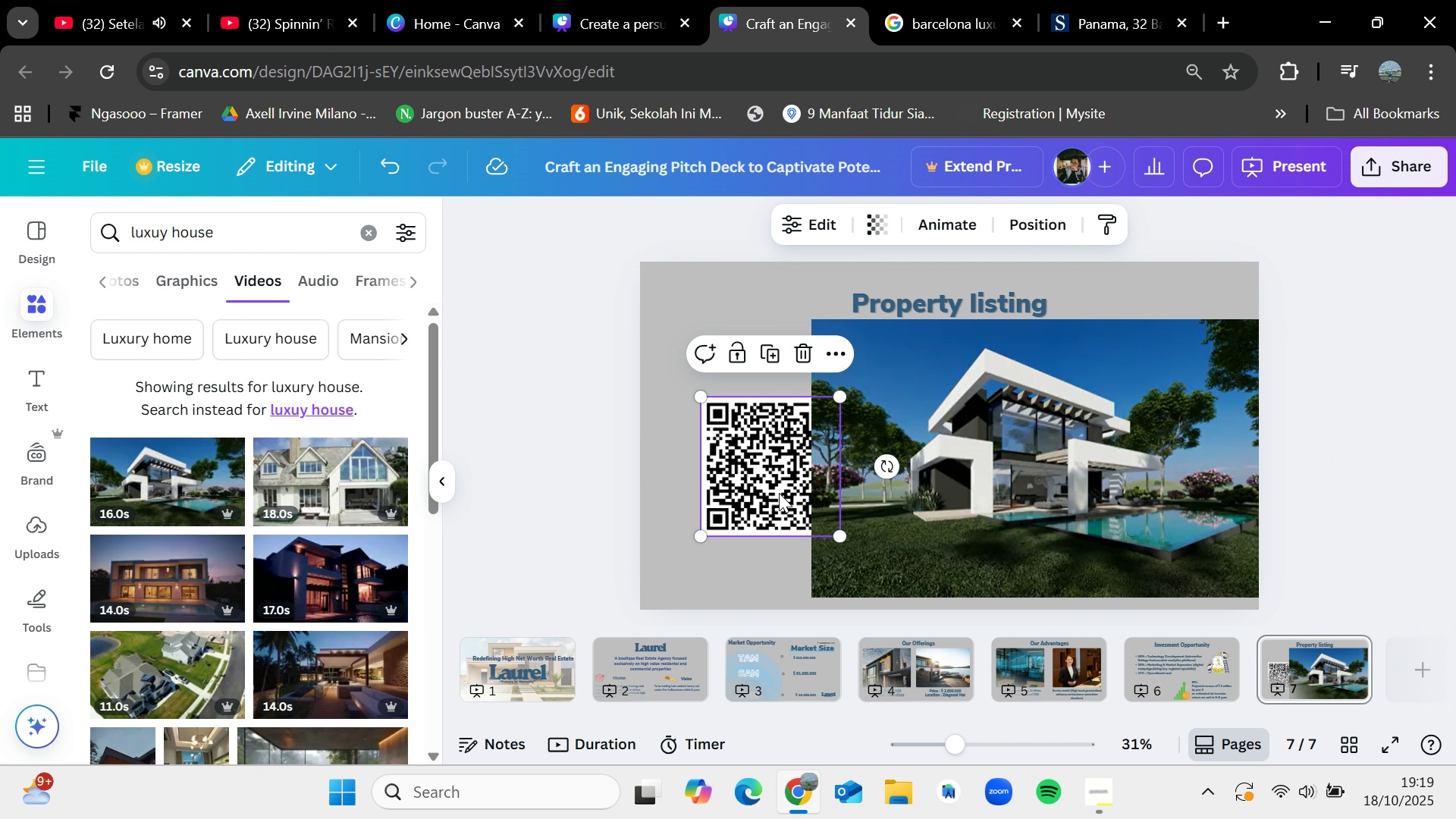 
key(Backspace)
 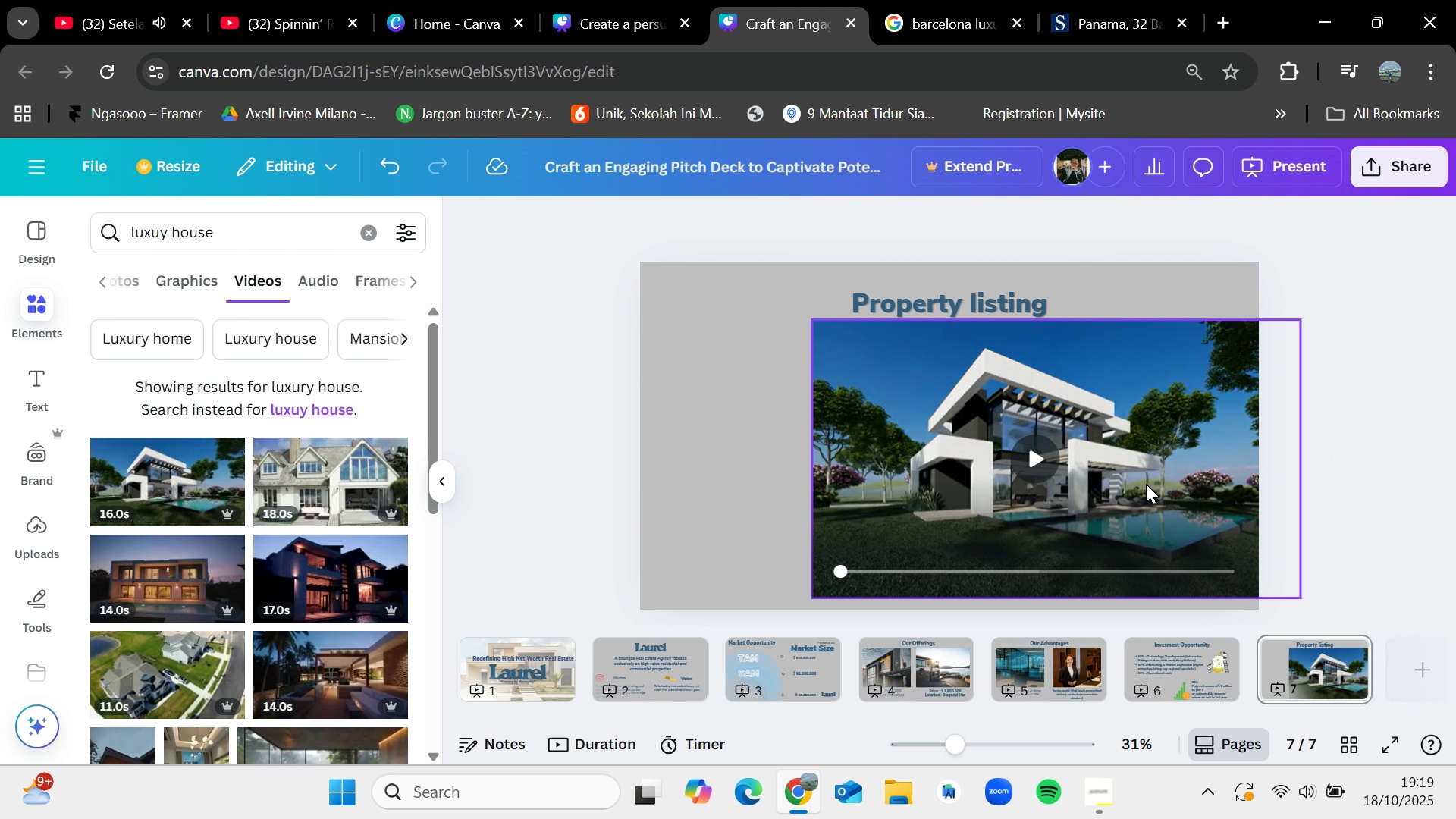 
left_click_drag(start_coordinate=[1146, 484], to_coordinate=[1053, 485])
 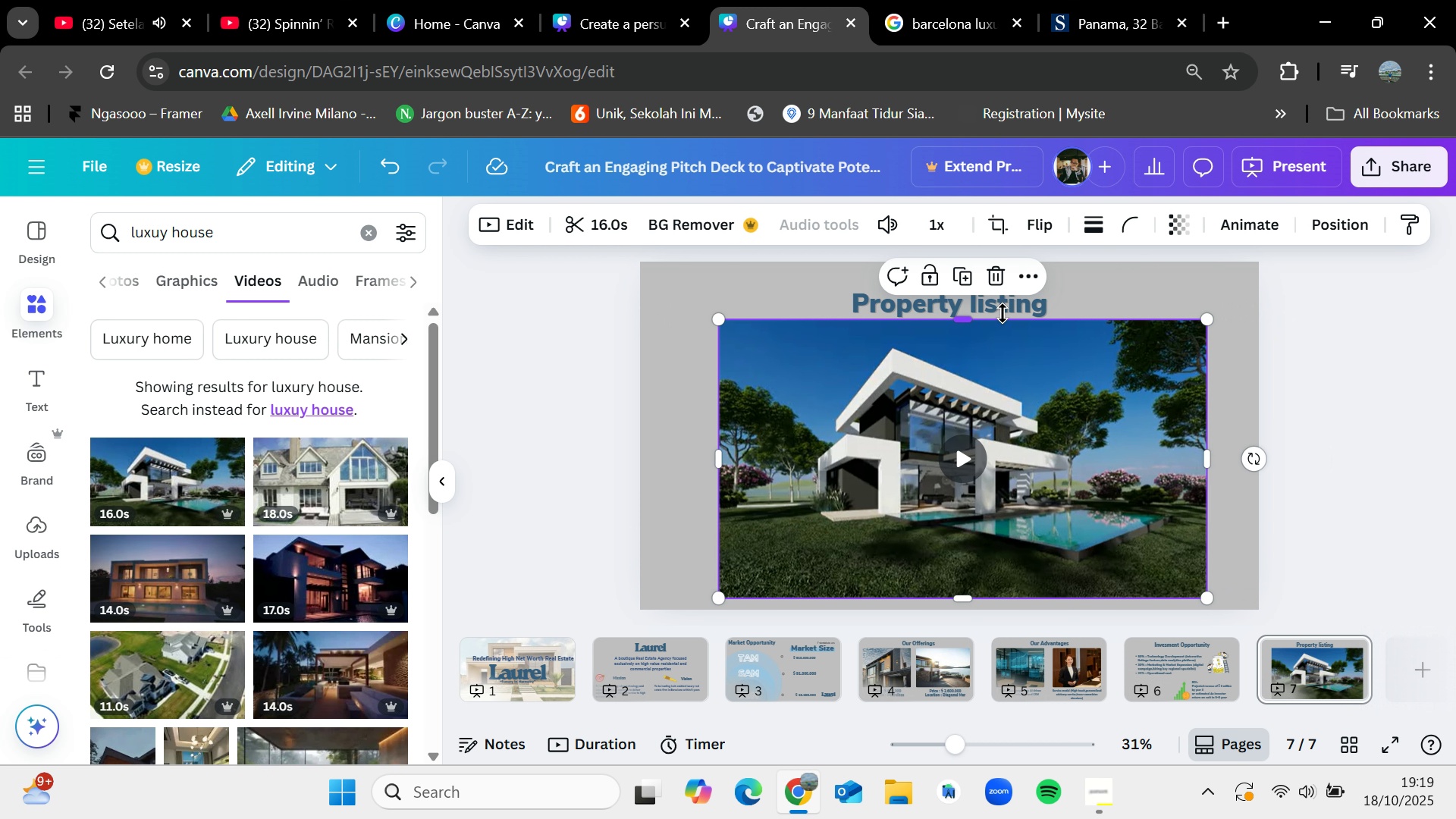 
left_click([1003, 313])
 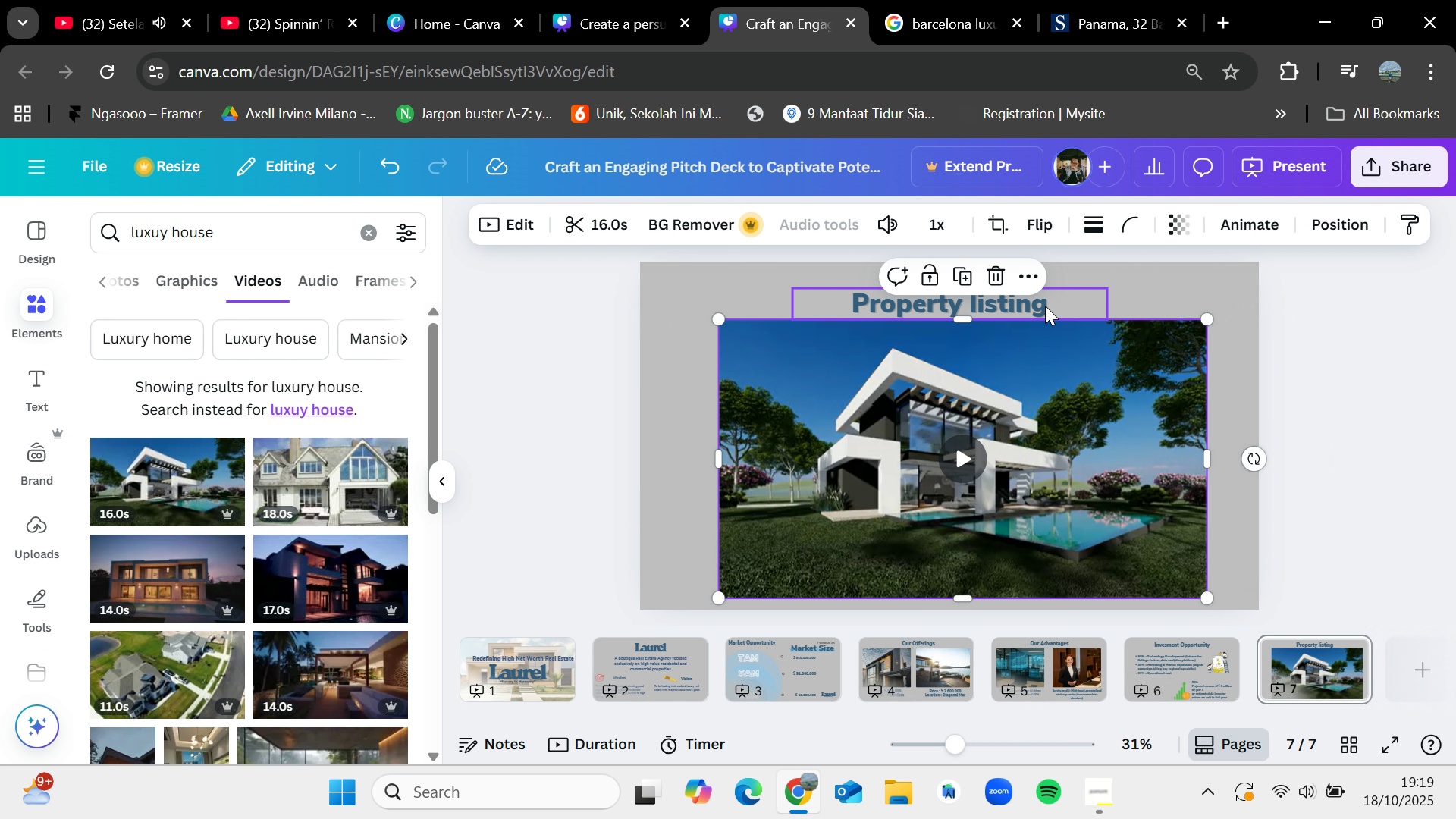 
left_click_drag(start_coordinate=[1045, 306], to_coordinate=[1045, 288])
 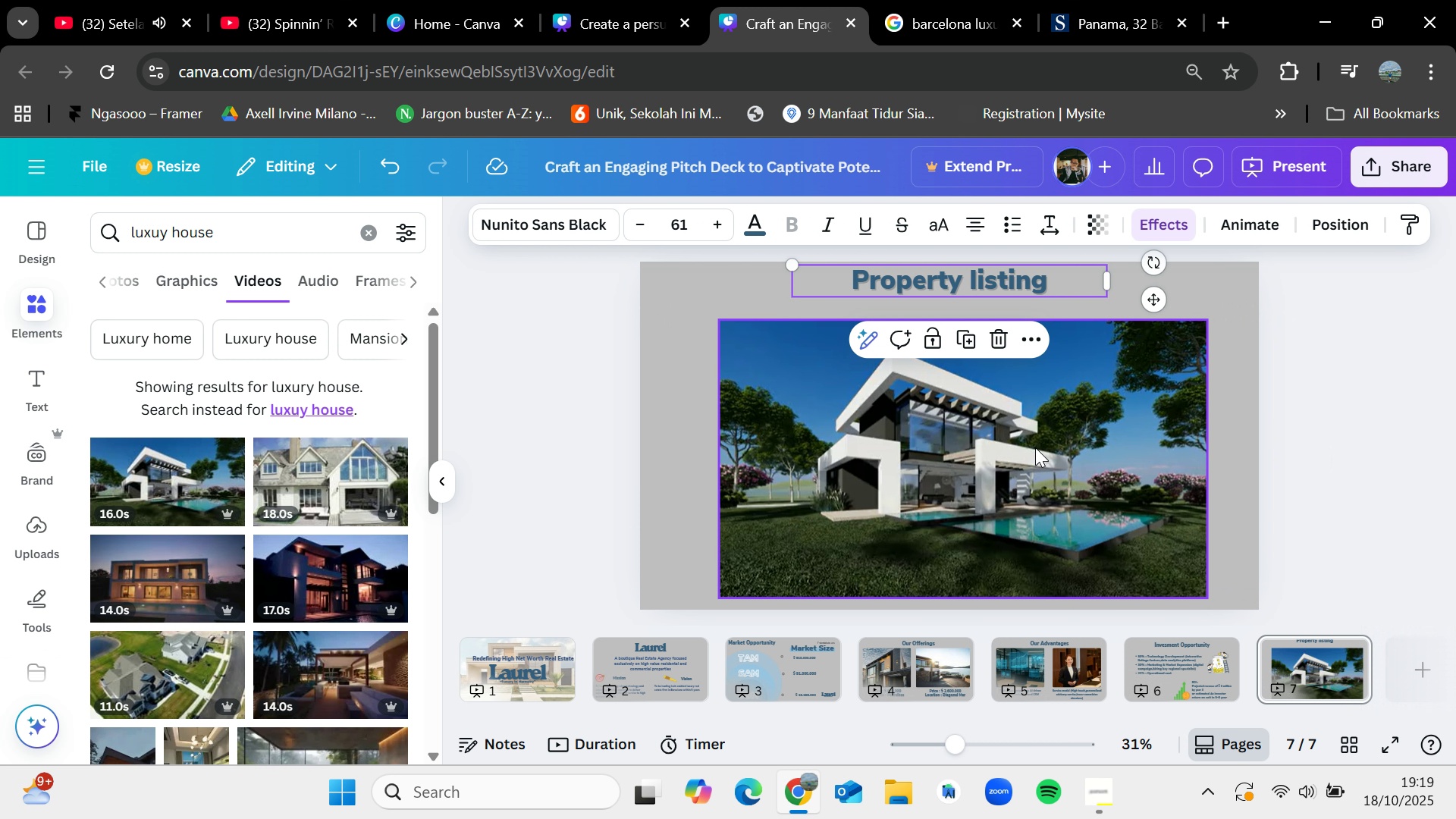 
left_click_drag(start_coordinate=[1034, 451], to_coordinate=[1016, 442])
 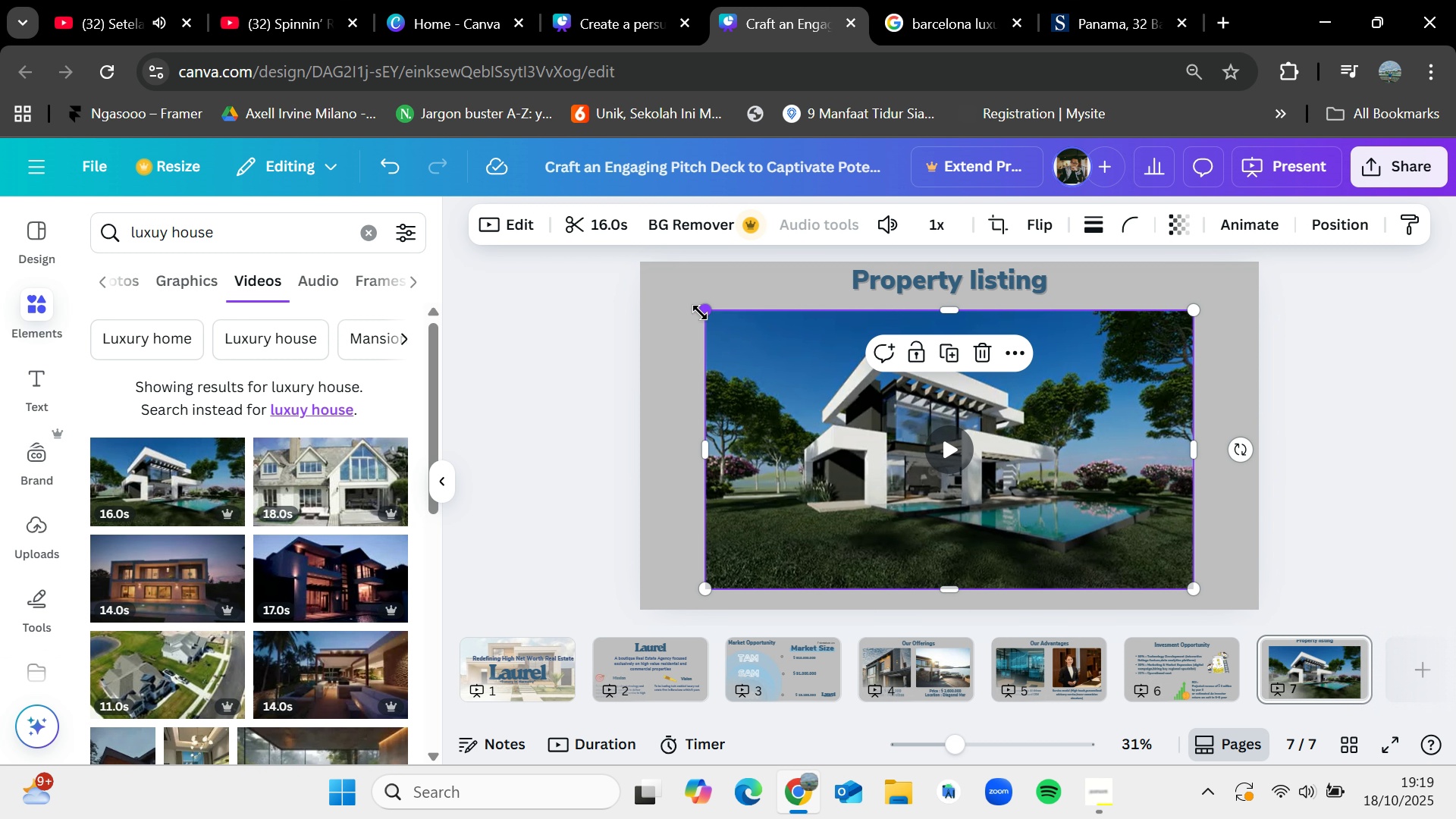 
left_click_drag(start_coordinate=[700, 312], to_coordinate=[645, 265])
 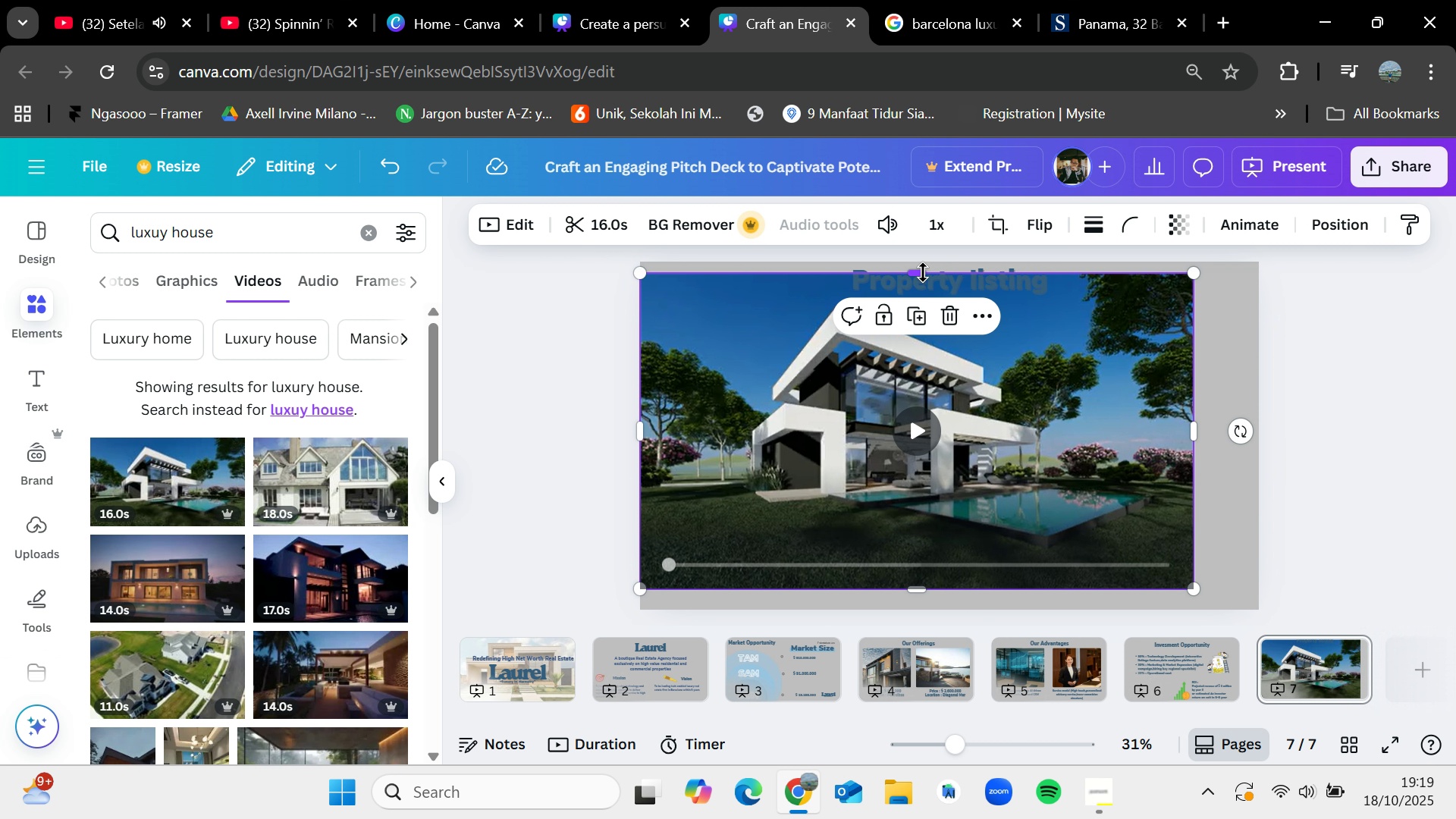 
left_click_drag(start_coordinate=[922, 272], to_coordinate=[924, 260])
 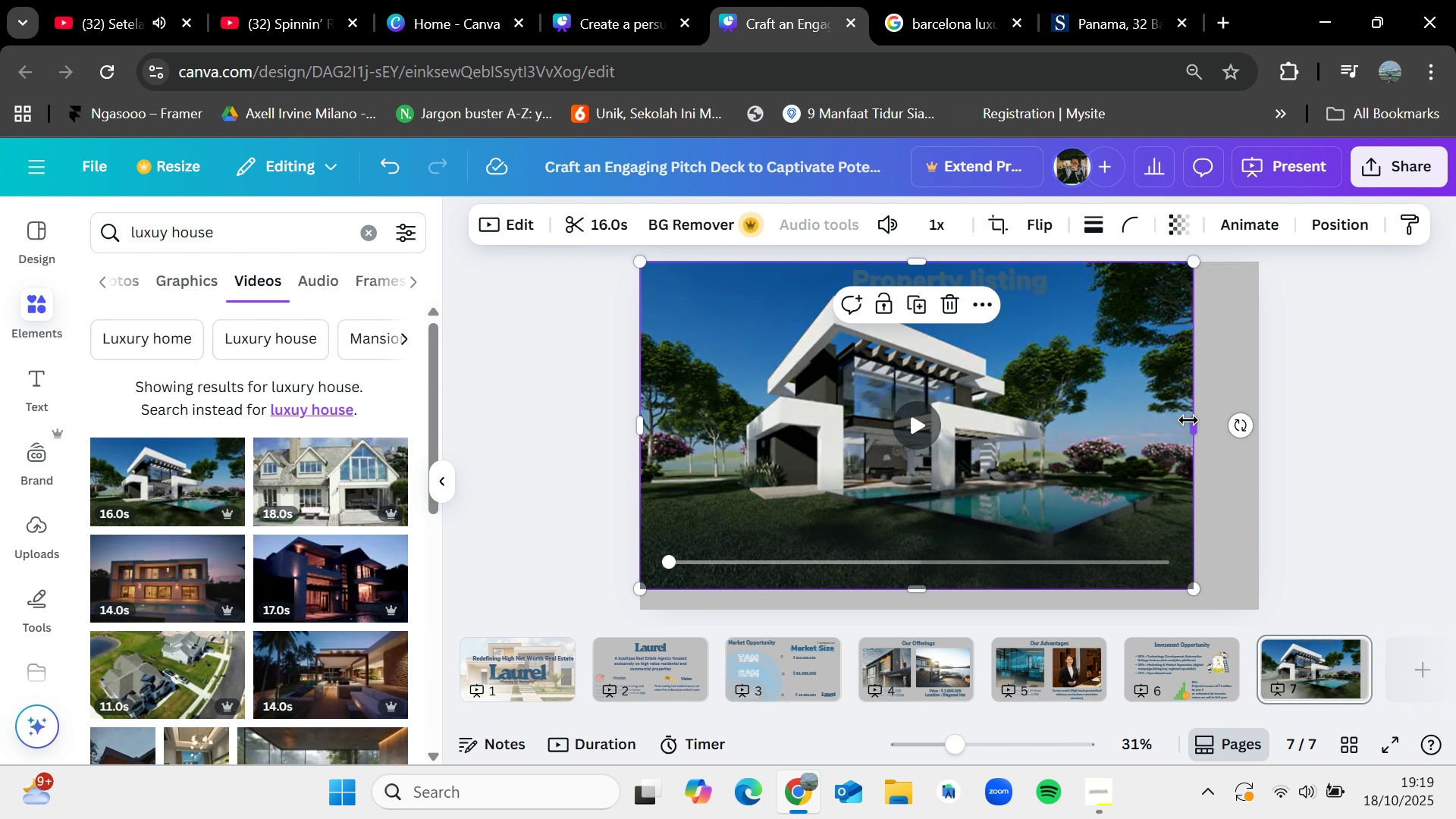 
left_click([1188, 420])
 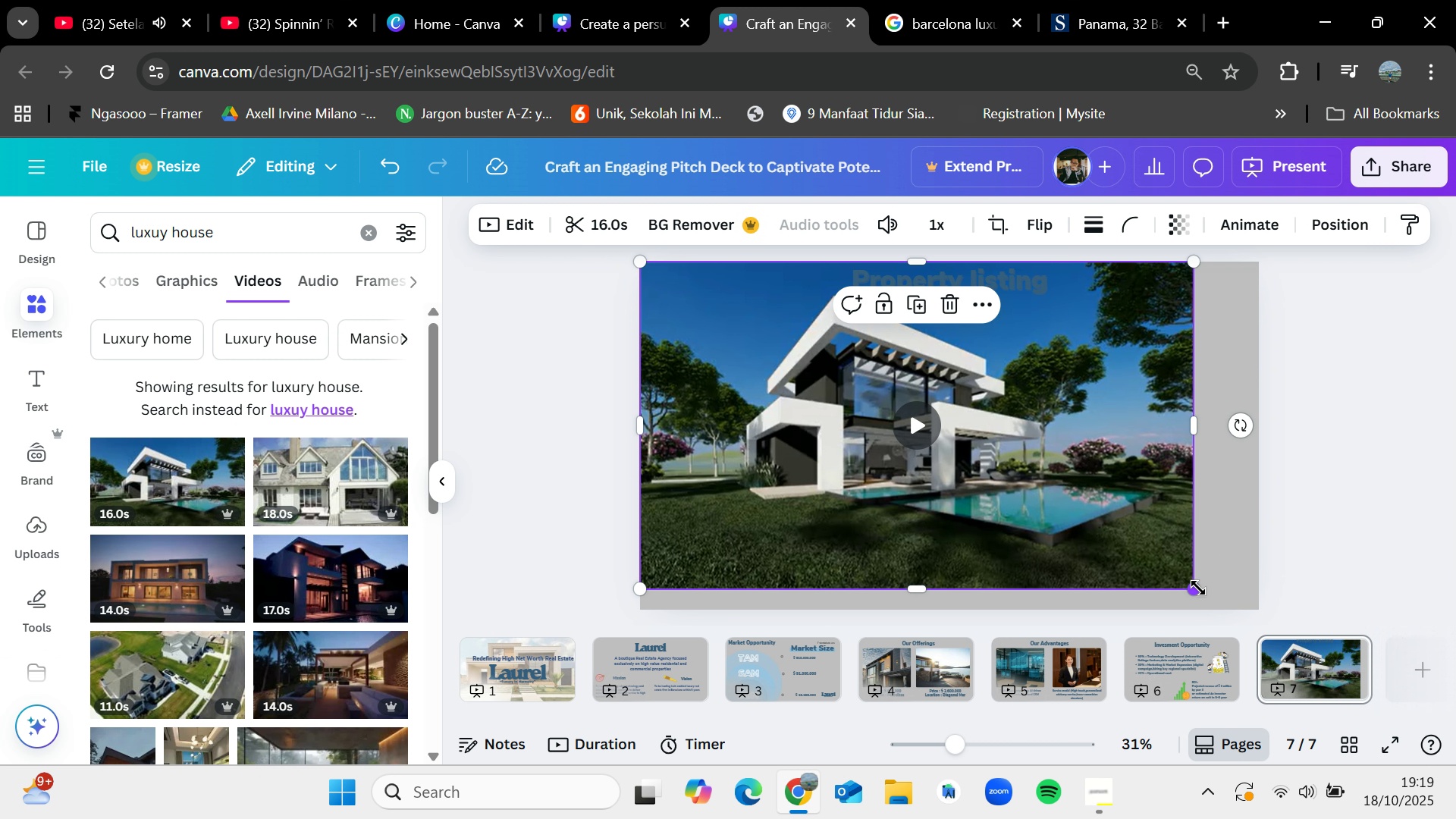 
left_click_drag(start_coordinate=[1198, 588], to_coordinate=[1237, 623])
 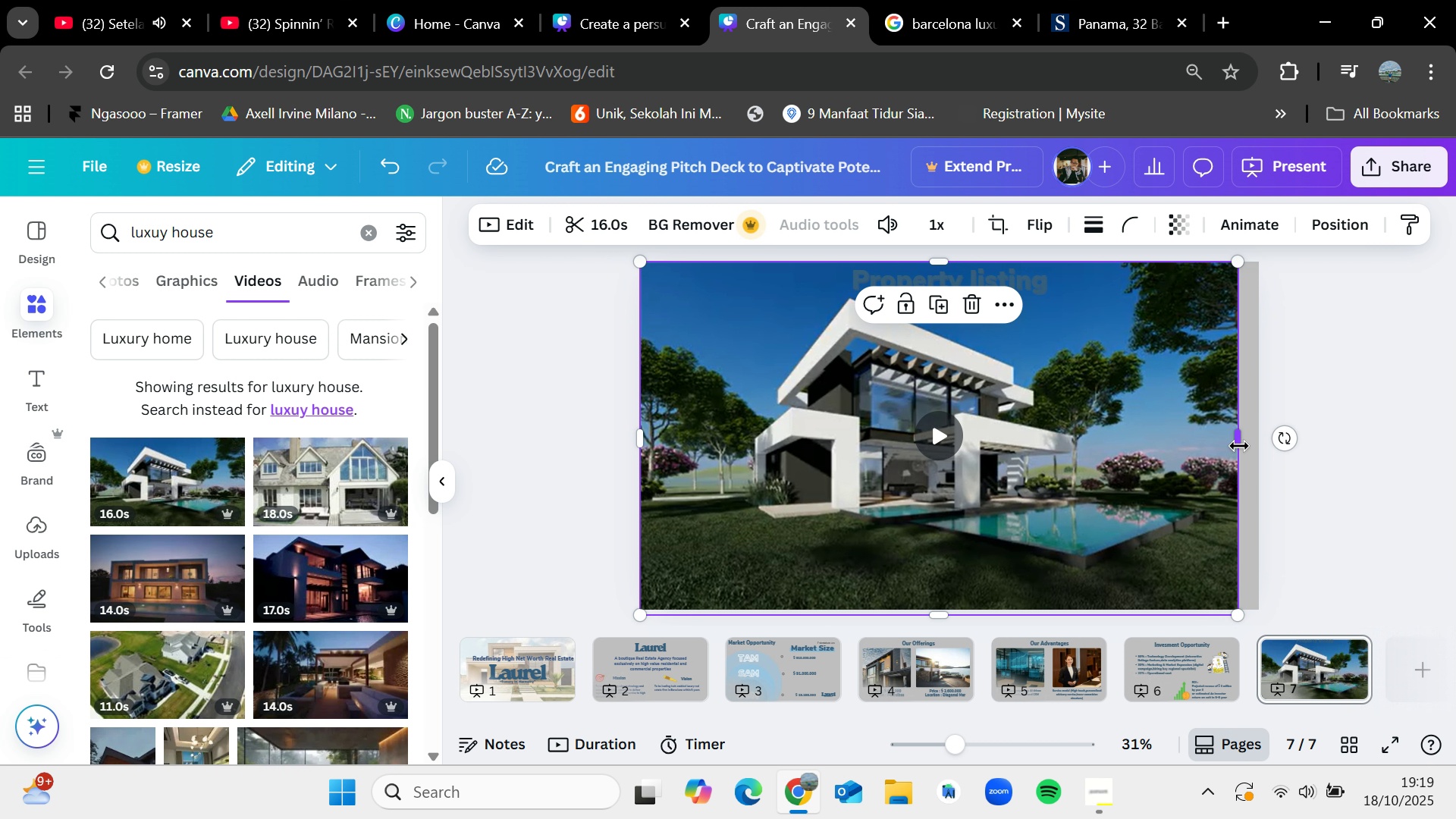 
left_click_drag(start_coordinate=[1239, 445], to_coordinate=[1269, 450])
 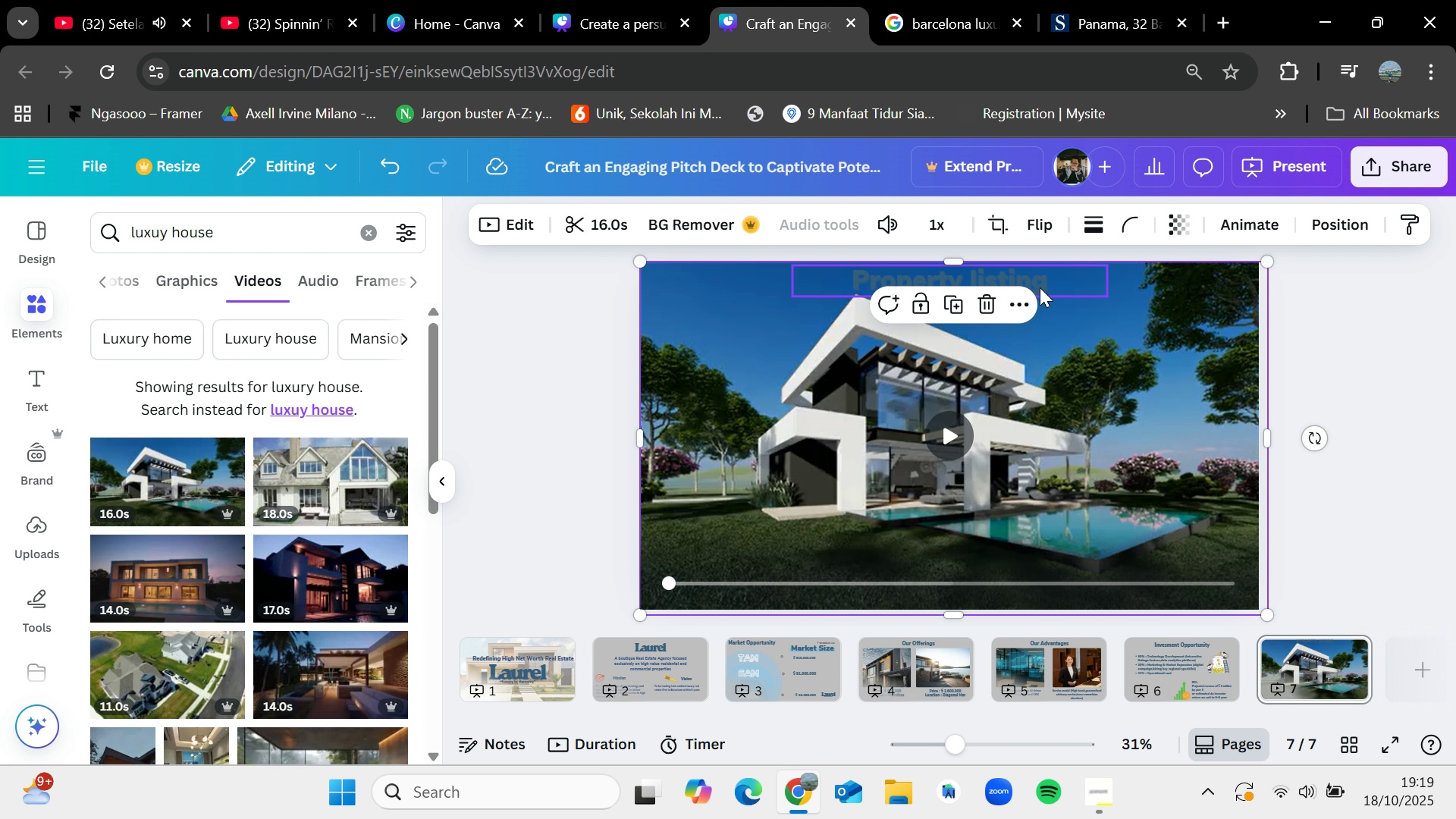 
left_click_drag(start_coordinate=[1040, 287], to_coordinate=[1037, 302])
 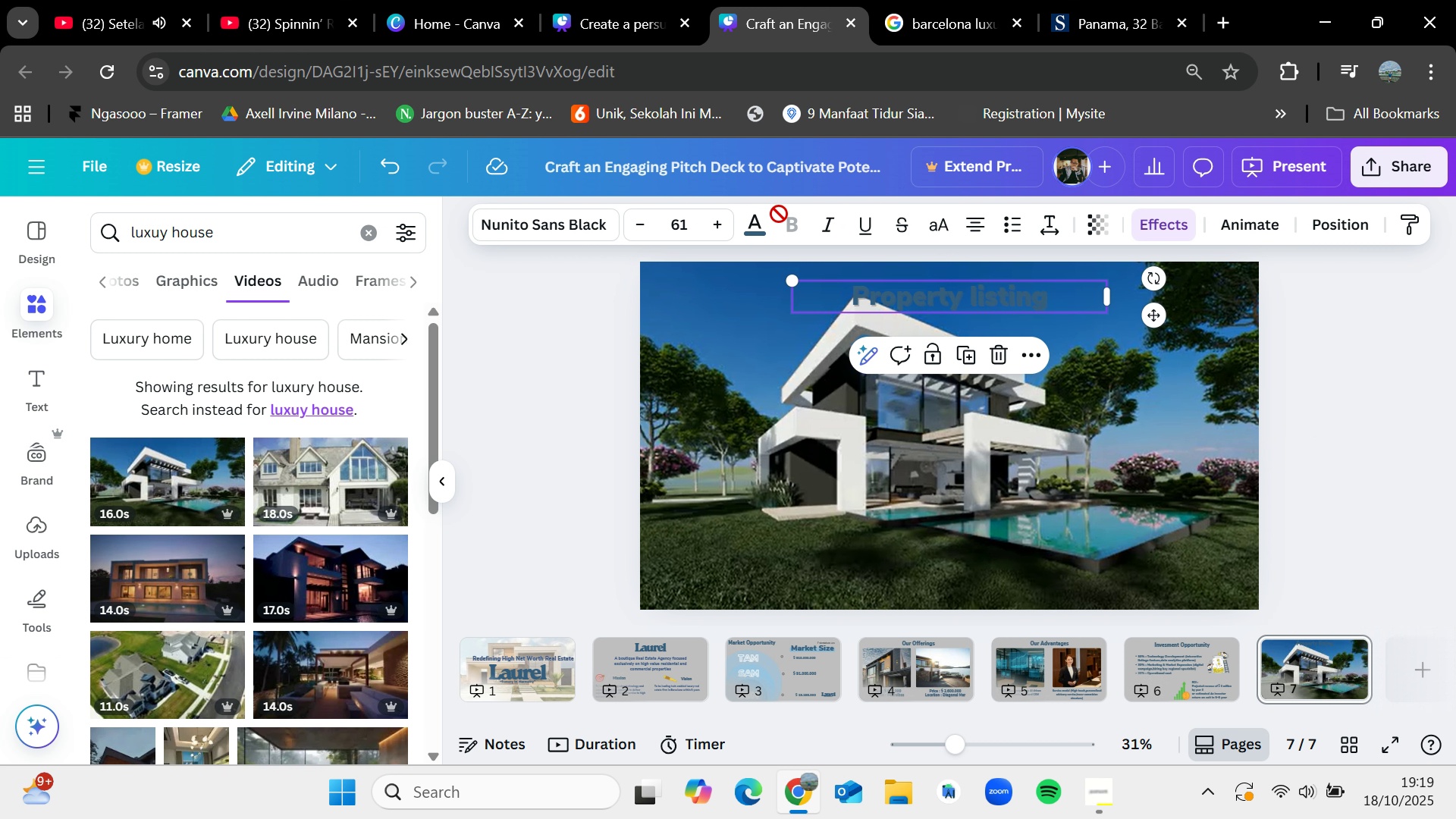 
left_click([764, 224])
 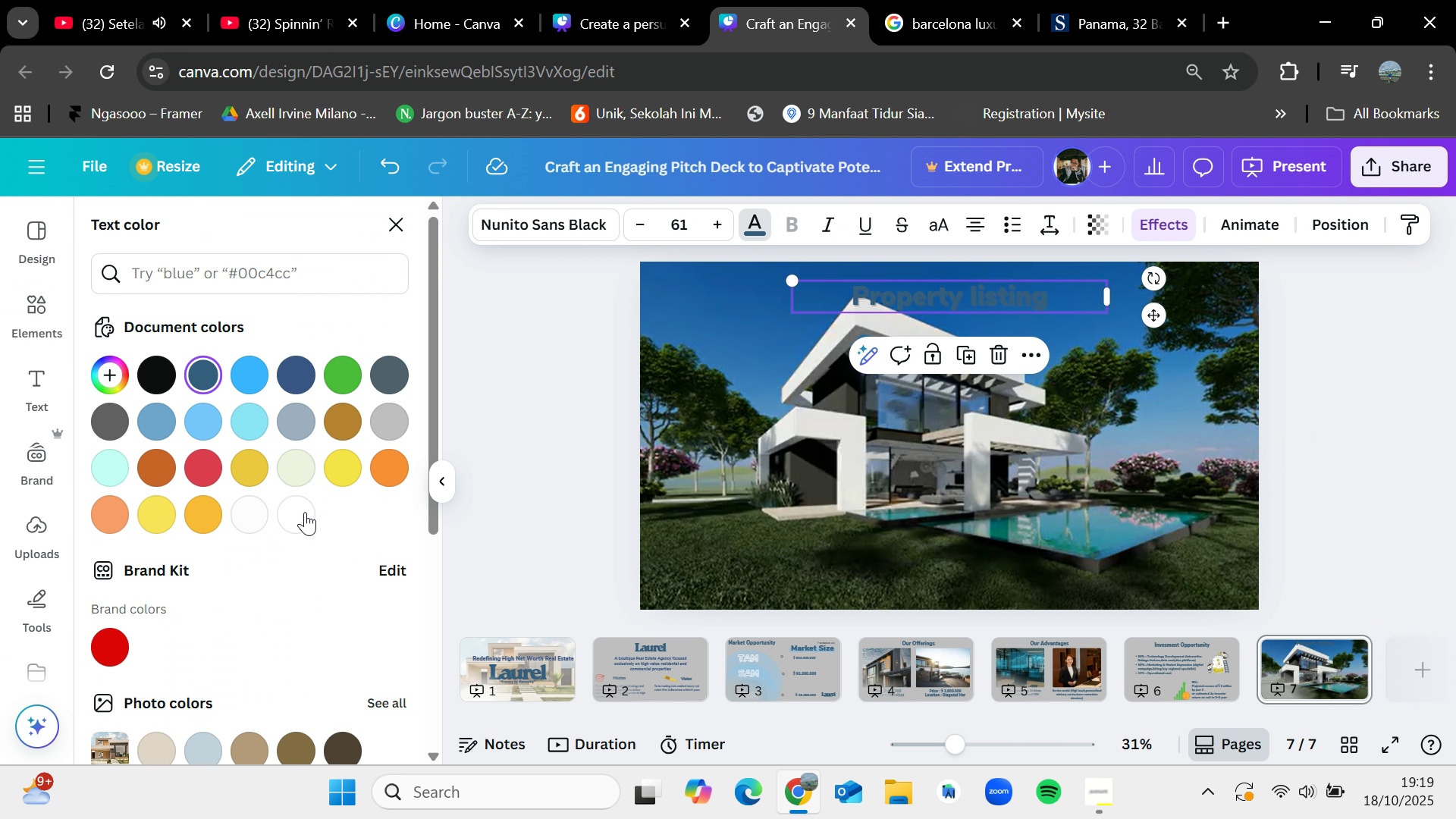 
left_click([304, 509])
 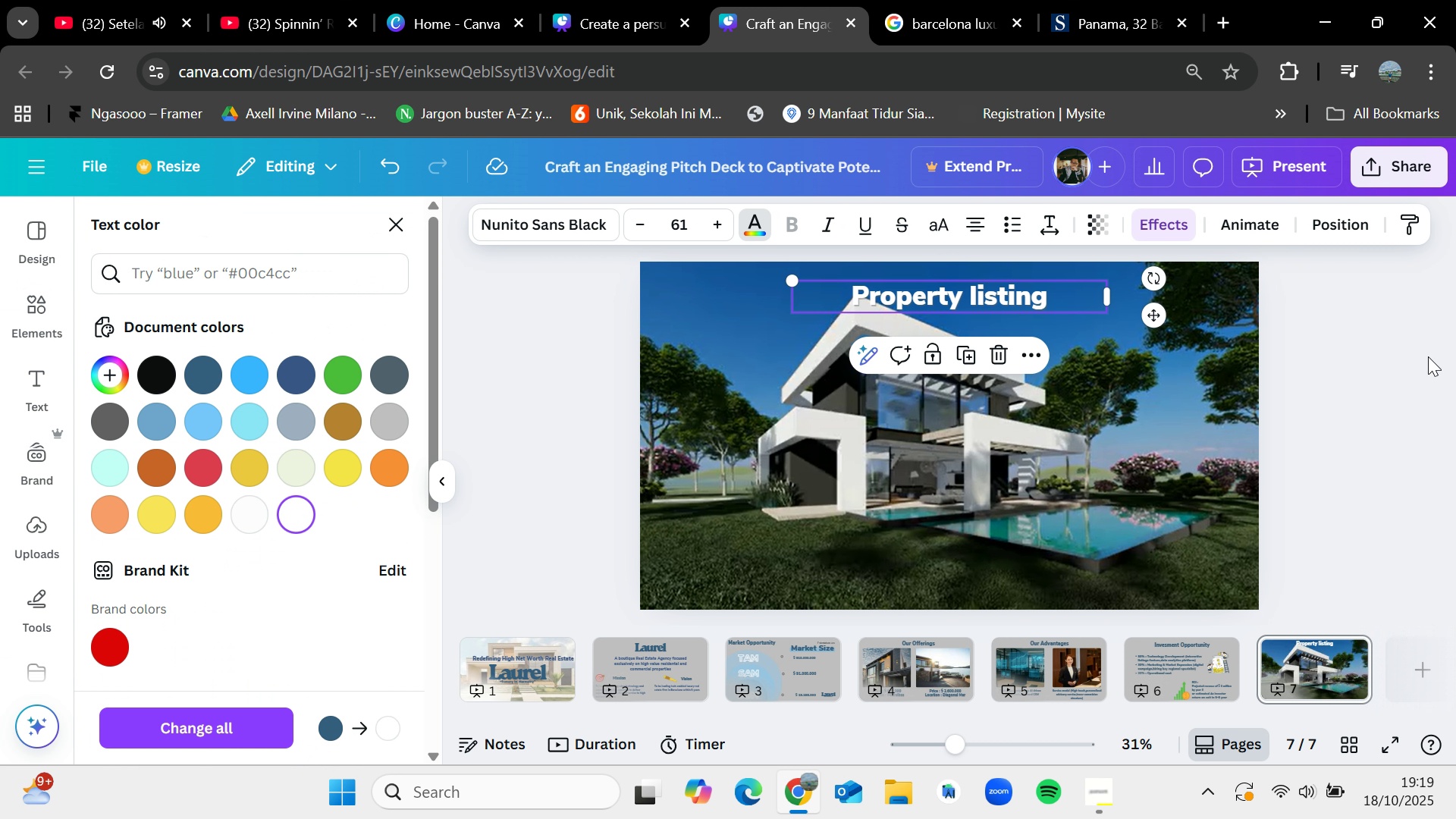 
left_click([1428, 356])
 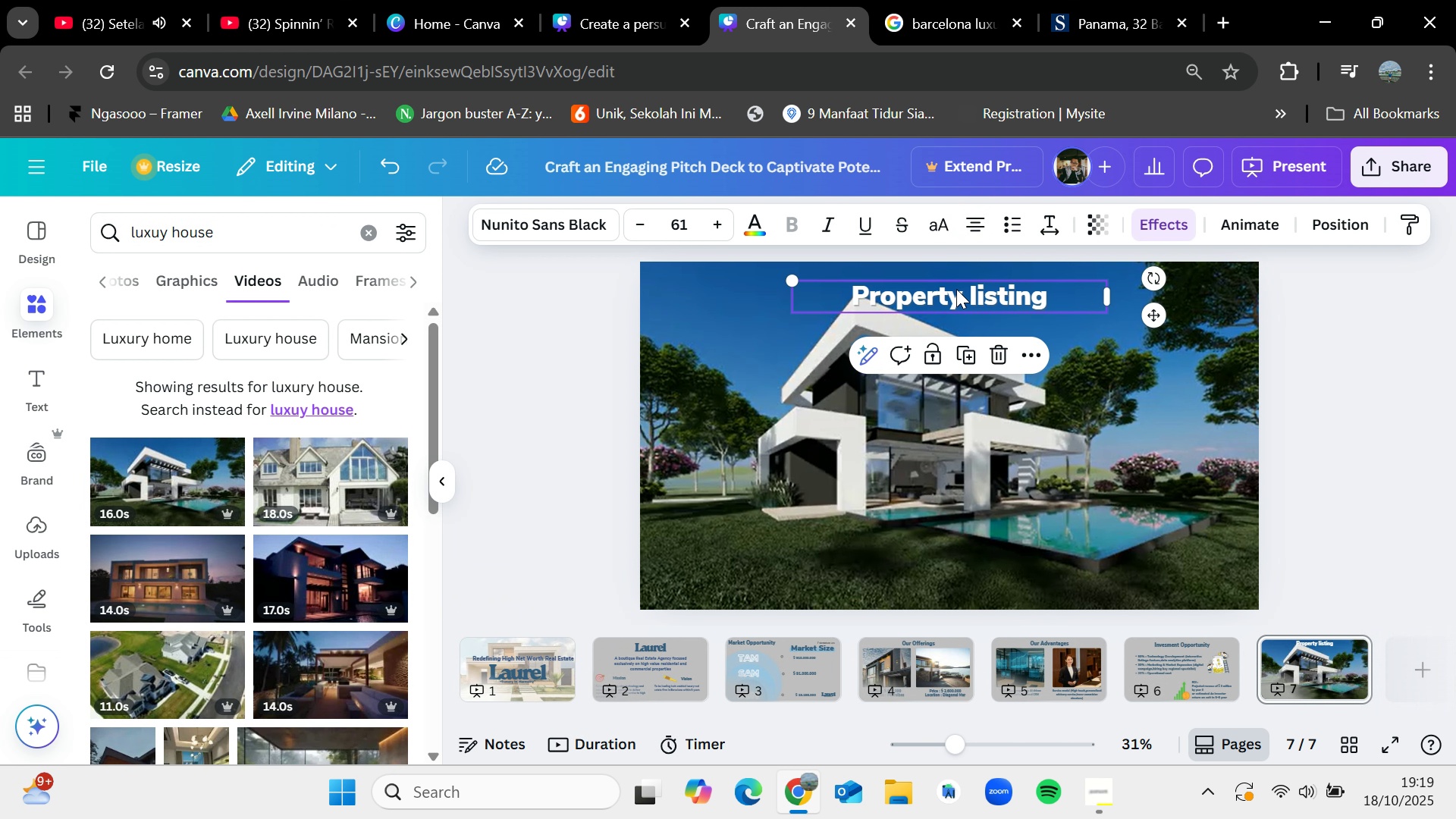 
left_click_drag(start_coordinate=[956, 289], to_coordinate=[965, 283])
 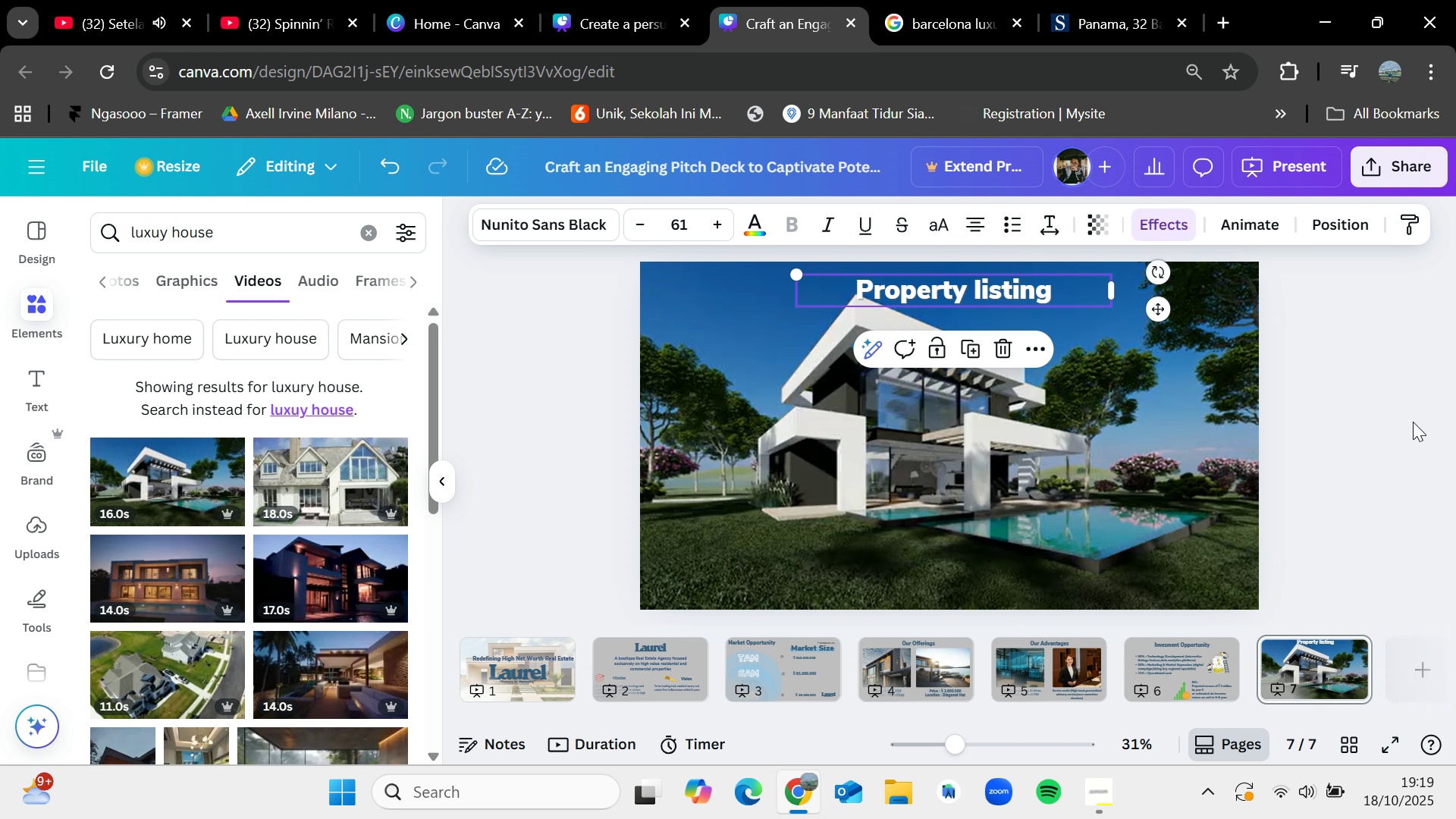 
left_click([1413, 422])
 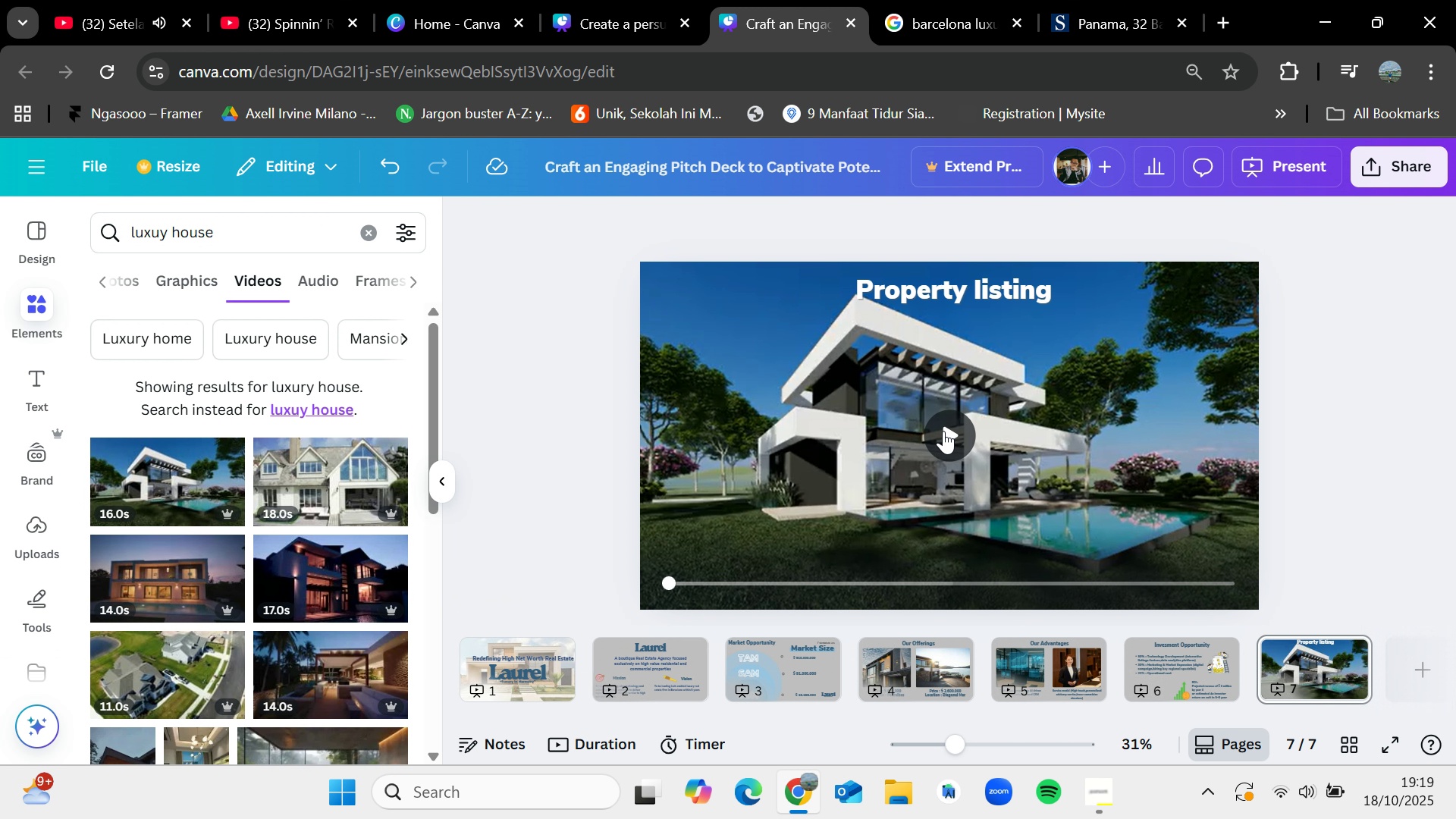 
left_click([943, 430])
 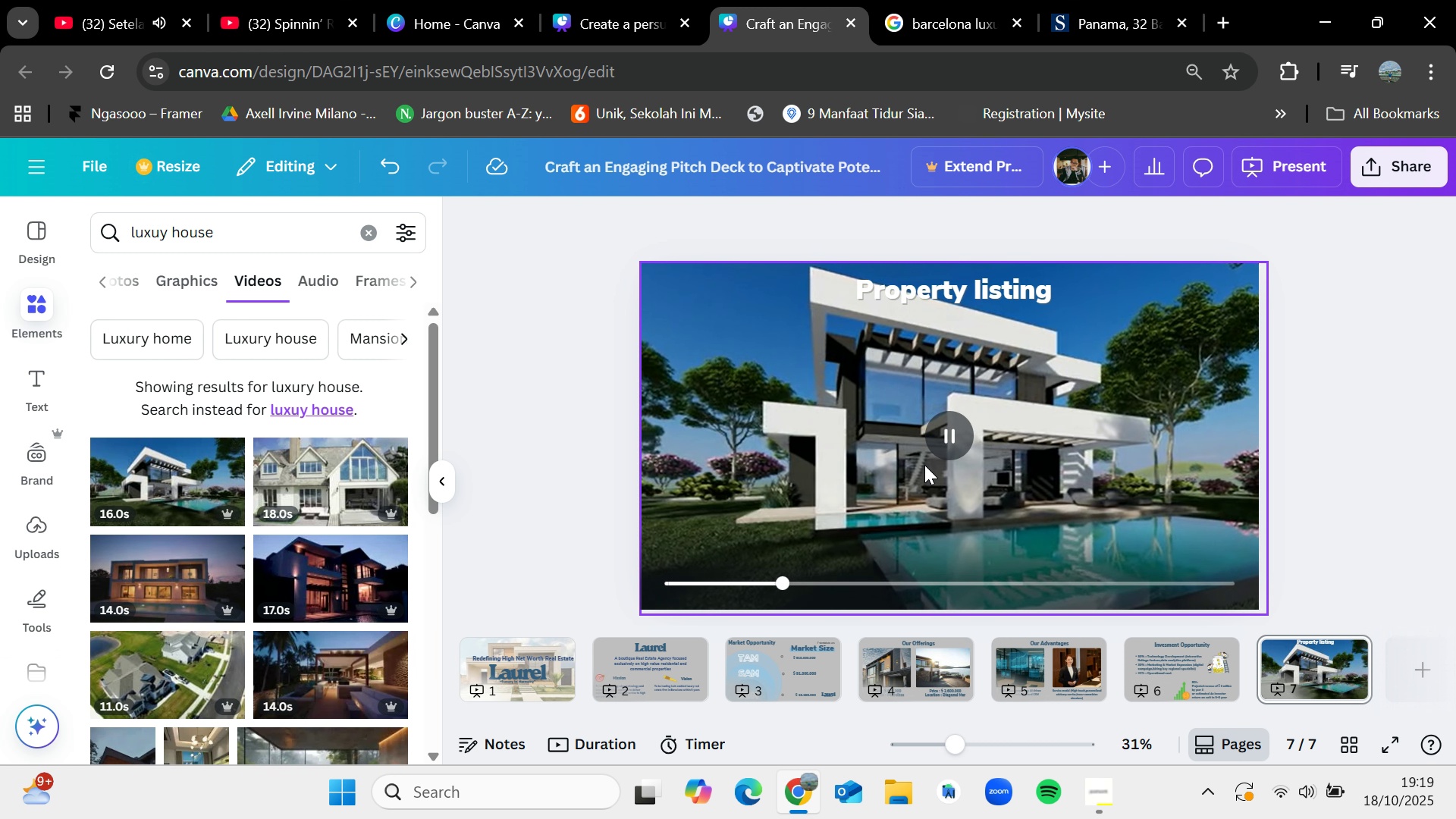 
scroll: coordinate [315, 613], scroll_direction: down, amount: 1.0
 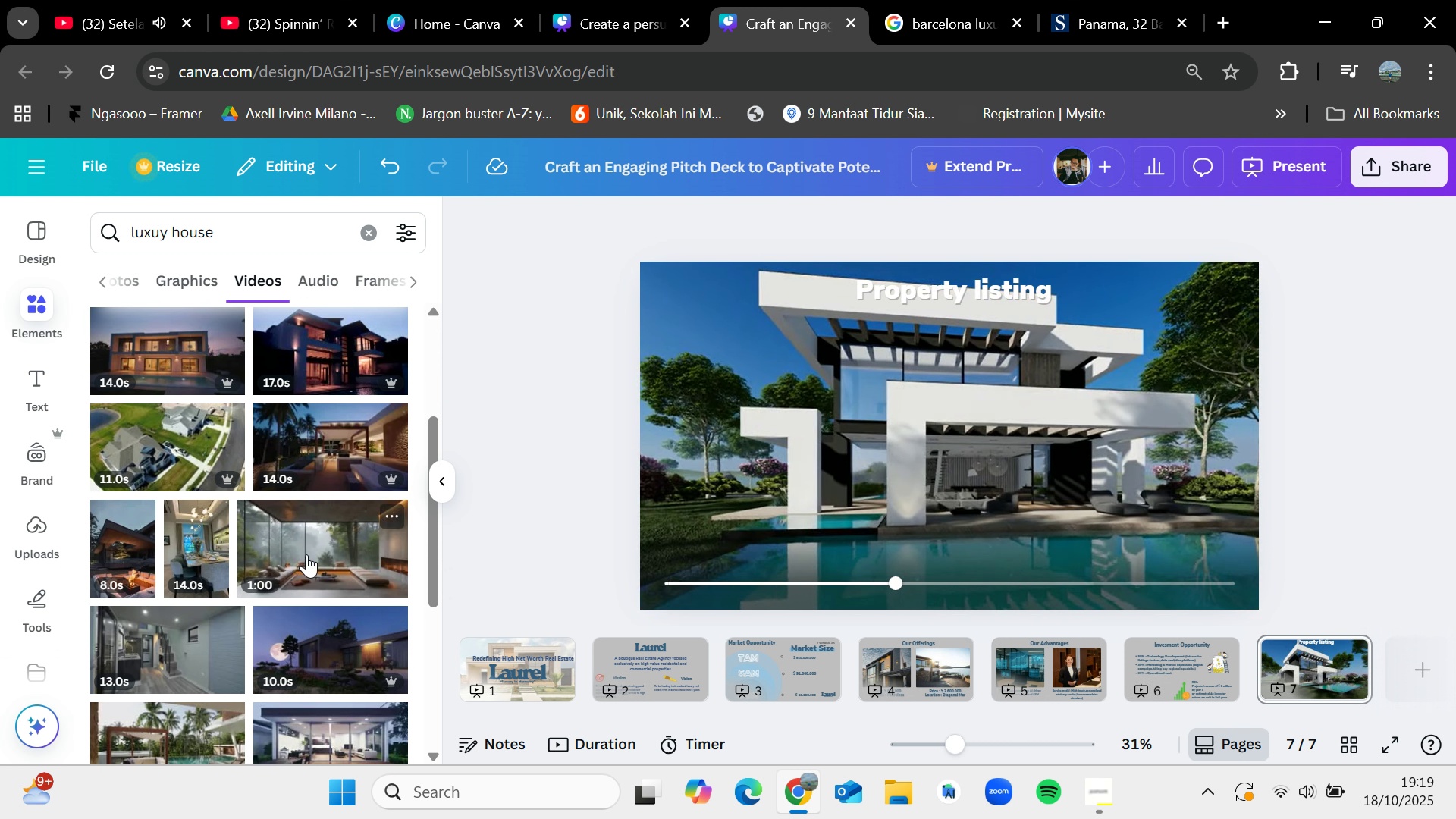 
left_click_drag(start_coordinate=[306, 554], to_coordinate=[664, 432])
 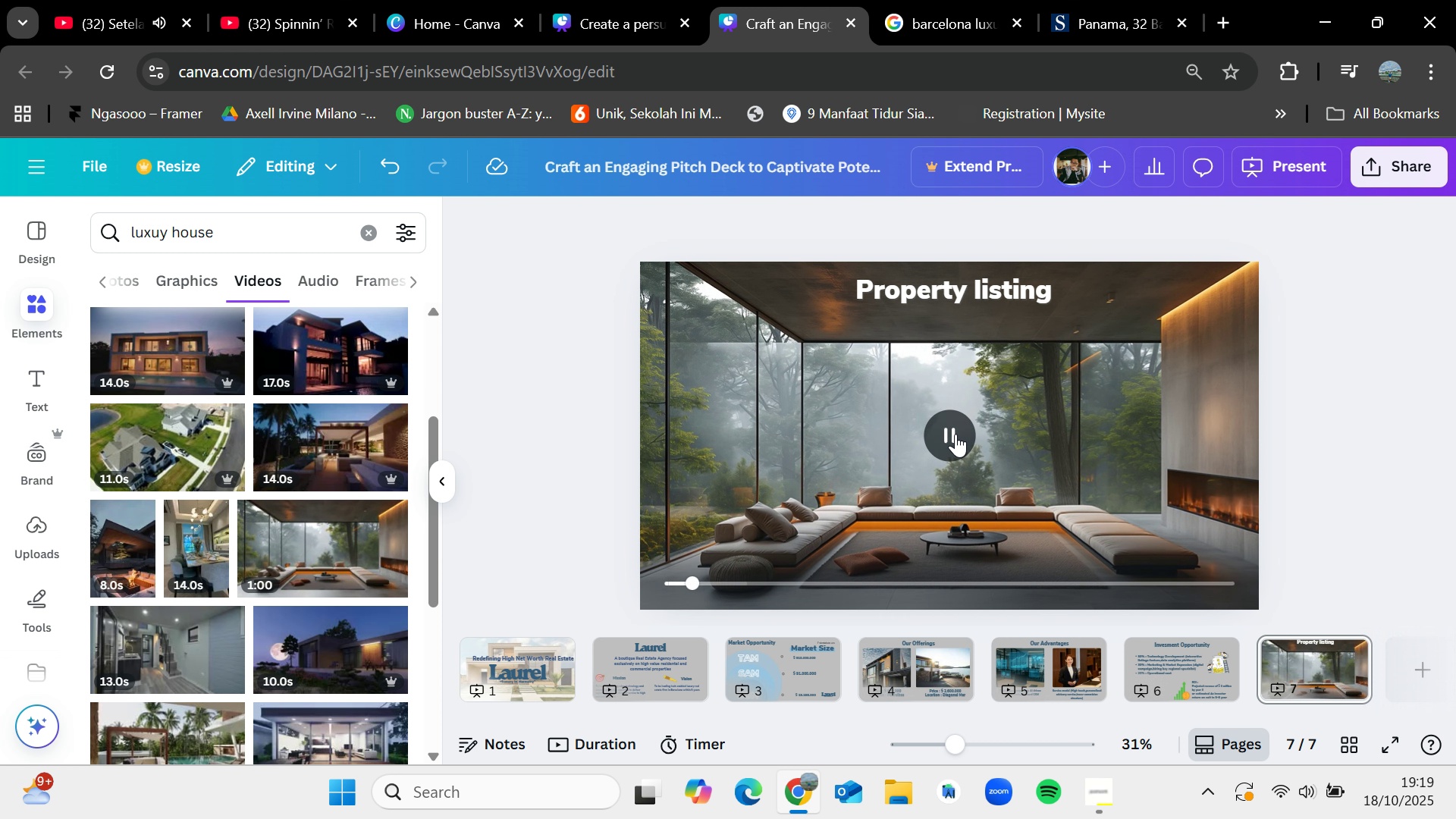 
scroll: coordinate [240, 586], scroll_direction: down, amount: 3.0
 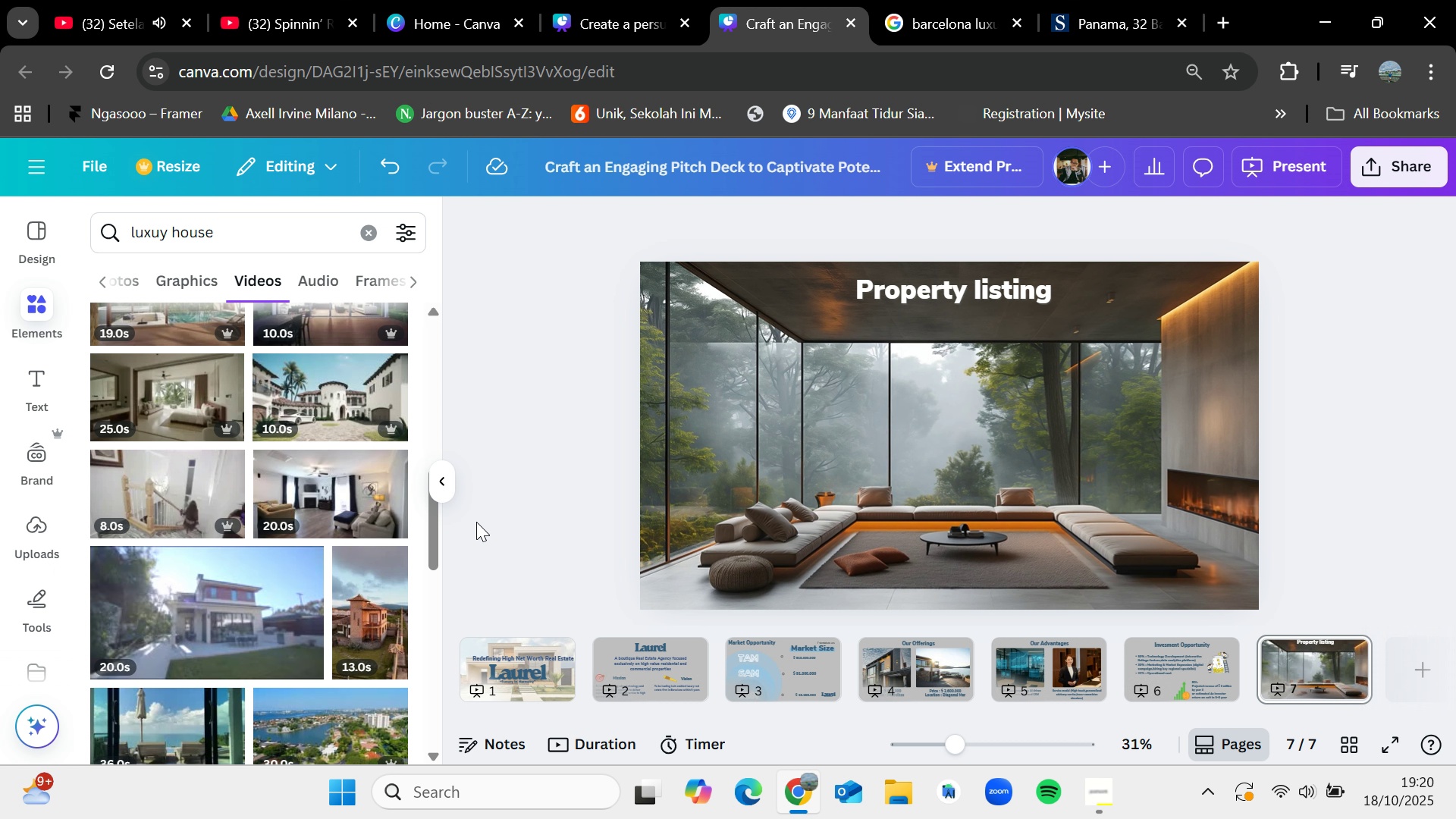 
left_click_drag(start_coordinate=[259, 586], to_coordinate=[639, 418])
 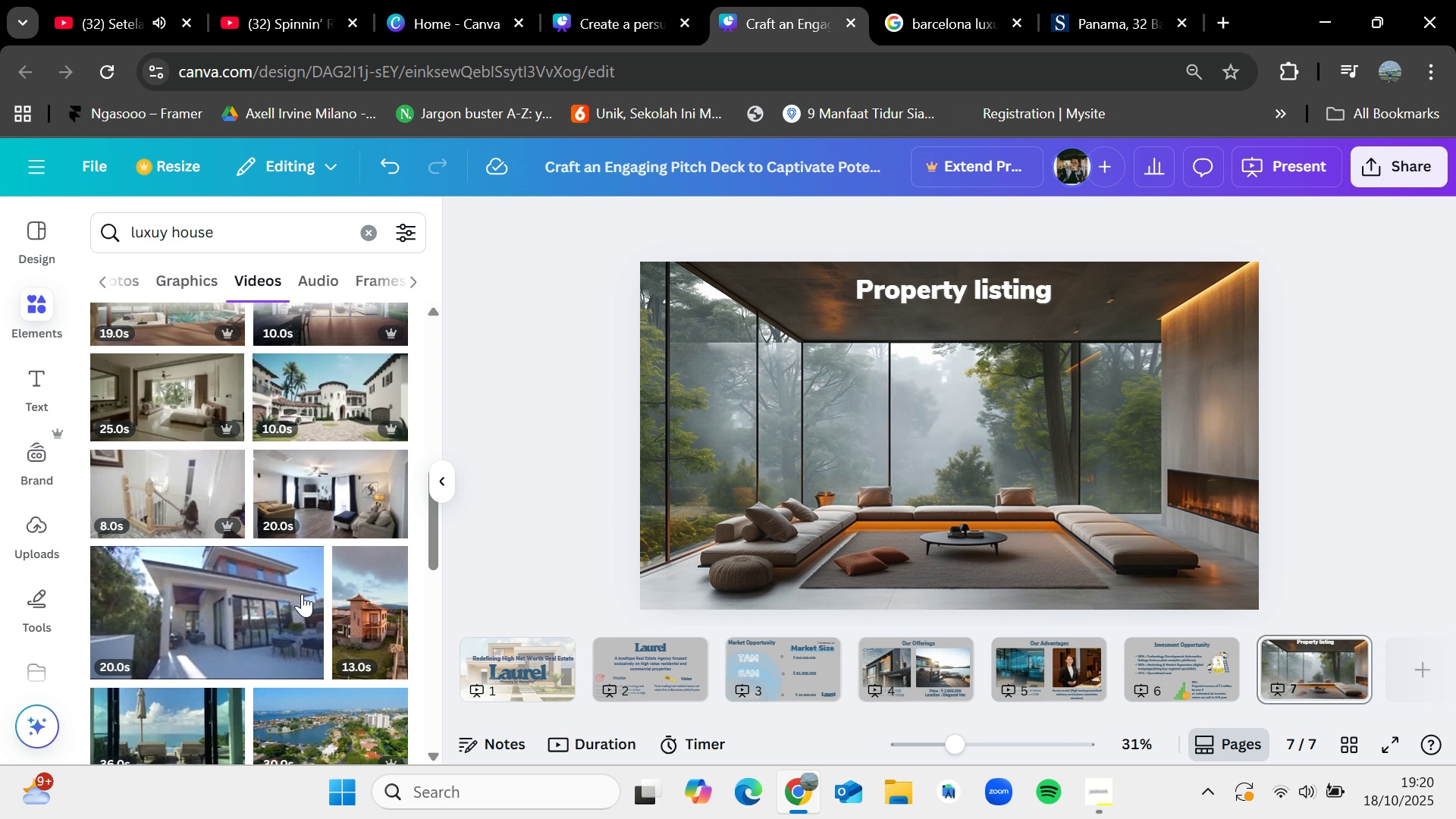 
left_click_drag(start_coordinate=[226, 598], to_coordinate=[674, 434])
 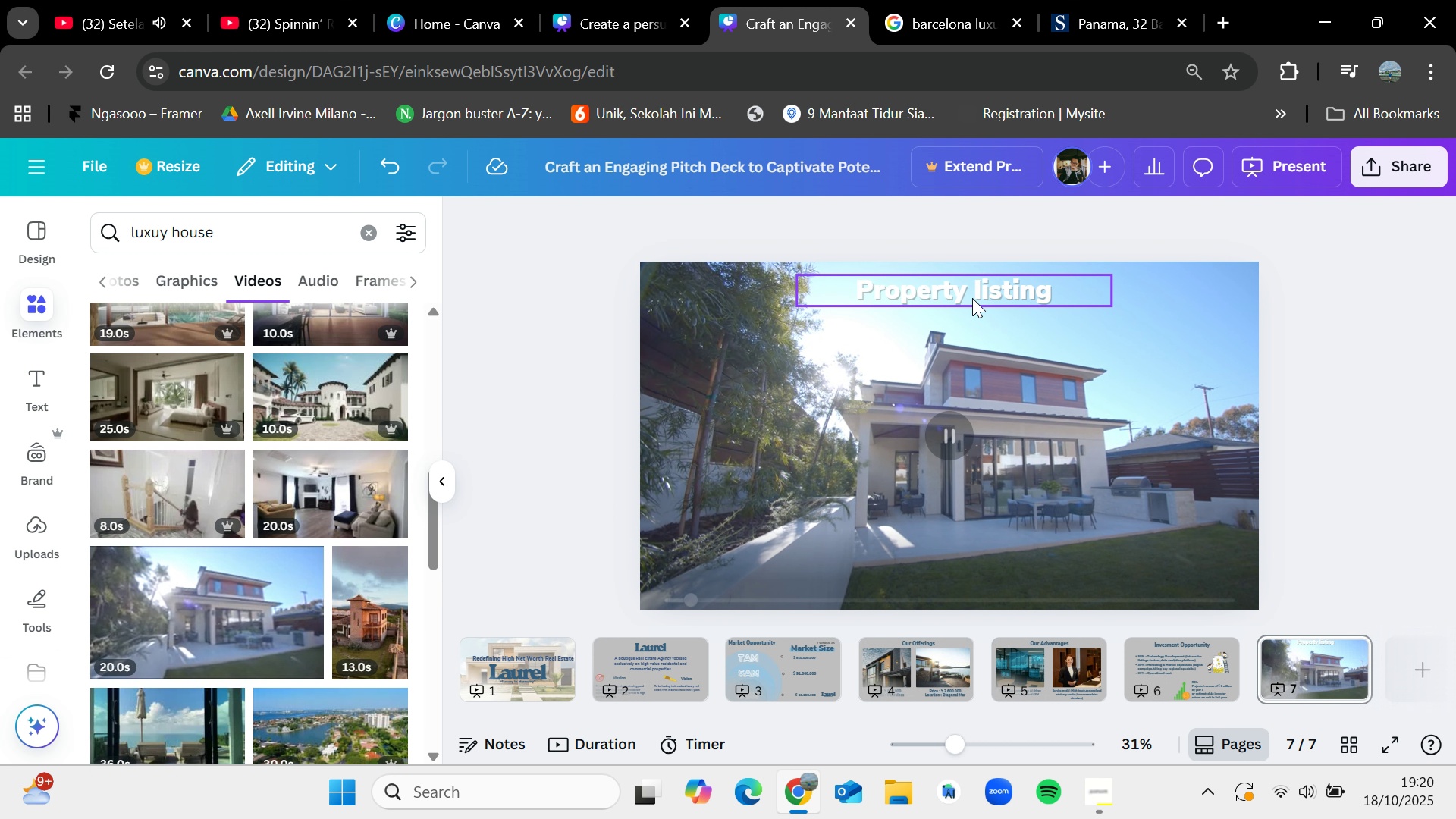 
left_click([972, 298])
 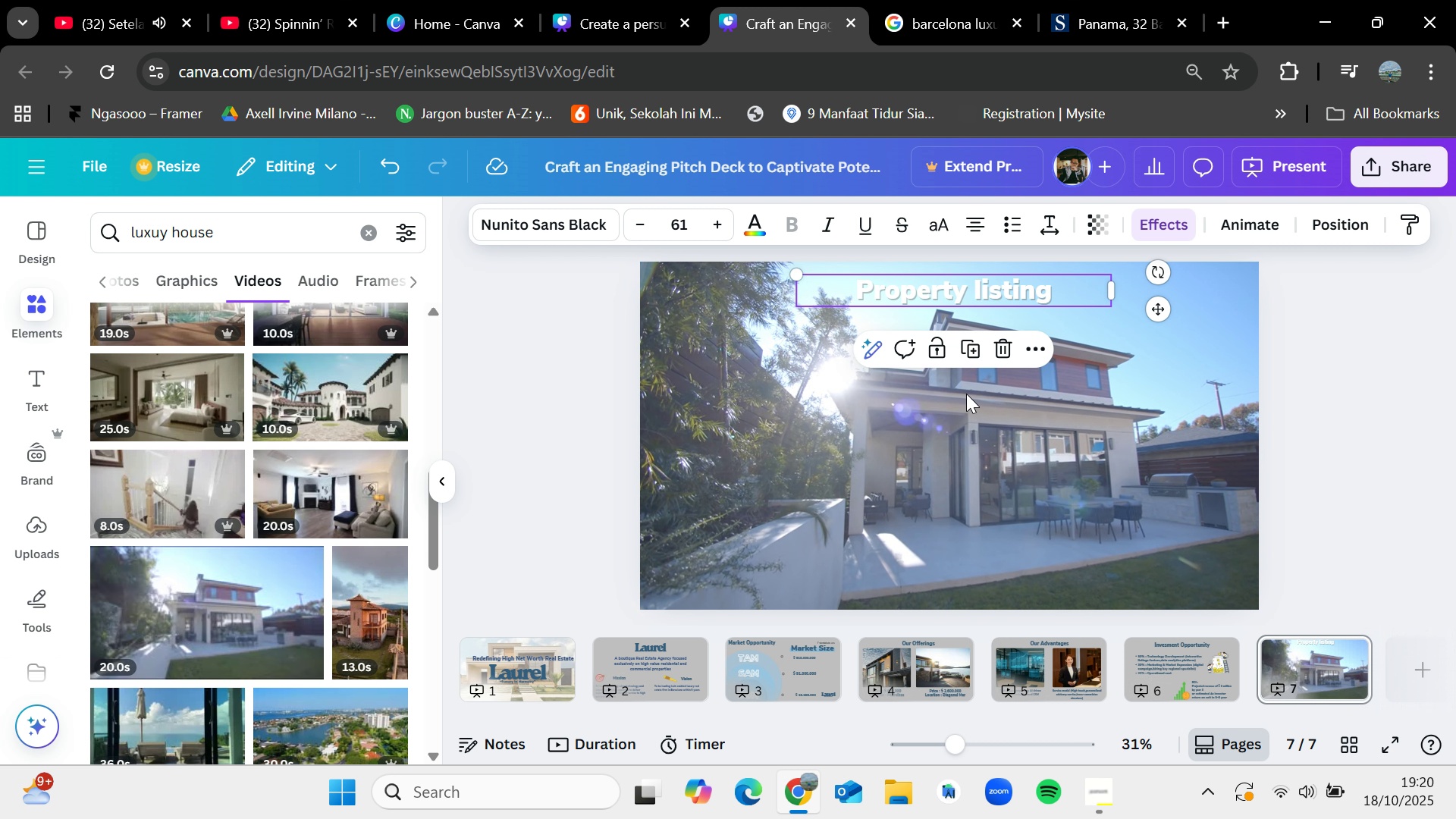 
left_click([789, 670])
 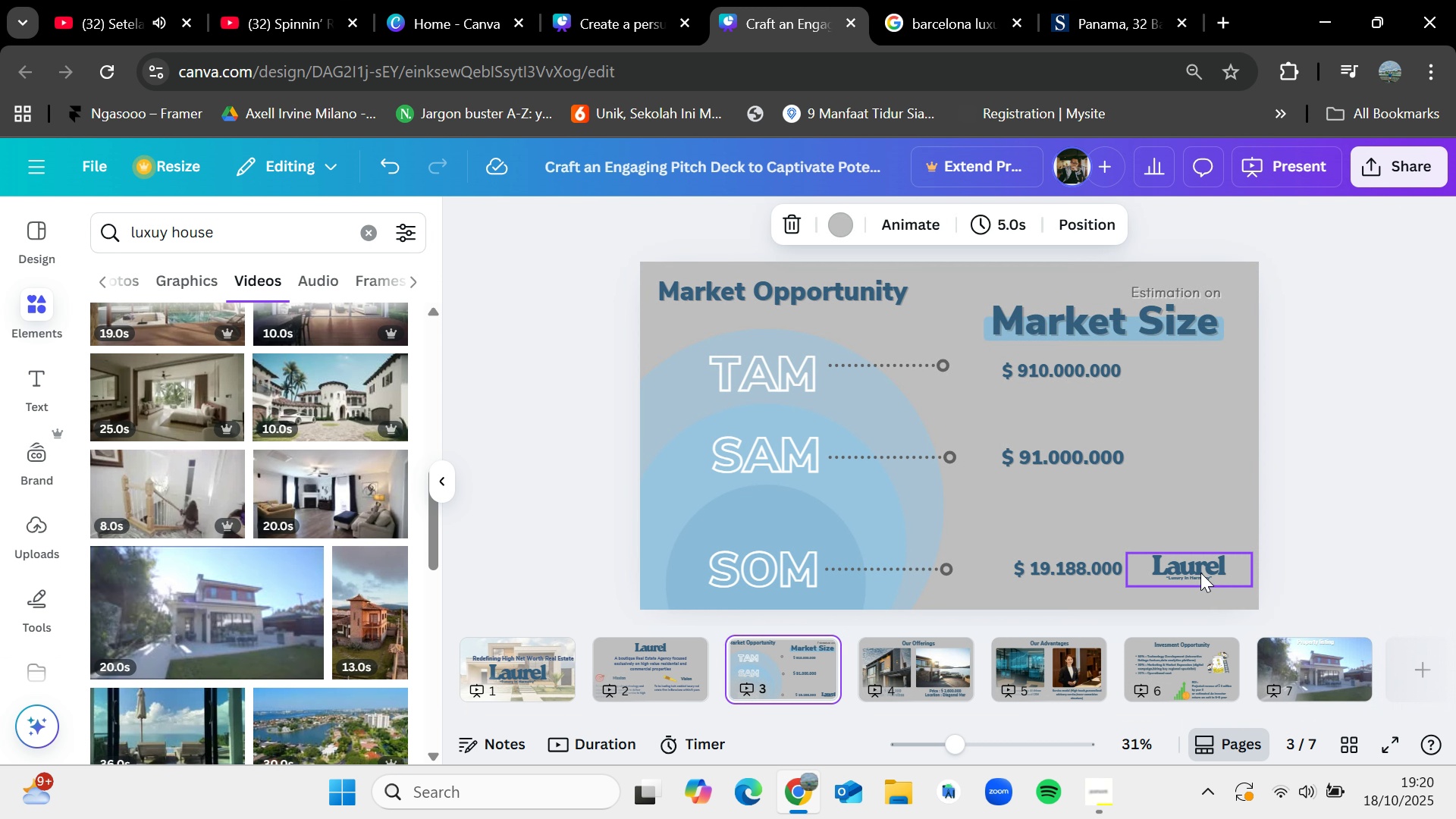 
left_click([1200, 573])
 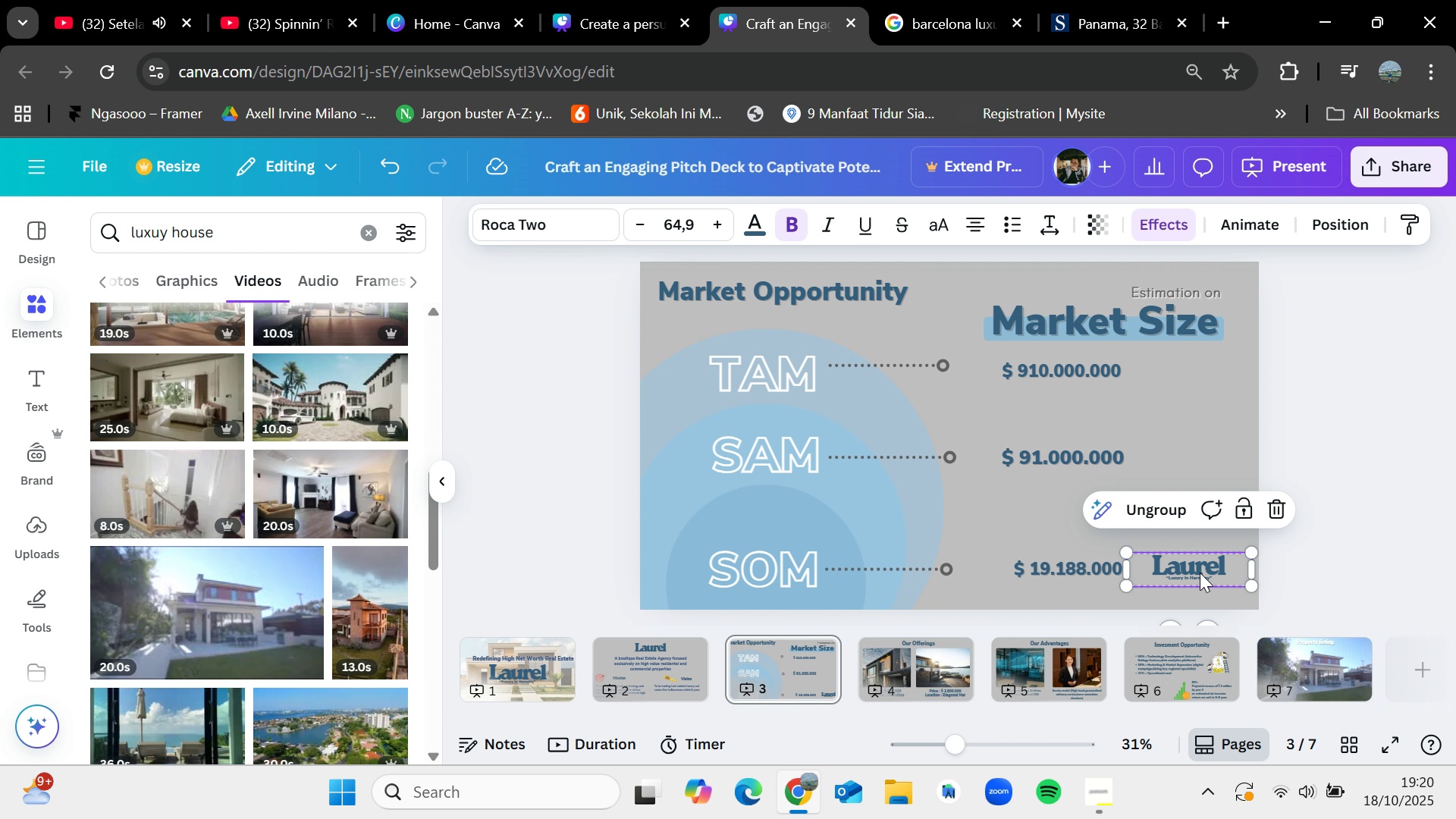 
key(Control+C)
 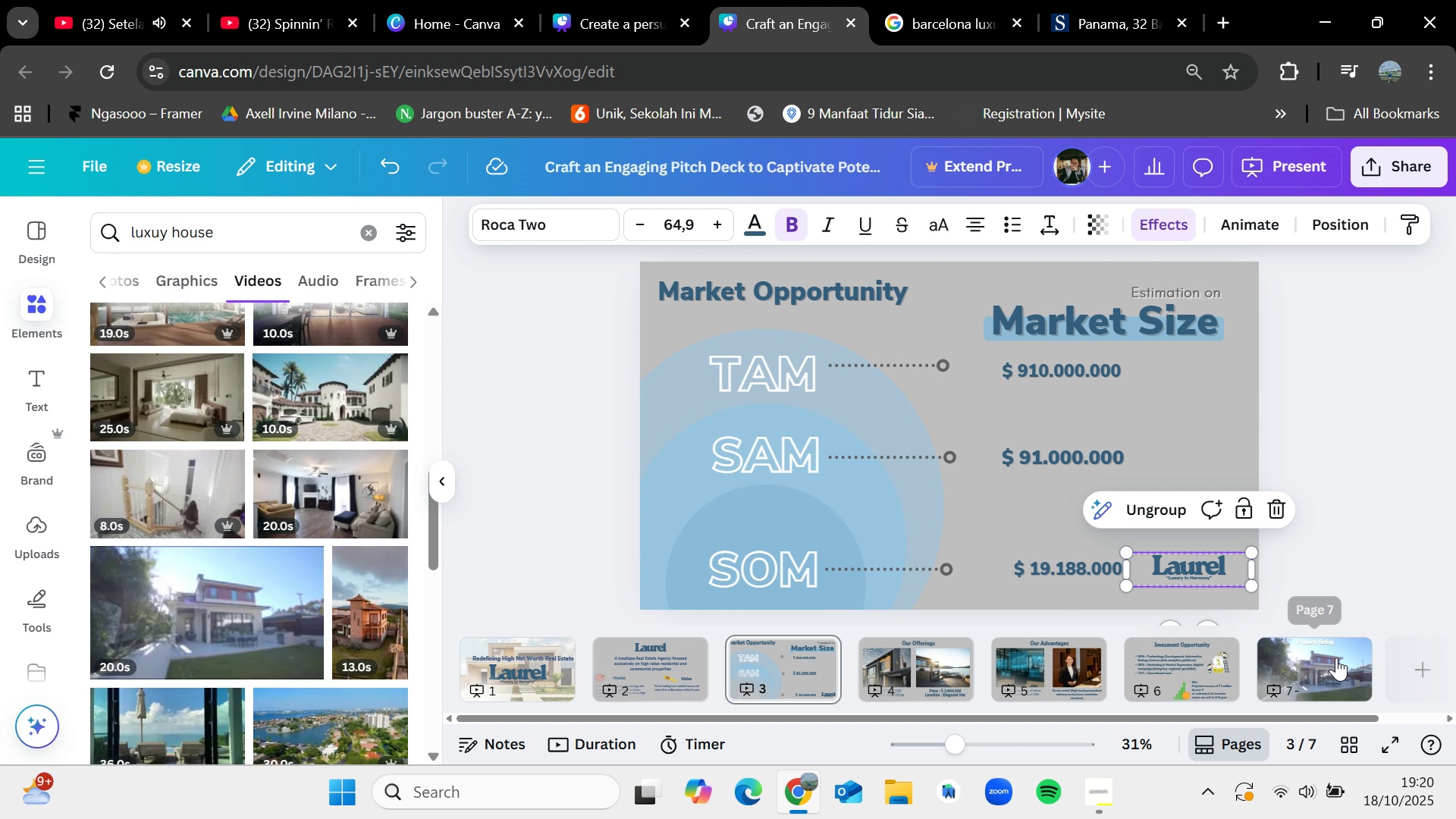 
left_click([1336, 657])
 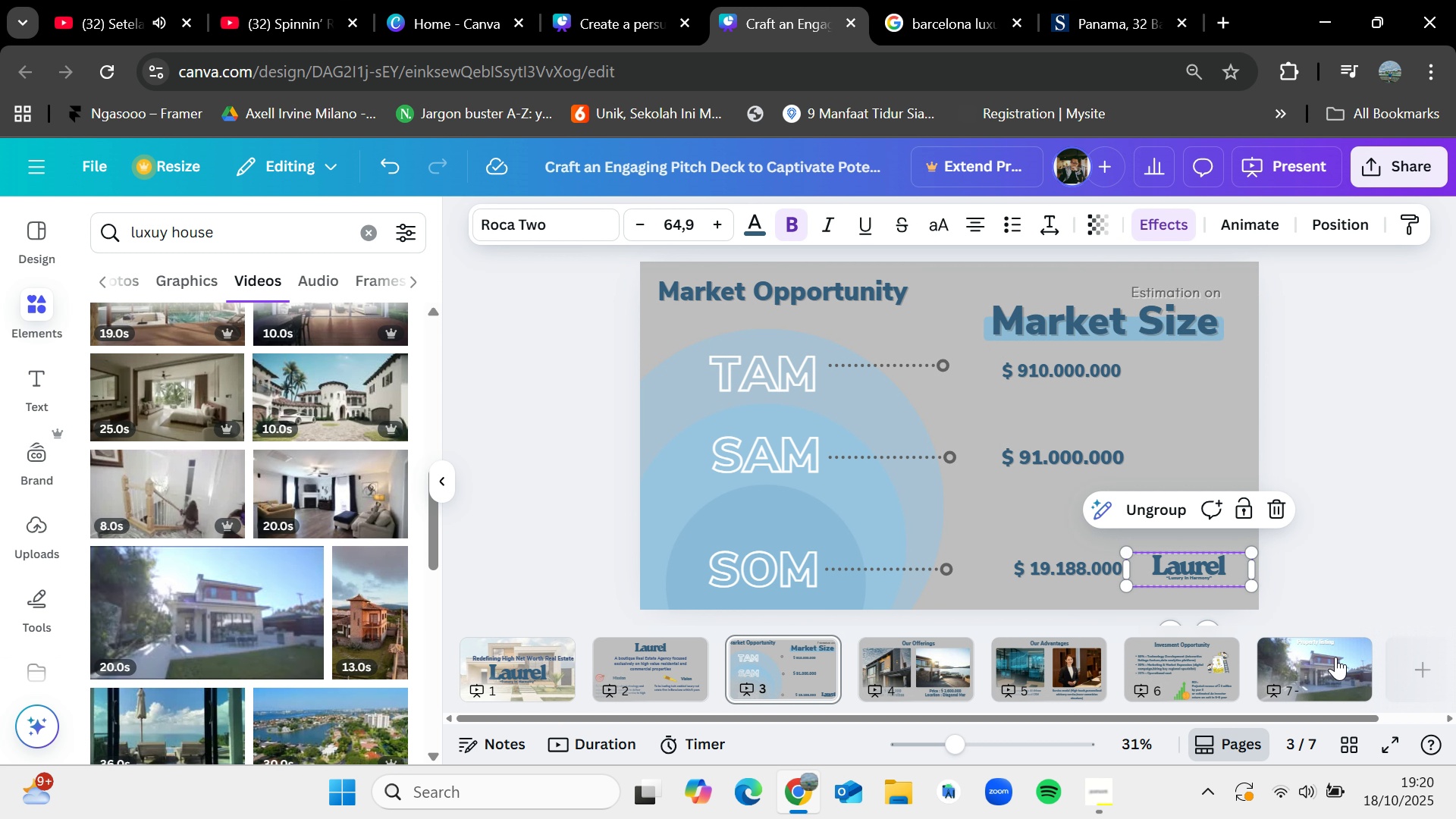 
hold_key(key=ControlLeft, duration=0.69)
 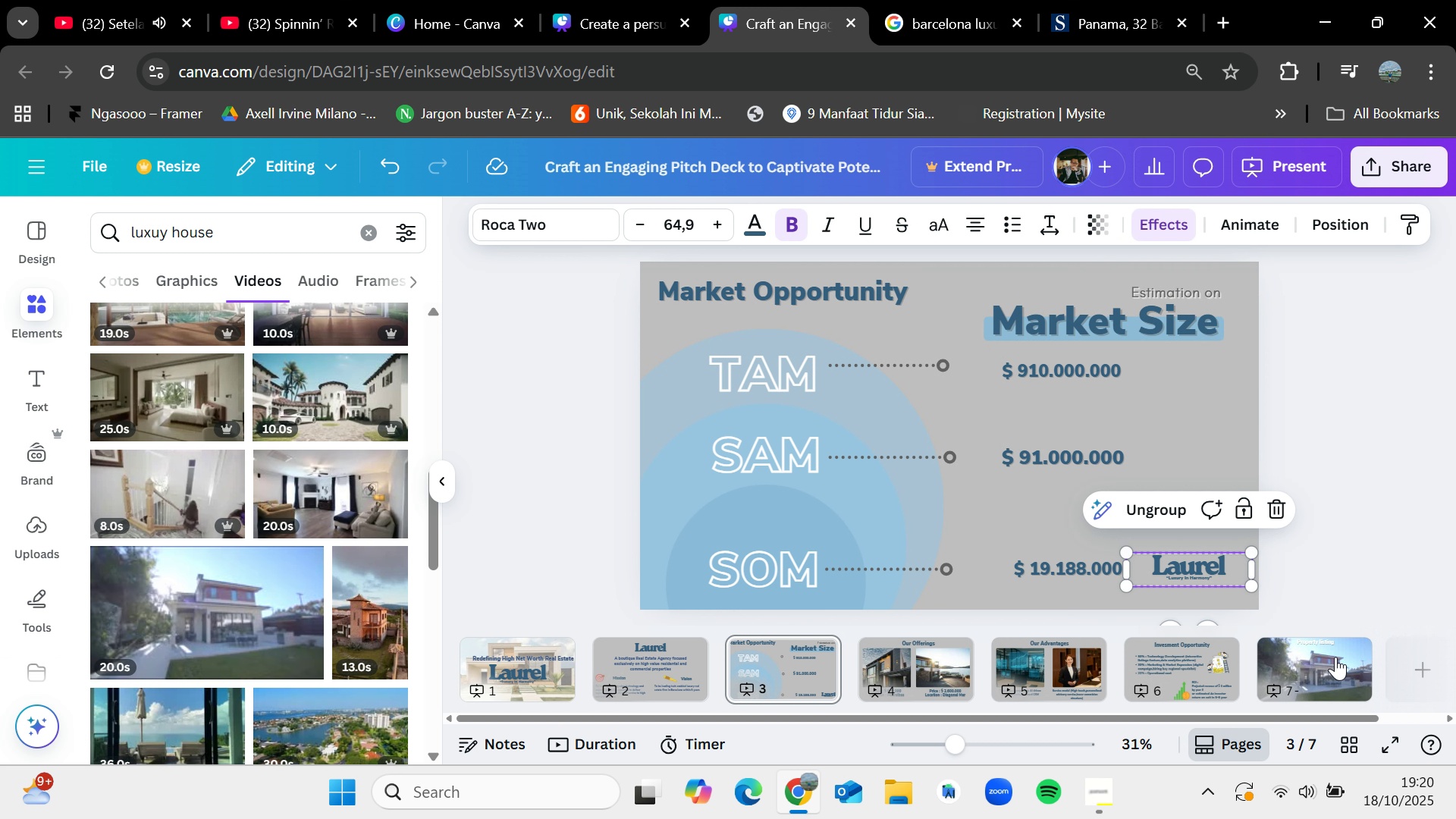 
left_click([1335, 657])
 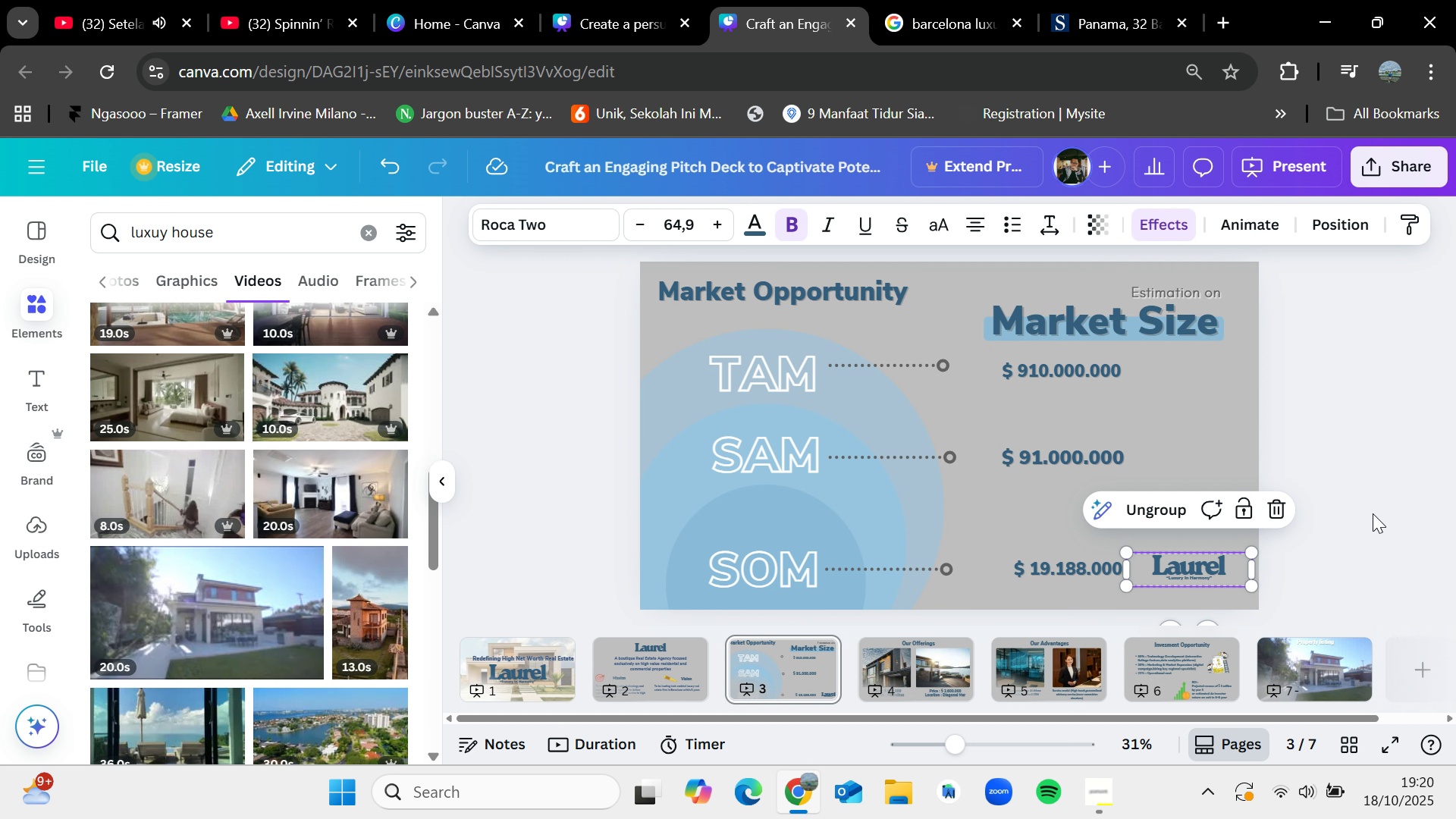 
left_click([1374, 509])
 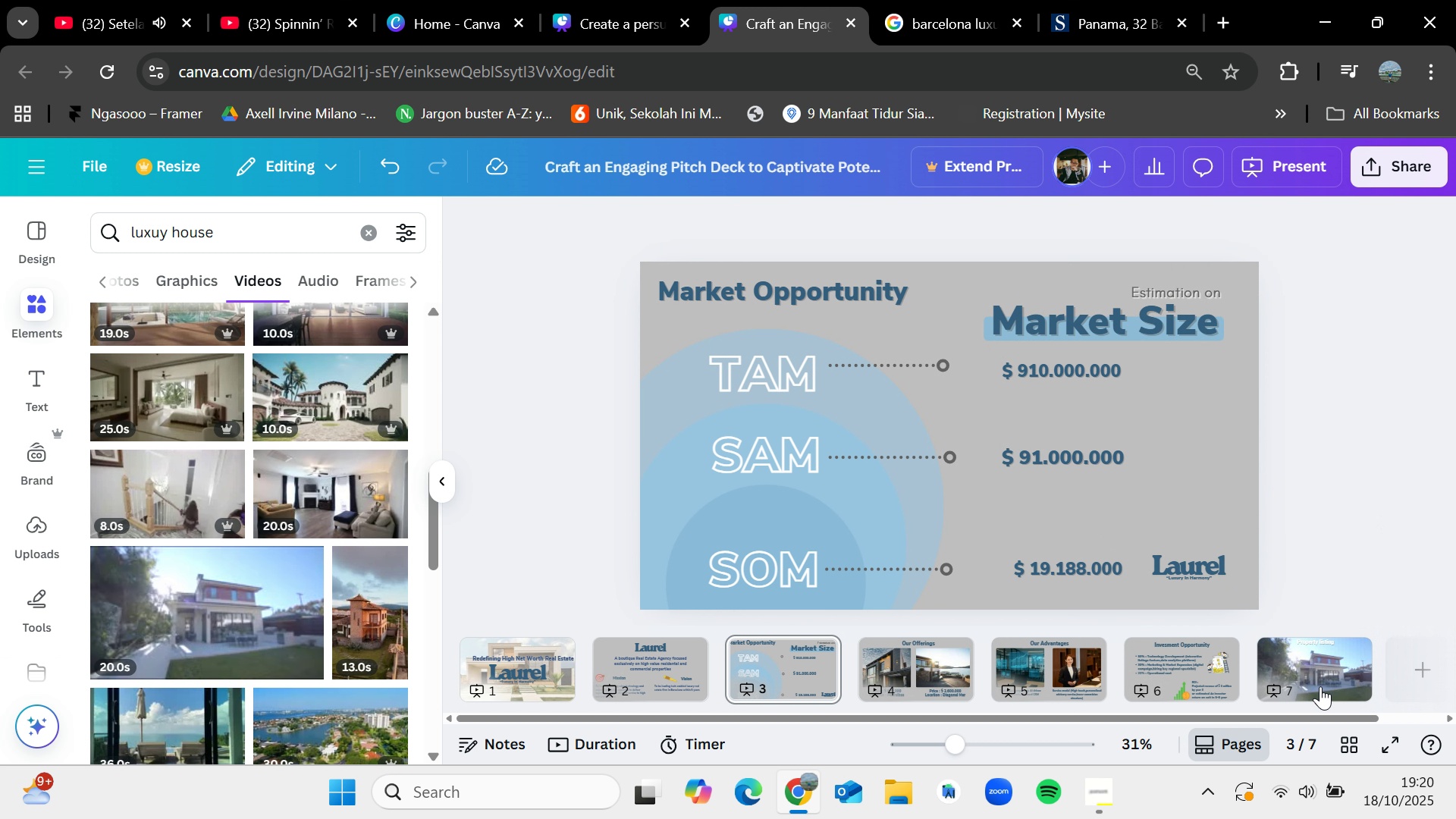 
left_click([1320, 686])
 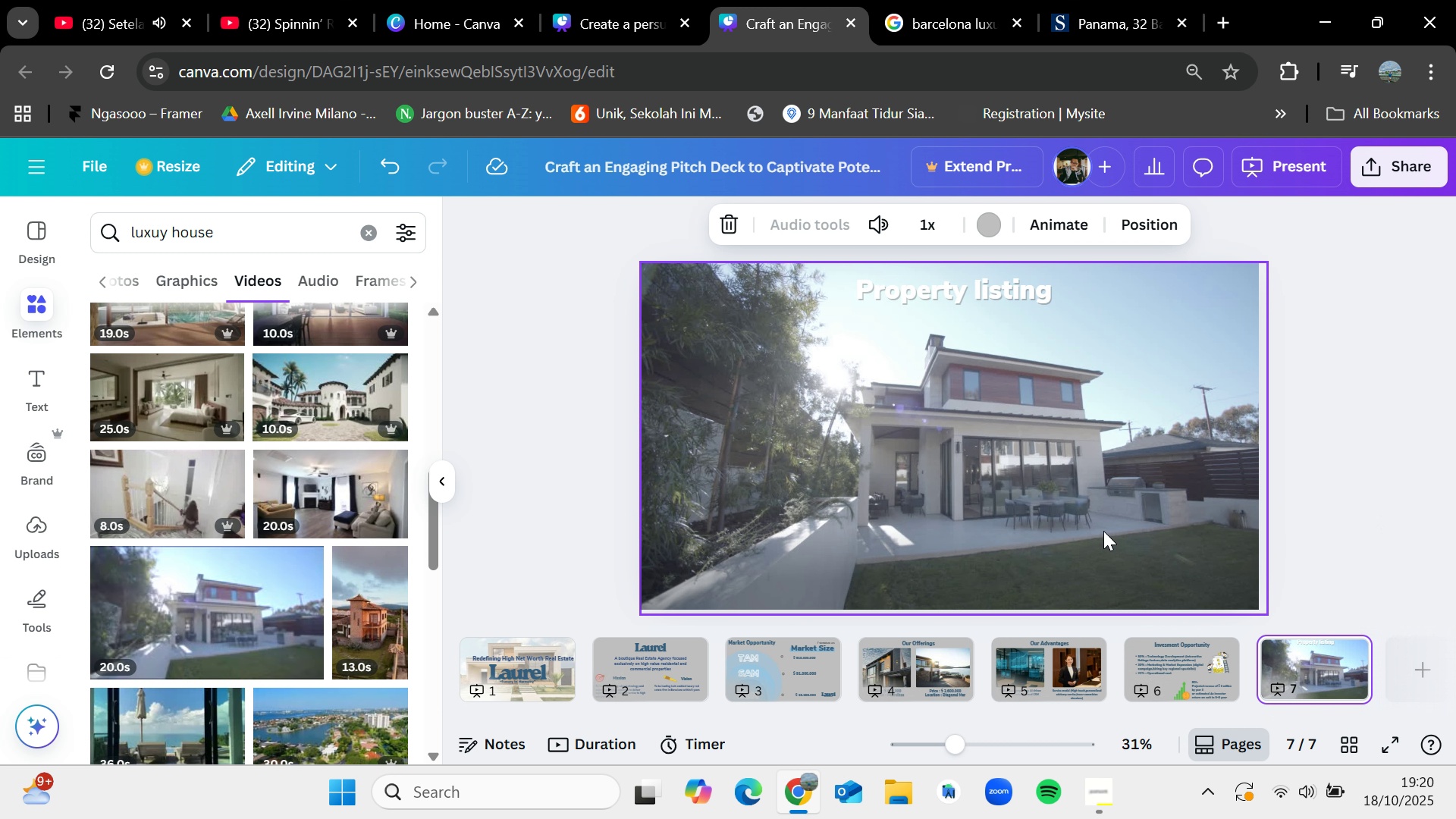 
key(Control+V)
 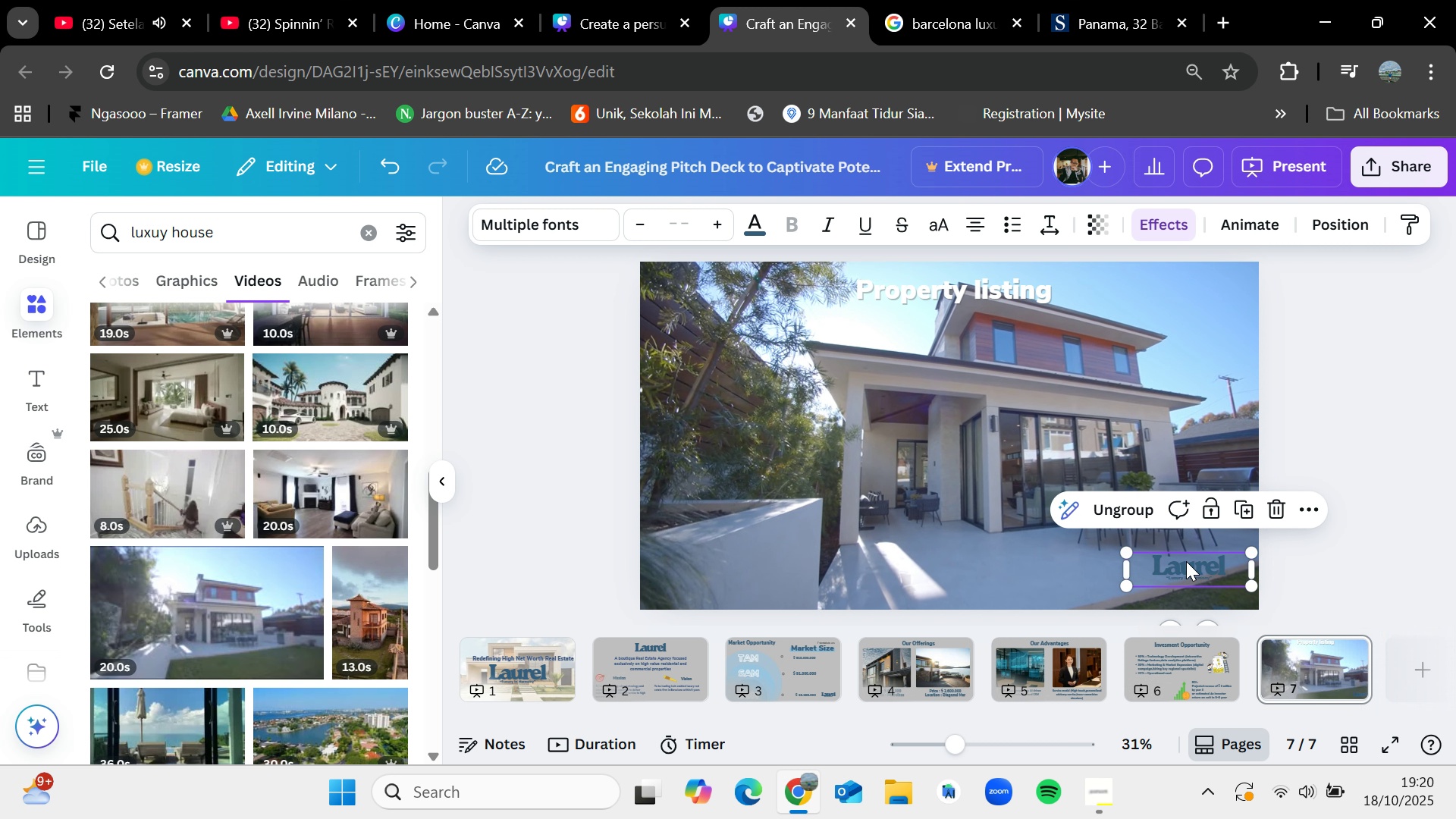 
left_click([1374, 507])
 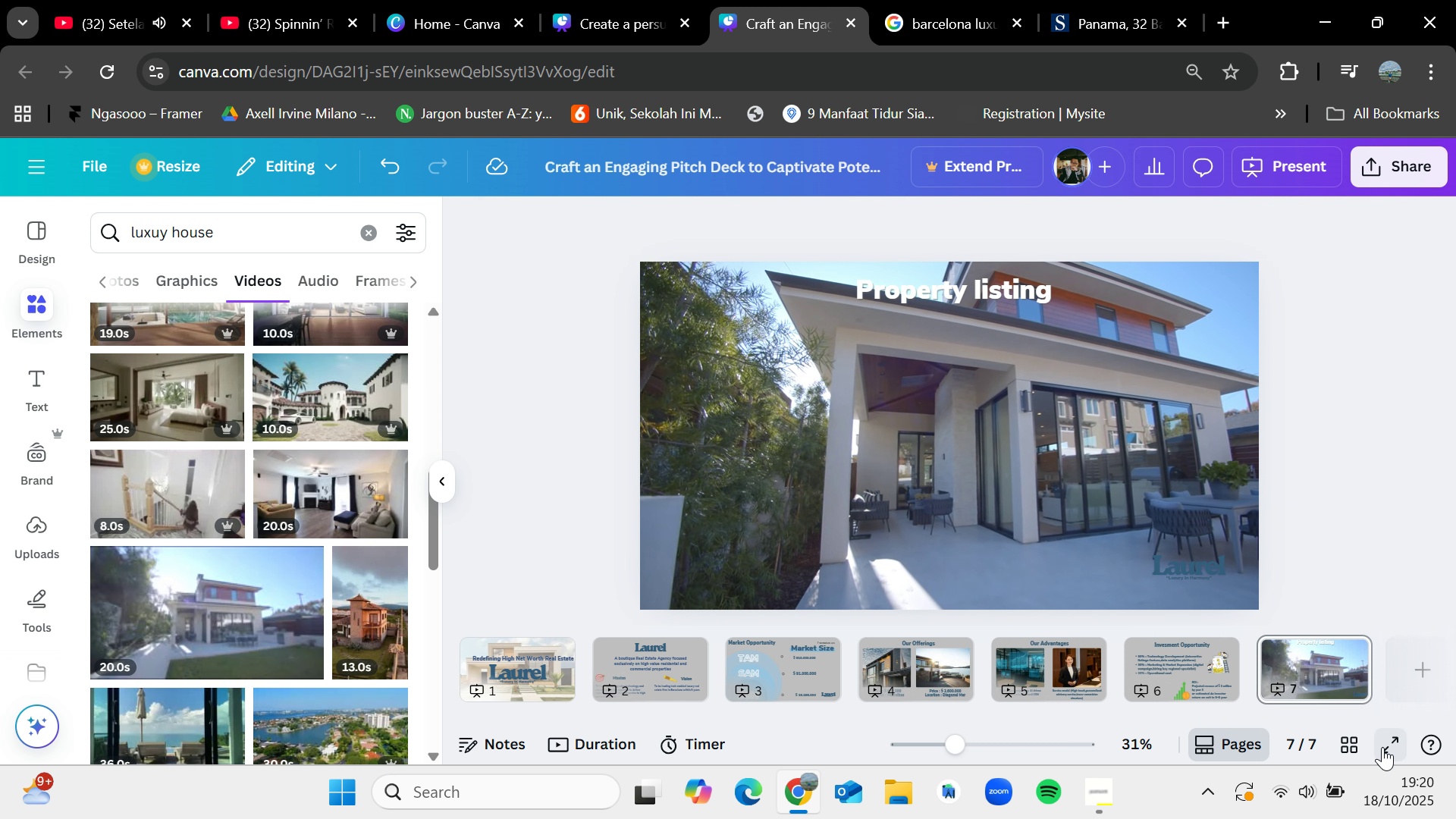 
left_click([1385, 744])
 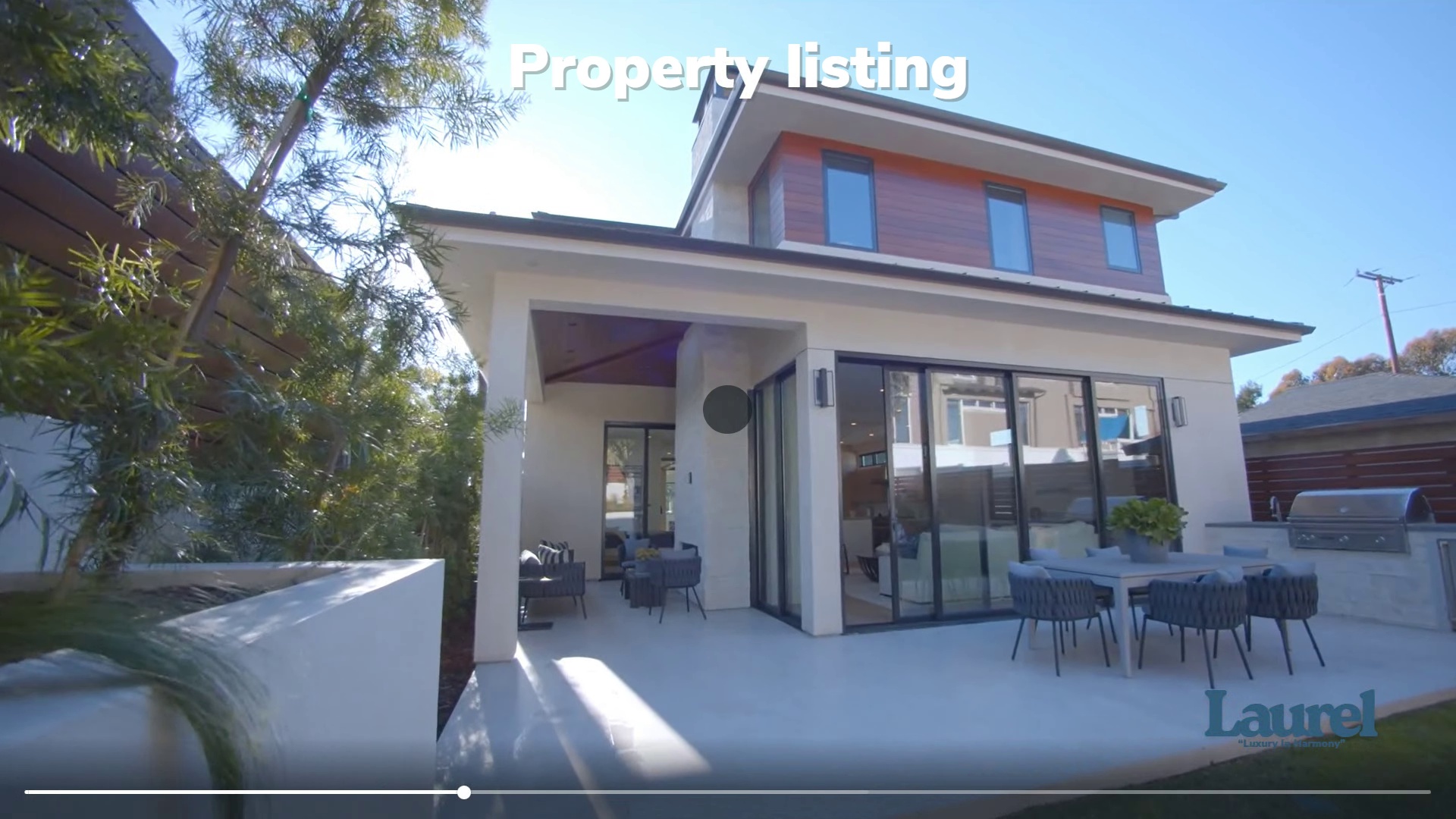 
wait(13.74)
 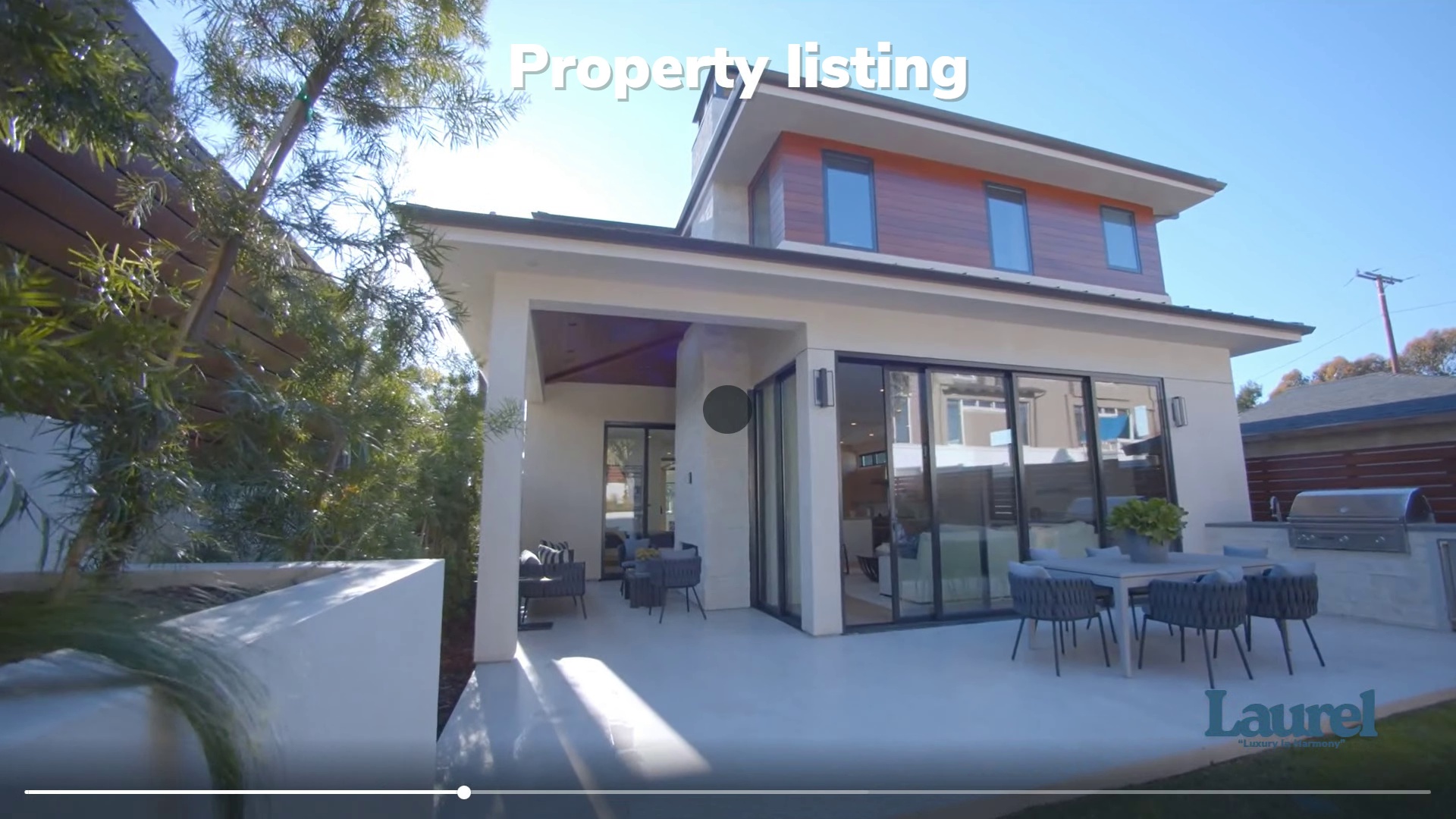 
key(Escape)